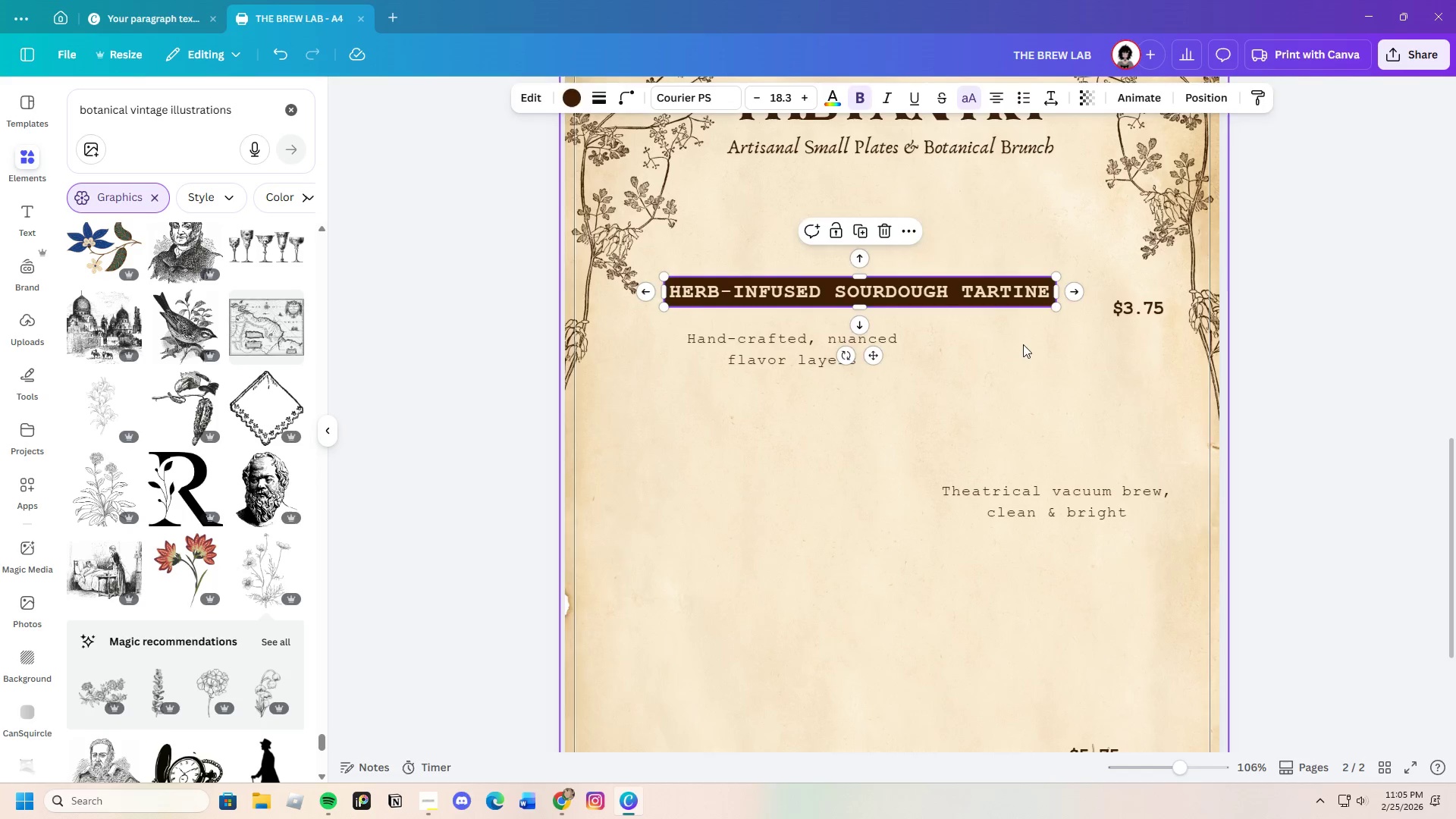 
left_click([1031, 347])
 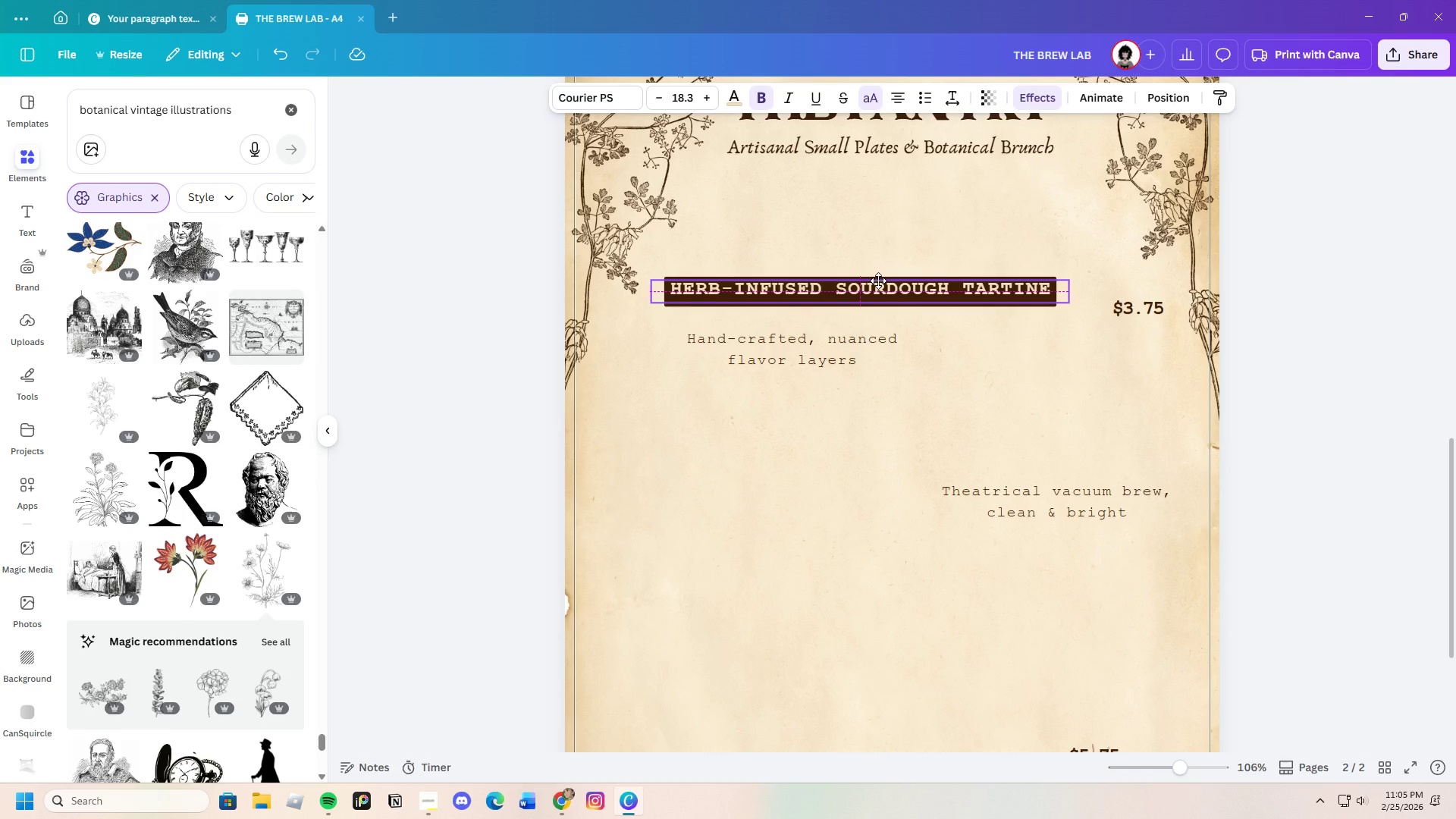 
wait(5.77)
 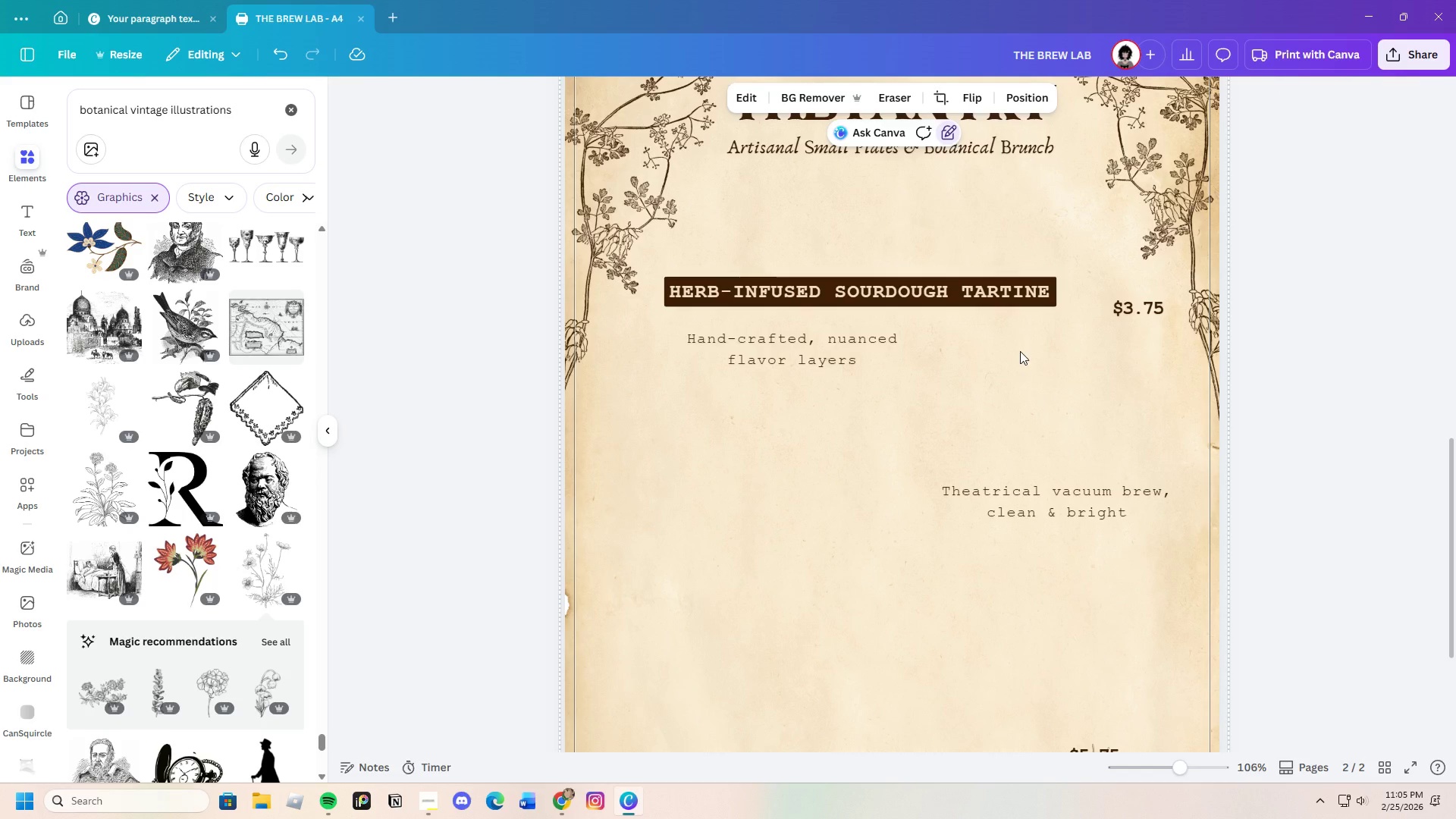 
left_click([969, 327])
 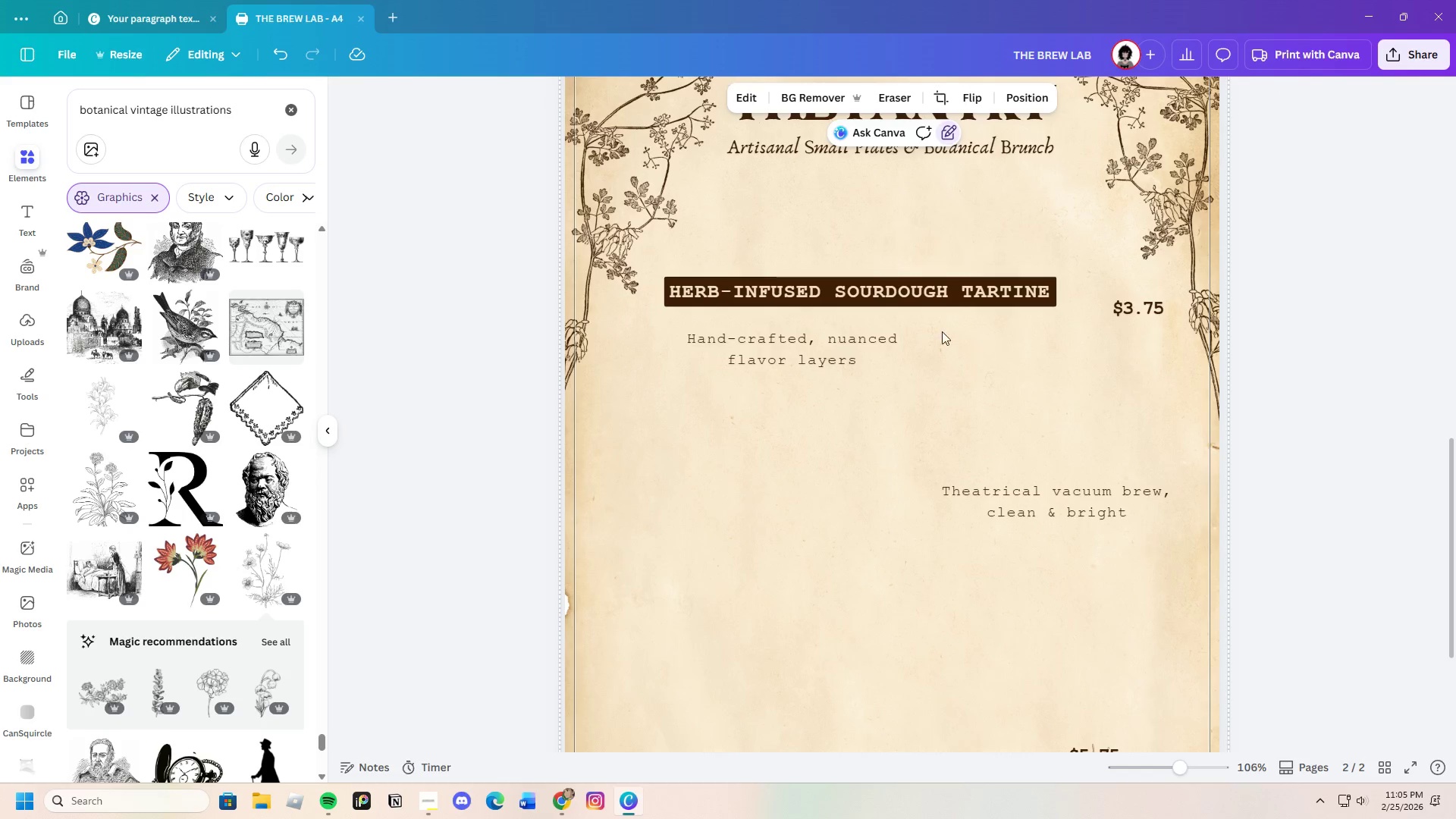 
left_click_drag(start_coordinate=[861, 349], to_coordinate=[836, 338])
 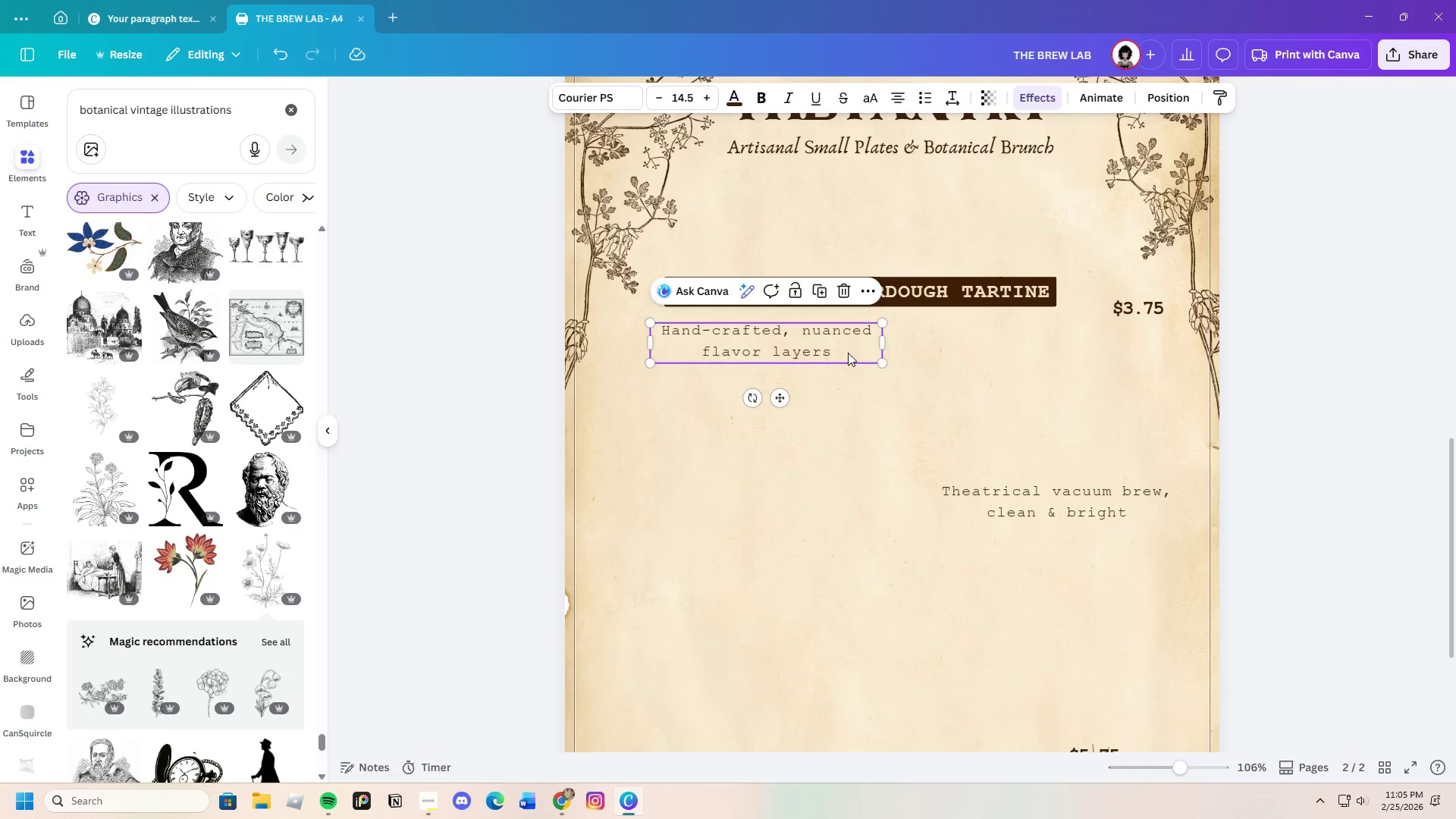 
left_click([848, 353])
 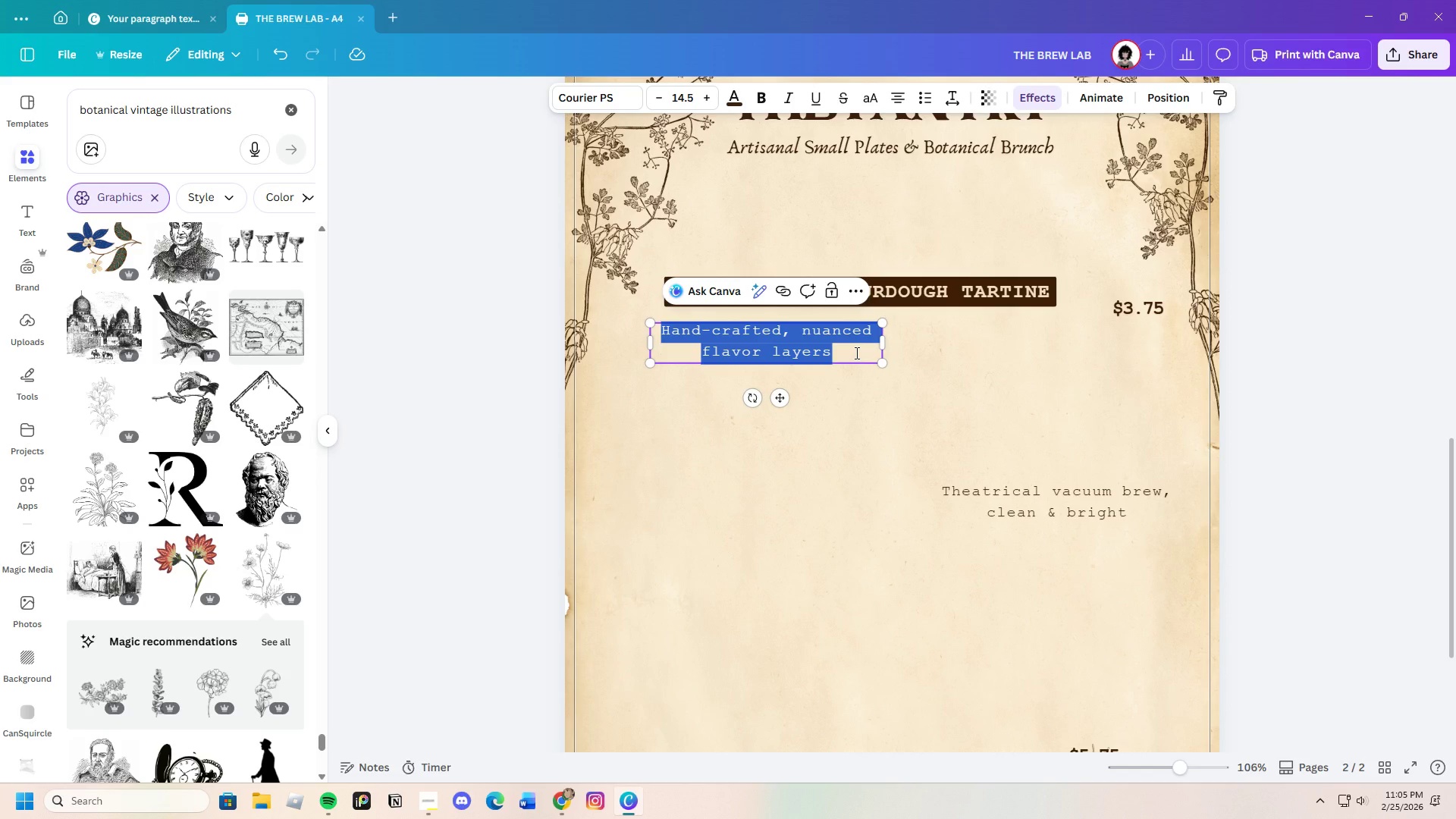 
key(Backspace)
type(Hois)
key(Backspace)
key(Backspace)
type(use-cultures)
key(Backspace)
type(d )
 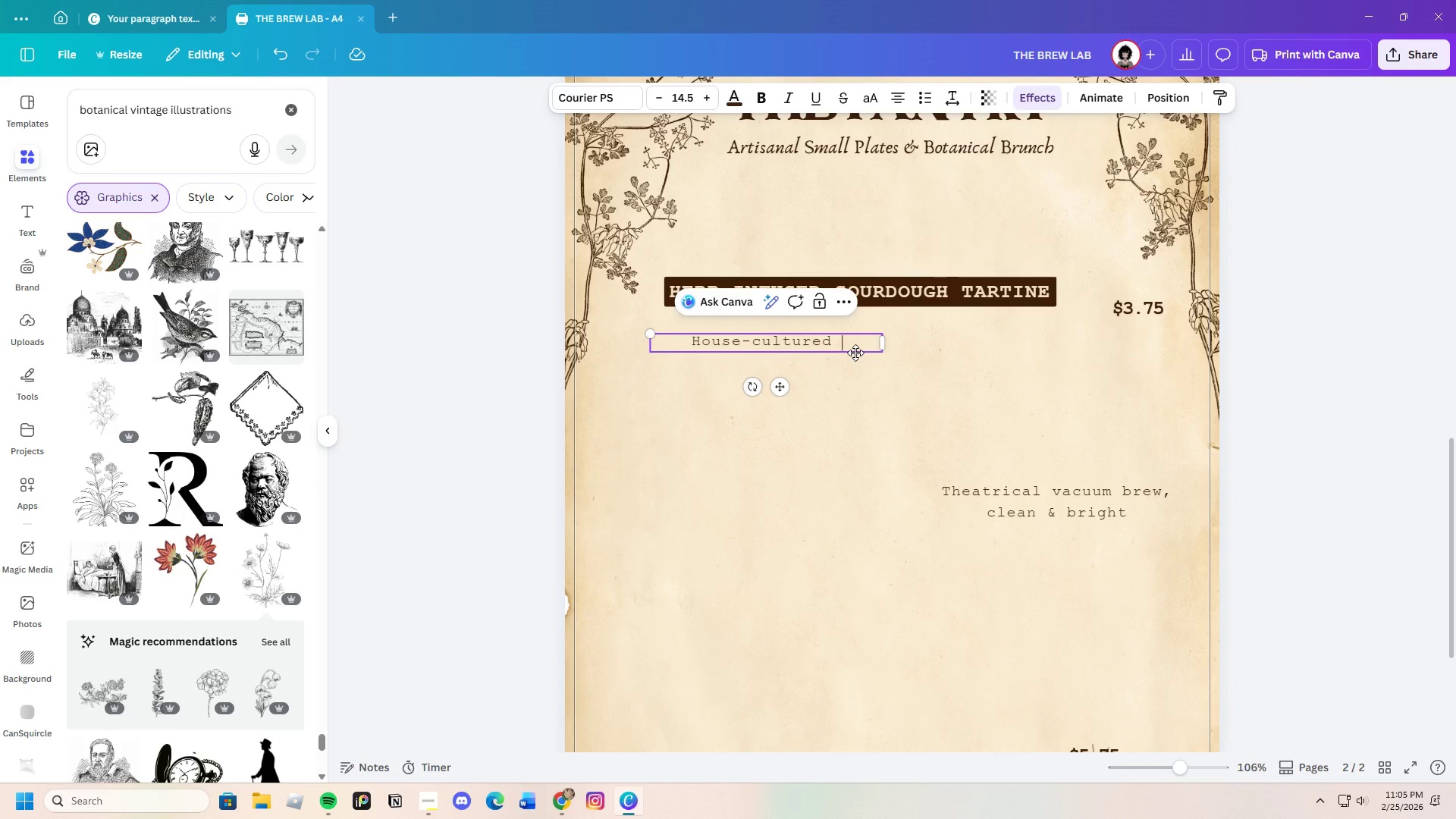 
type(butter, whipped lavender)
 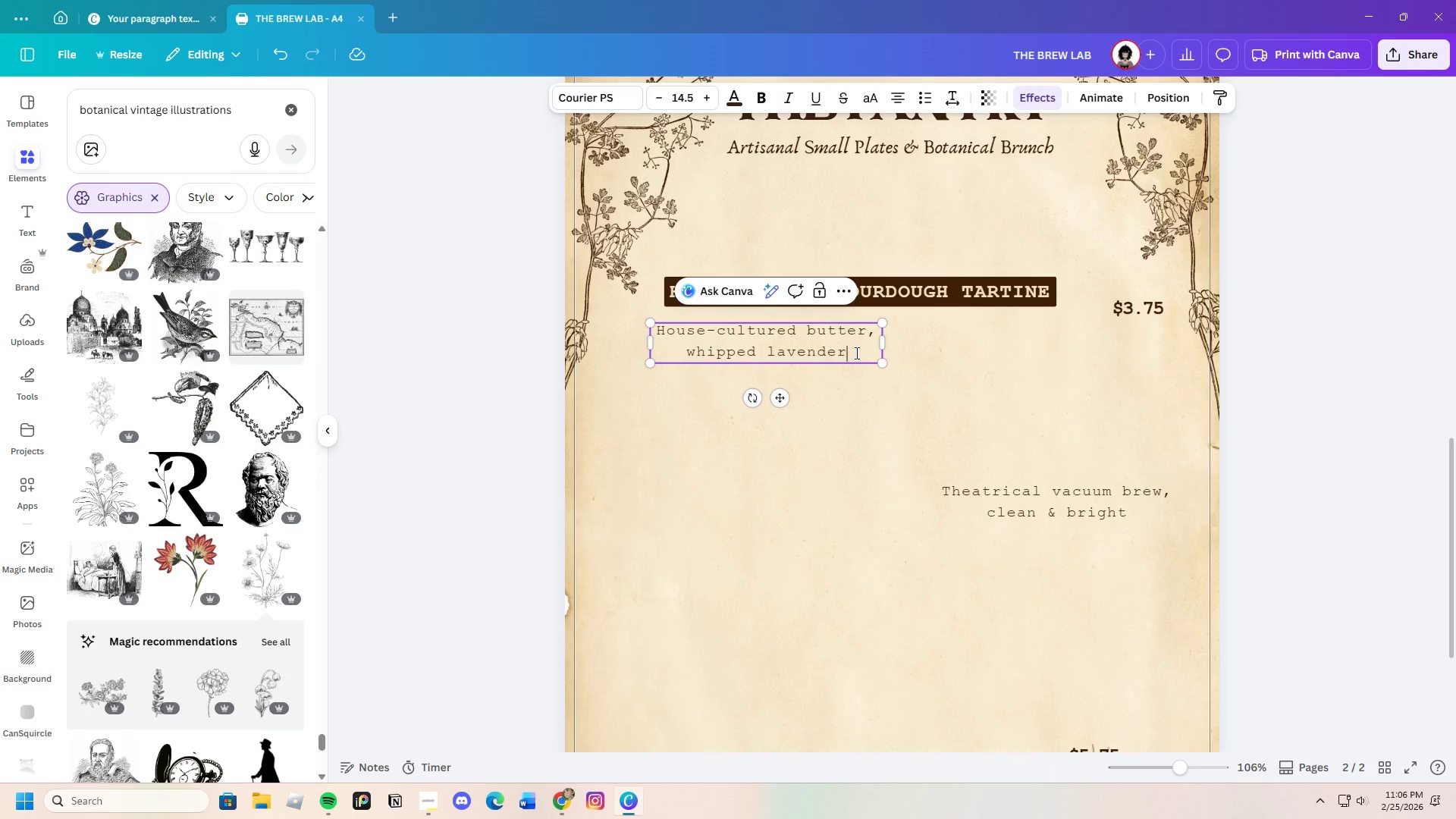 
type( ricotta, pickled wild greens, micro-)
key(Backspace)
type( herbs.)
 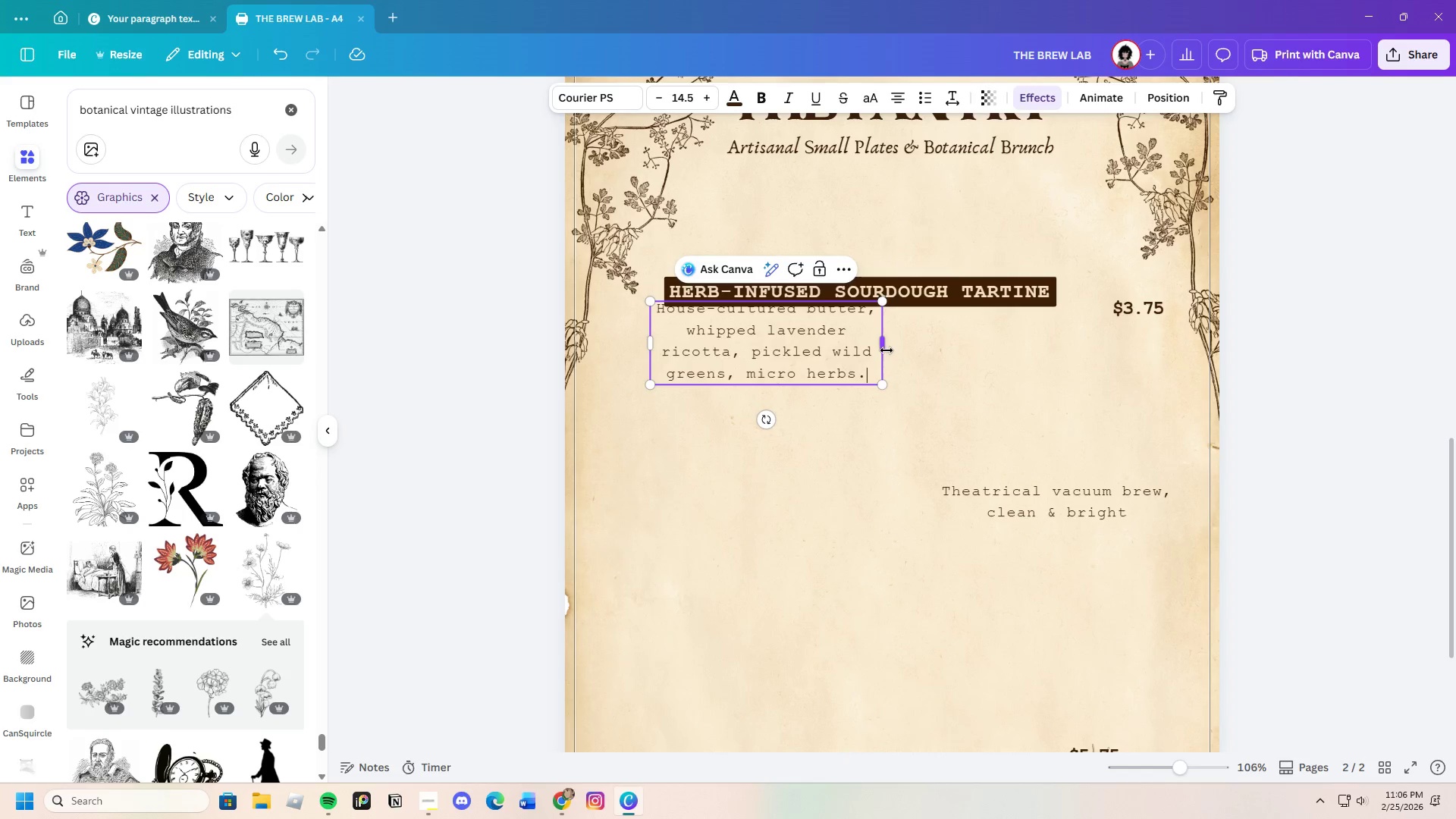 
left_click_drag(start_coordinate=[881, 345], to_coordinate=[1045, 373])
 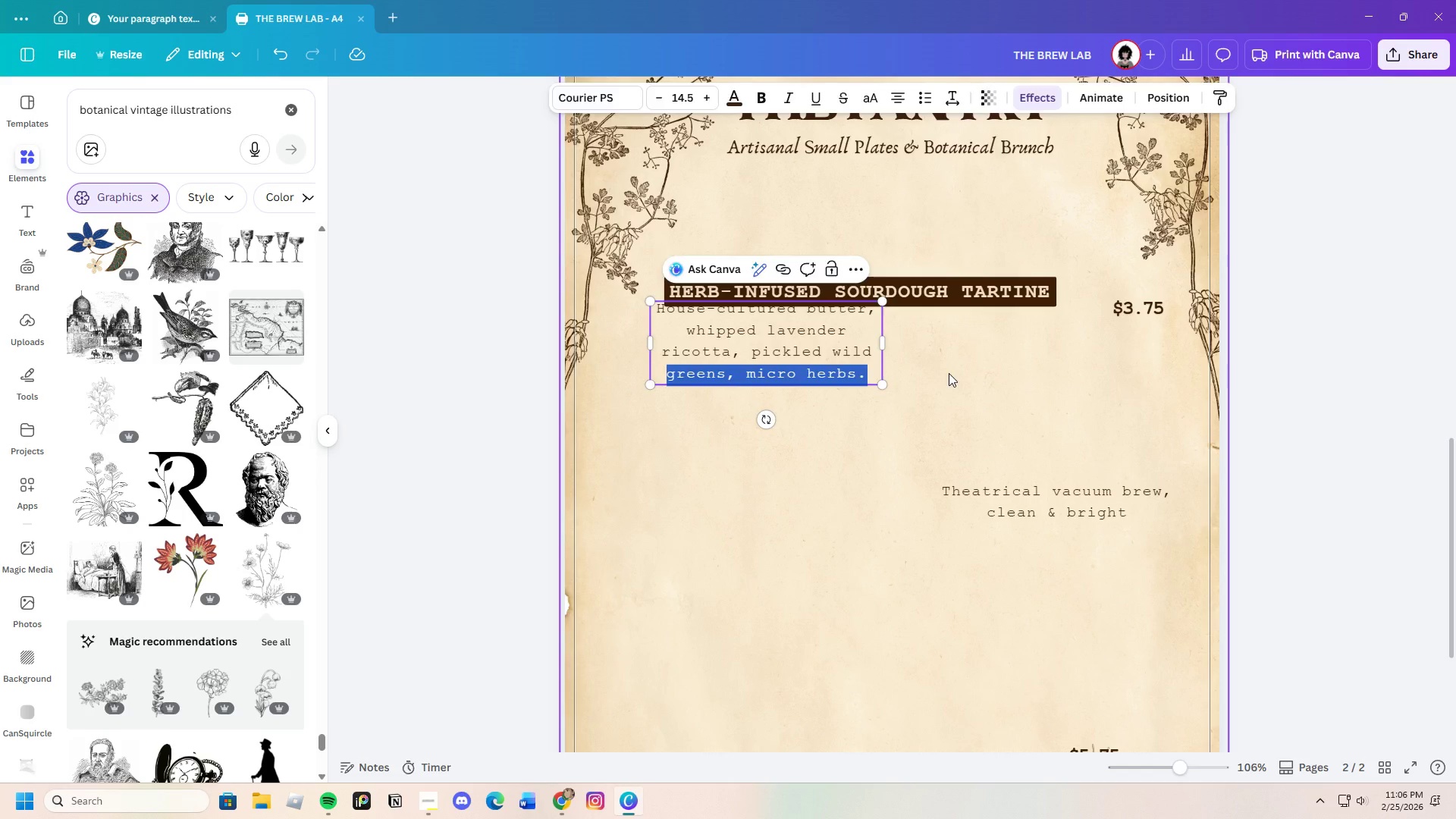 
left_click([949, 373])
 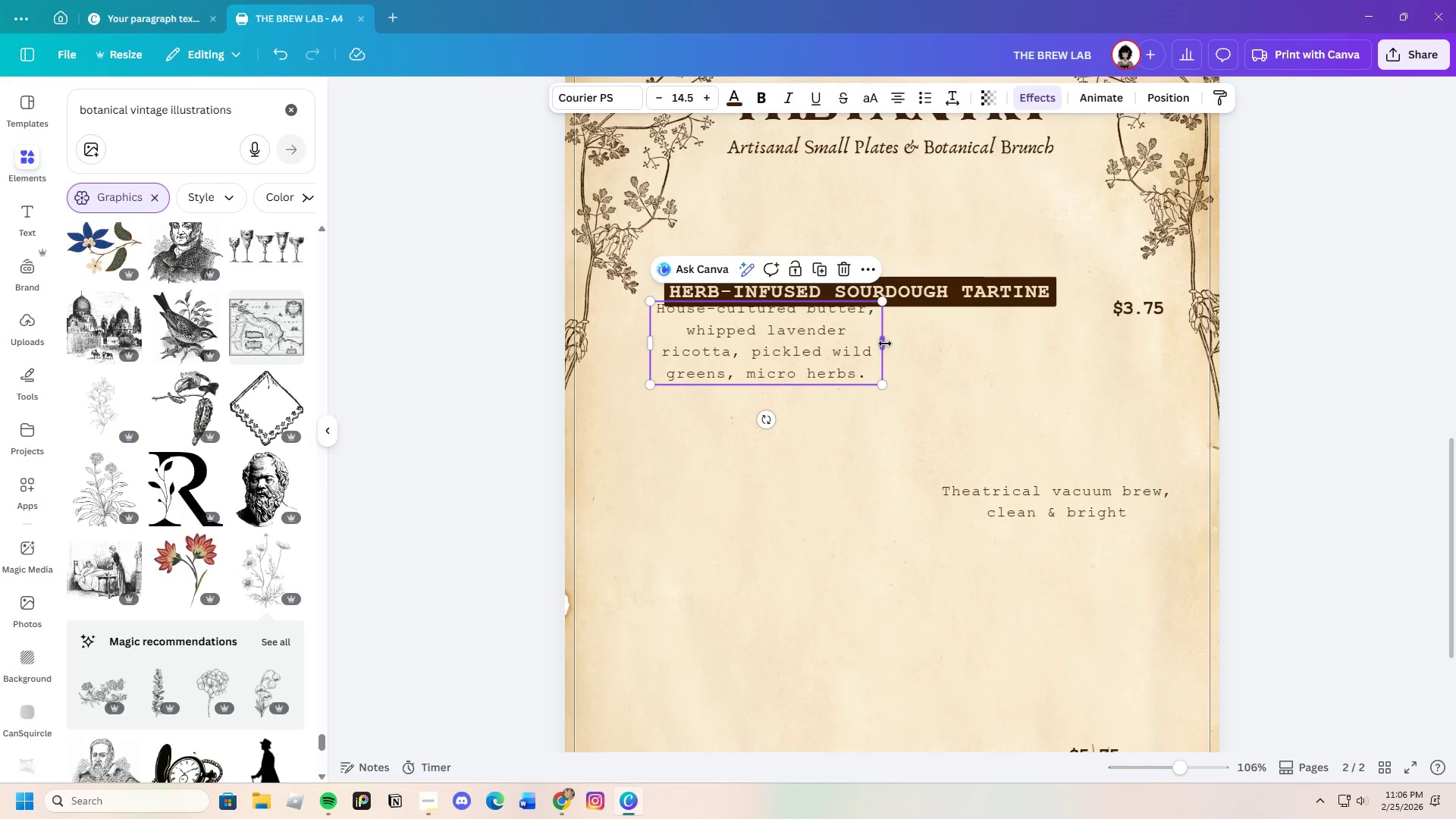 
left_click_drag(start_coordinate=[885, 344], to_coordinate=[1078, 350])
 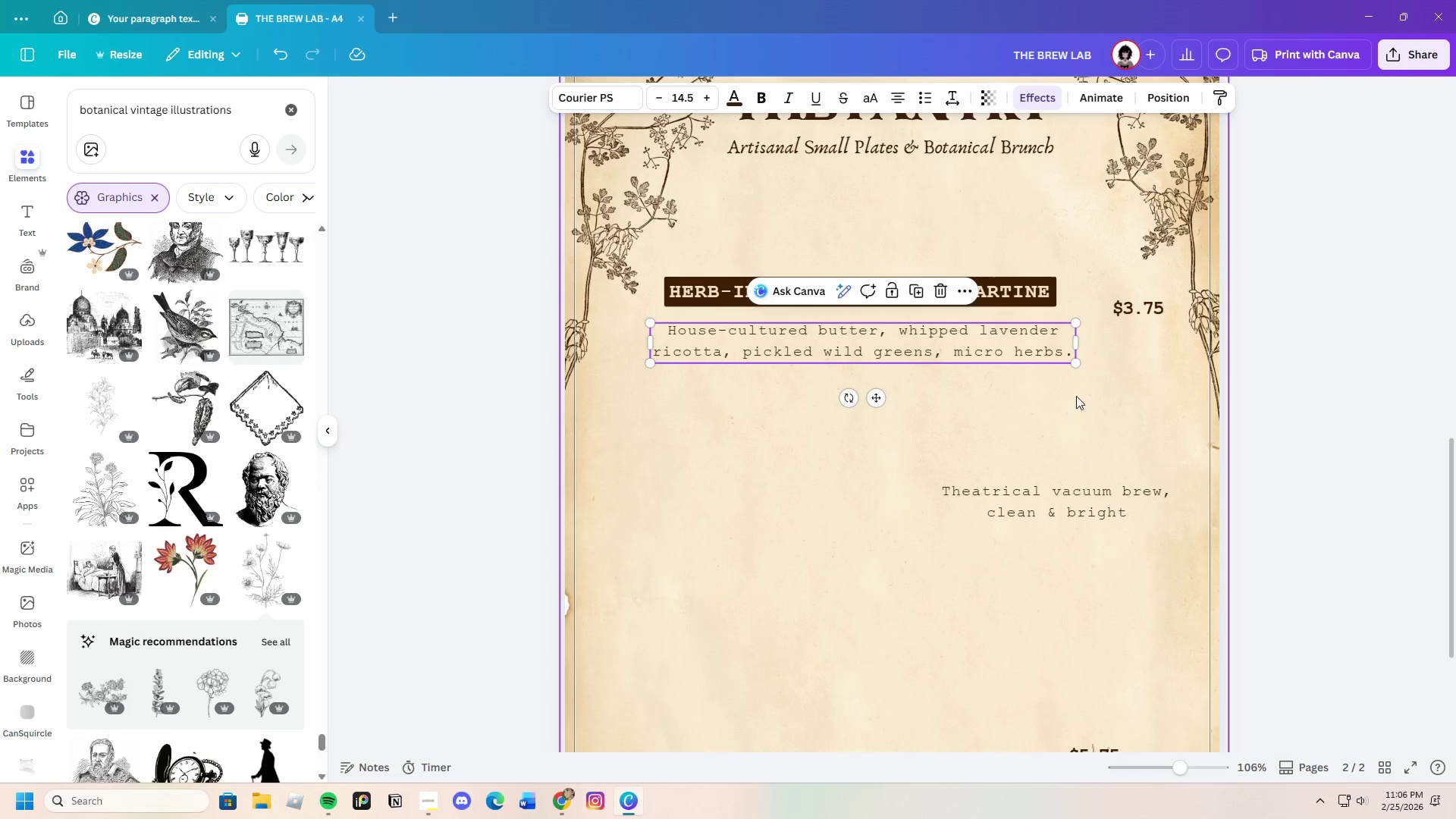 
left_click([1069, 408])
 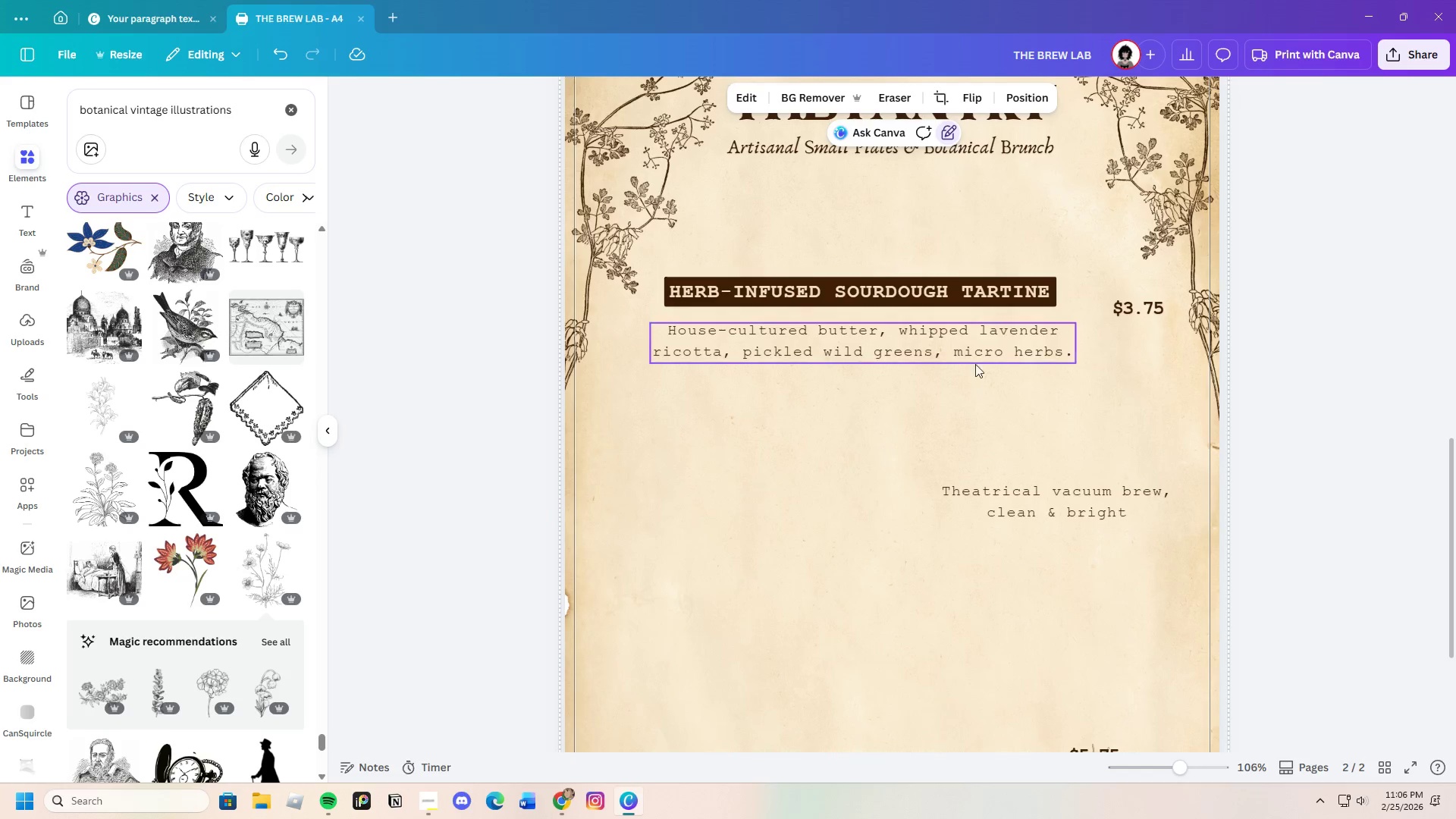 
left_click([974, 348])
 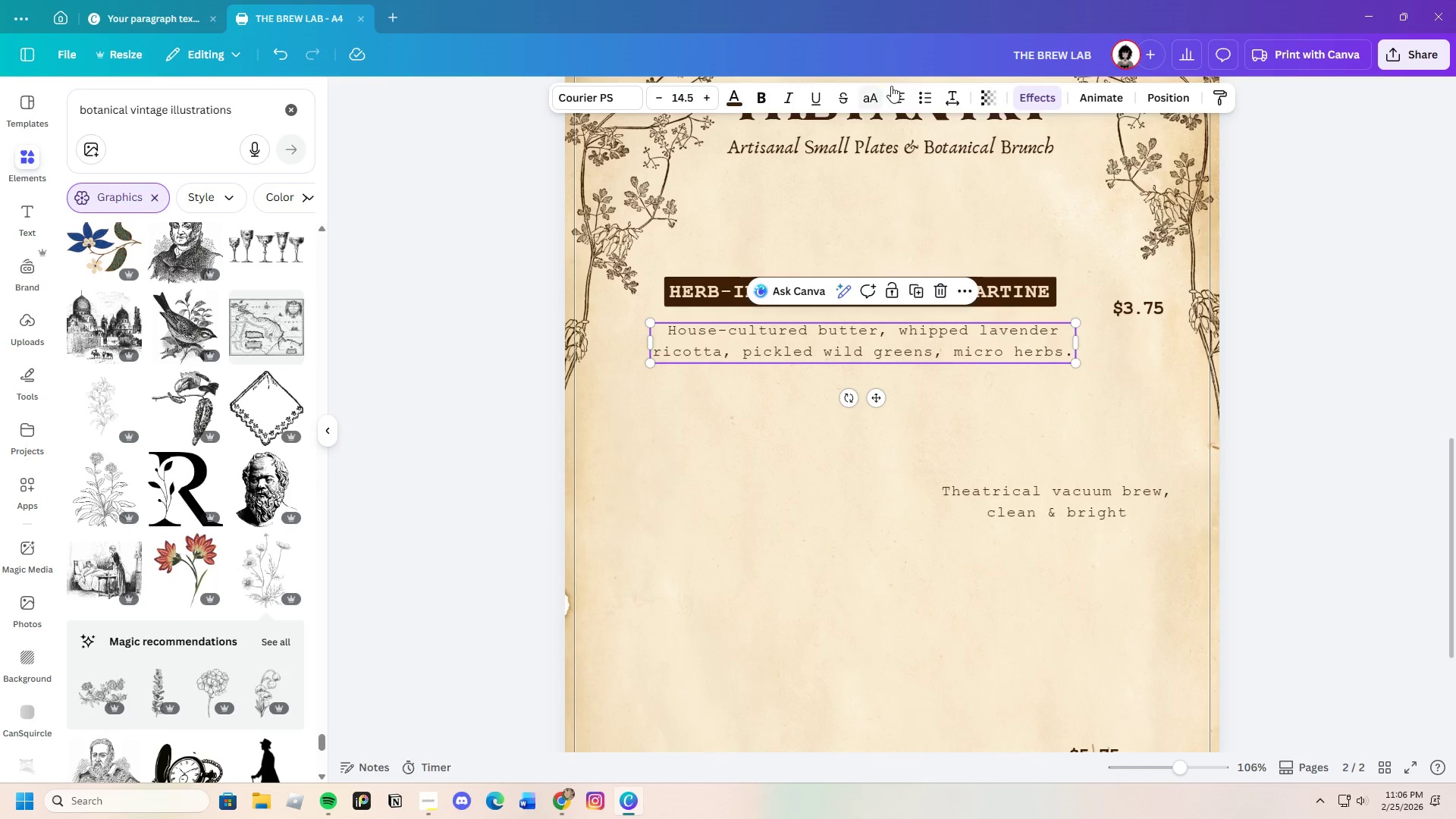 
left_click([897, 89])
 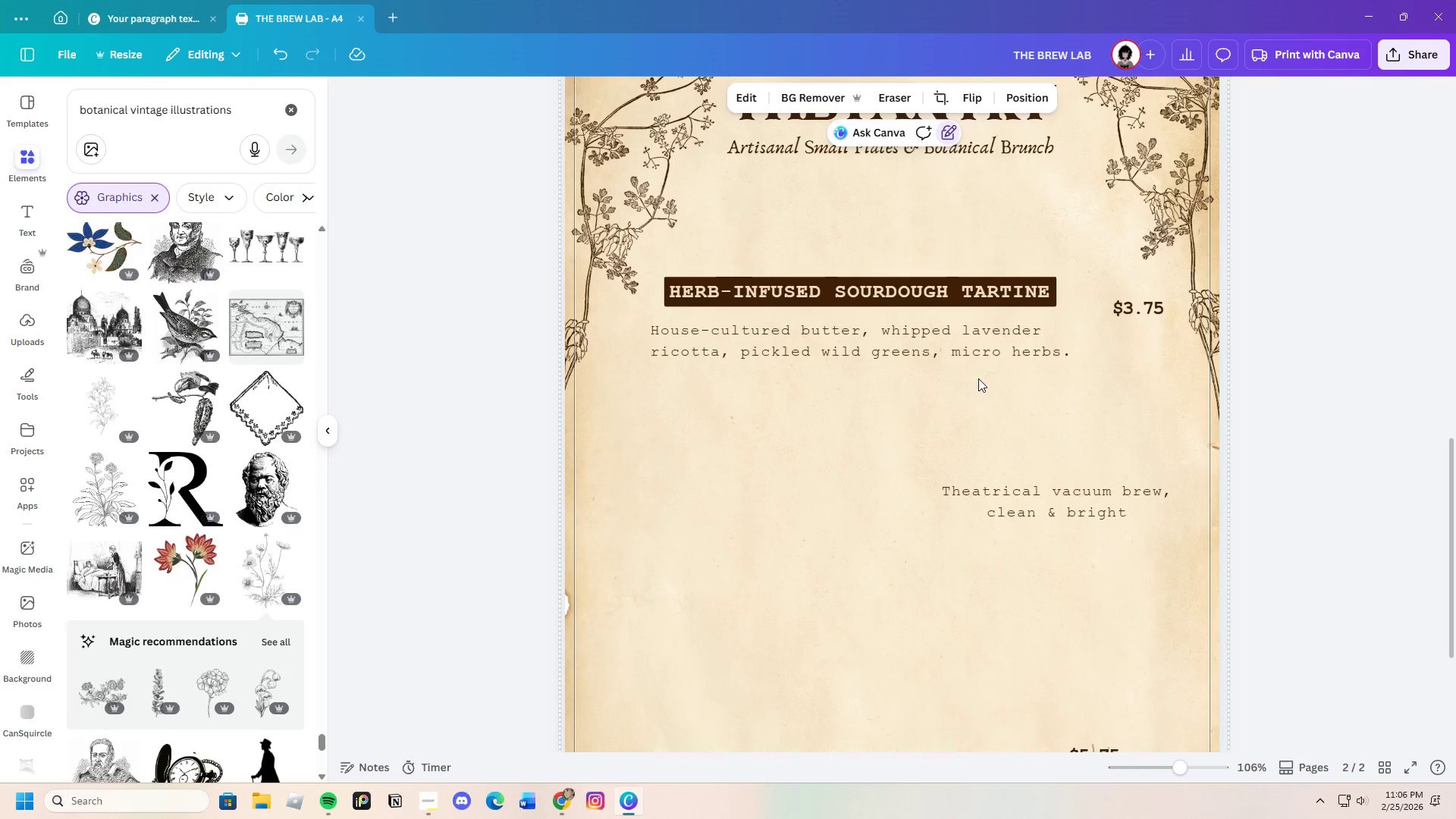 
left_click_drag(start_coordinate=[896, 348], to_coordinate=[909, 342])
 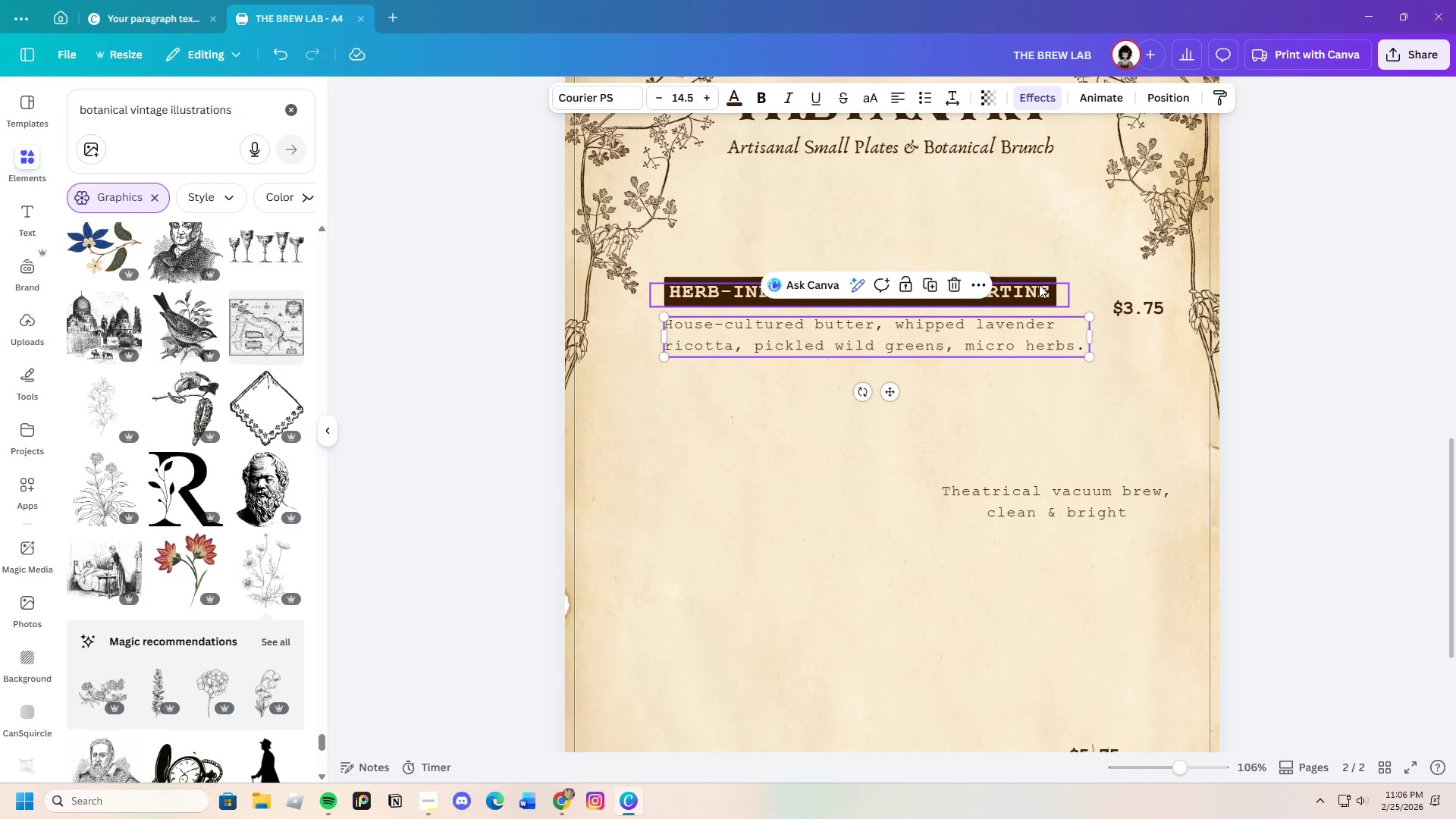 
left_click([1039, 284])
 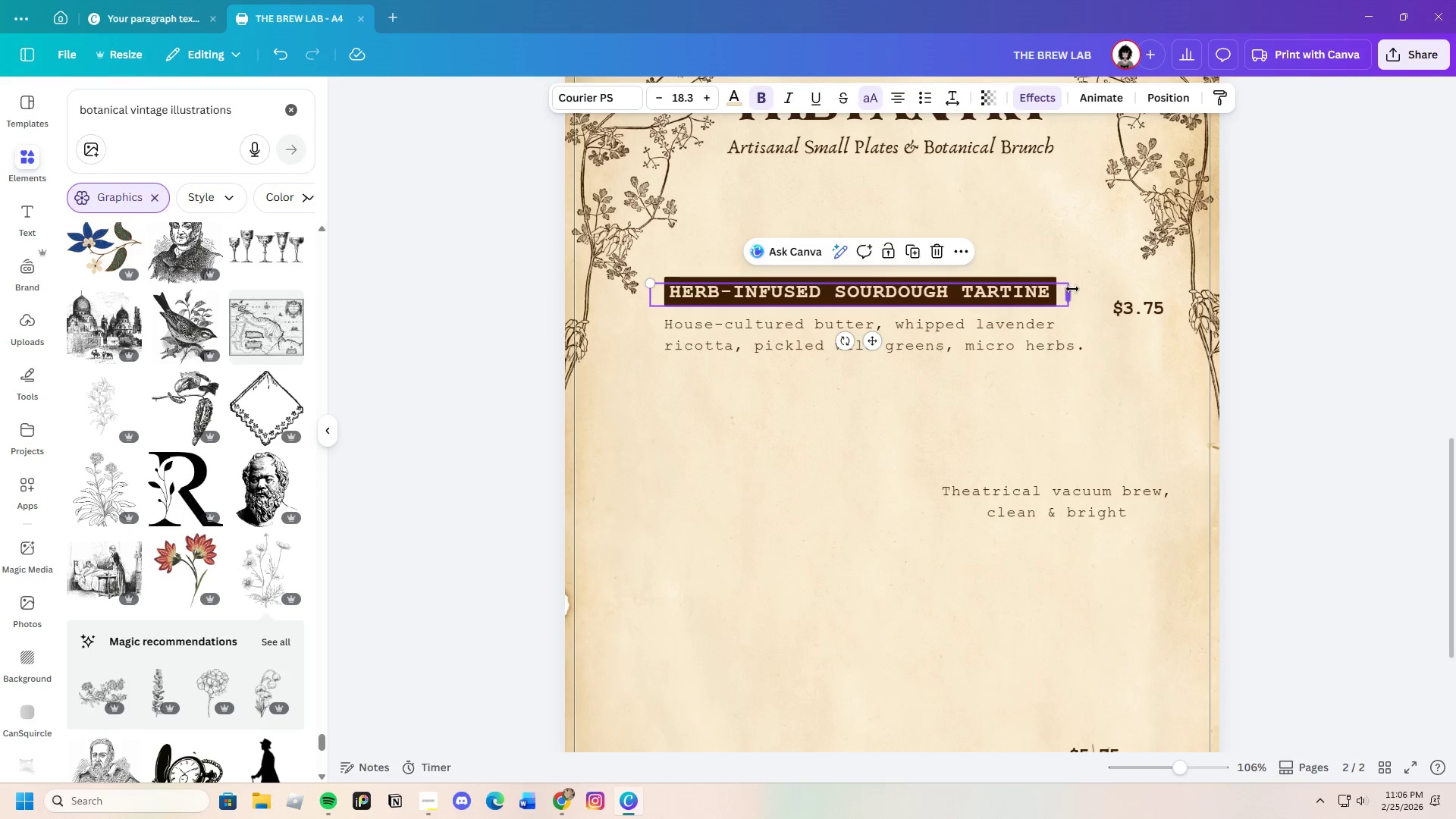 
left_click_drag(start_coordinate=[1072, 292], to_coordinate=[1037, 291])
 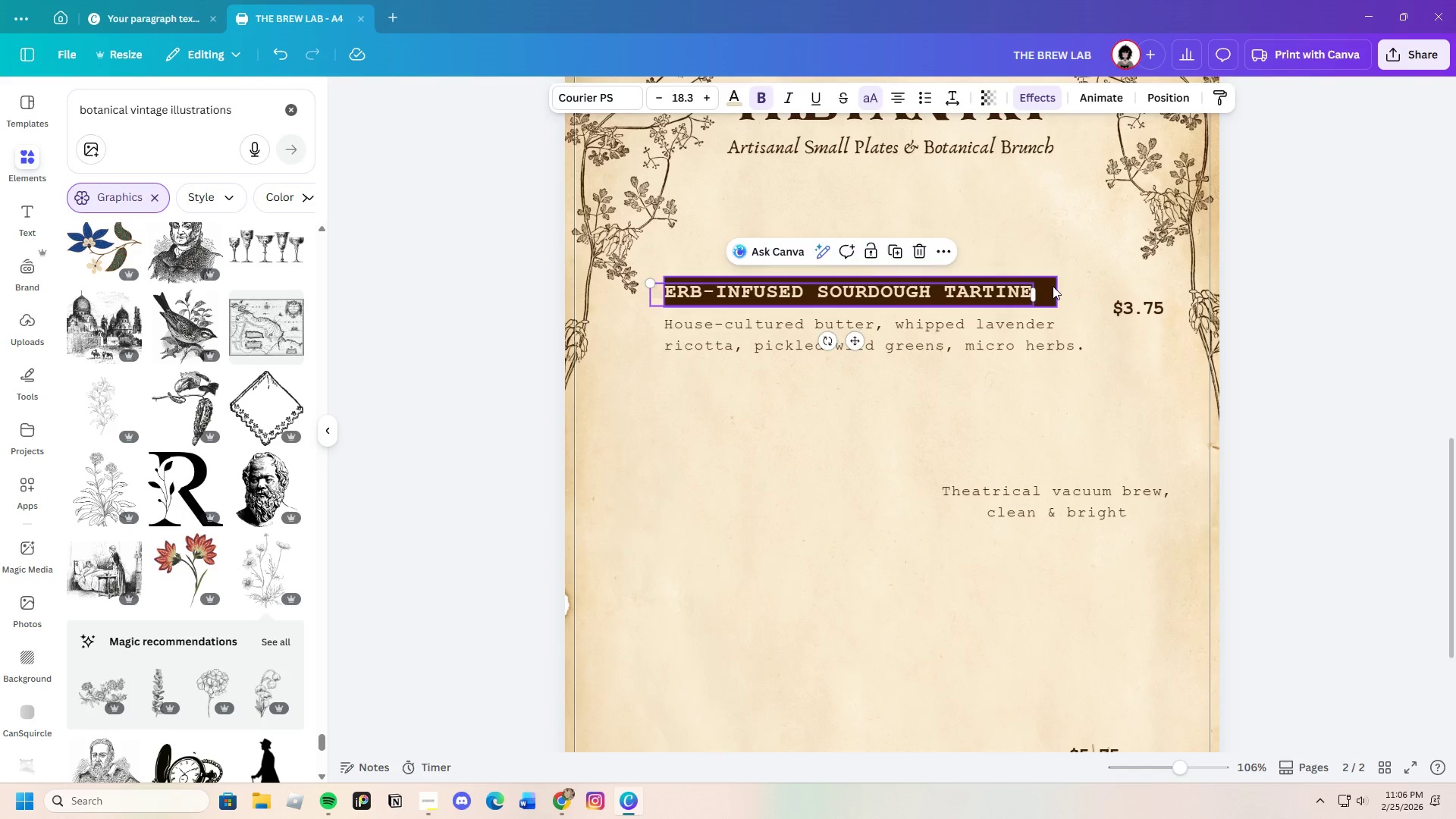 
left_click([1051, 287])
 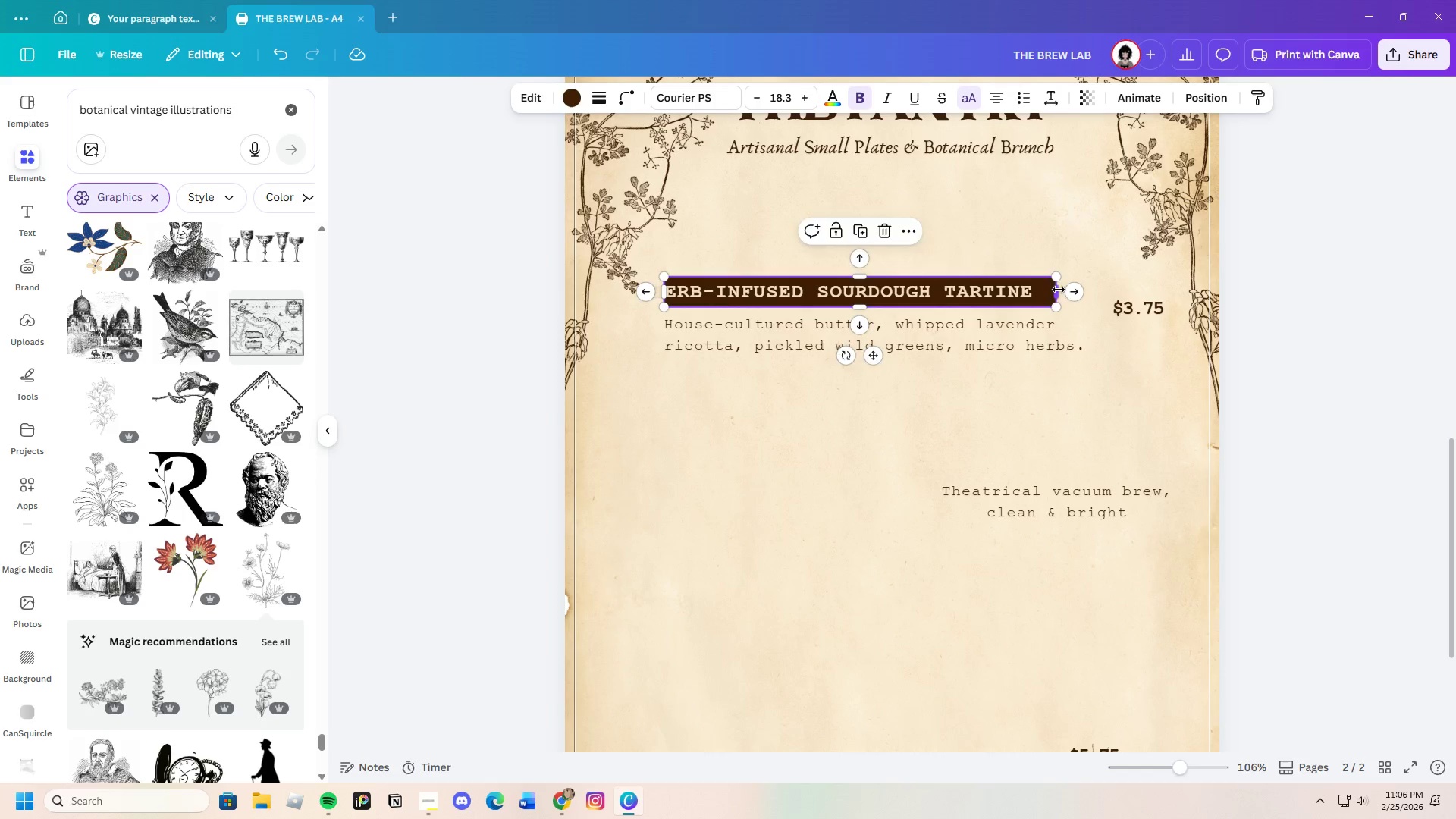 
left_click_drag(start_coordinate=[1059, 290], to_coordinate=[1073, 290])
 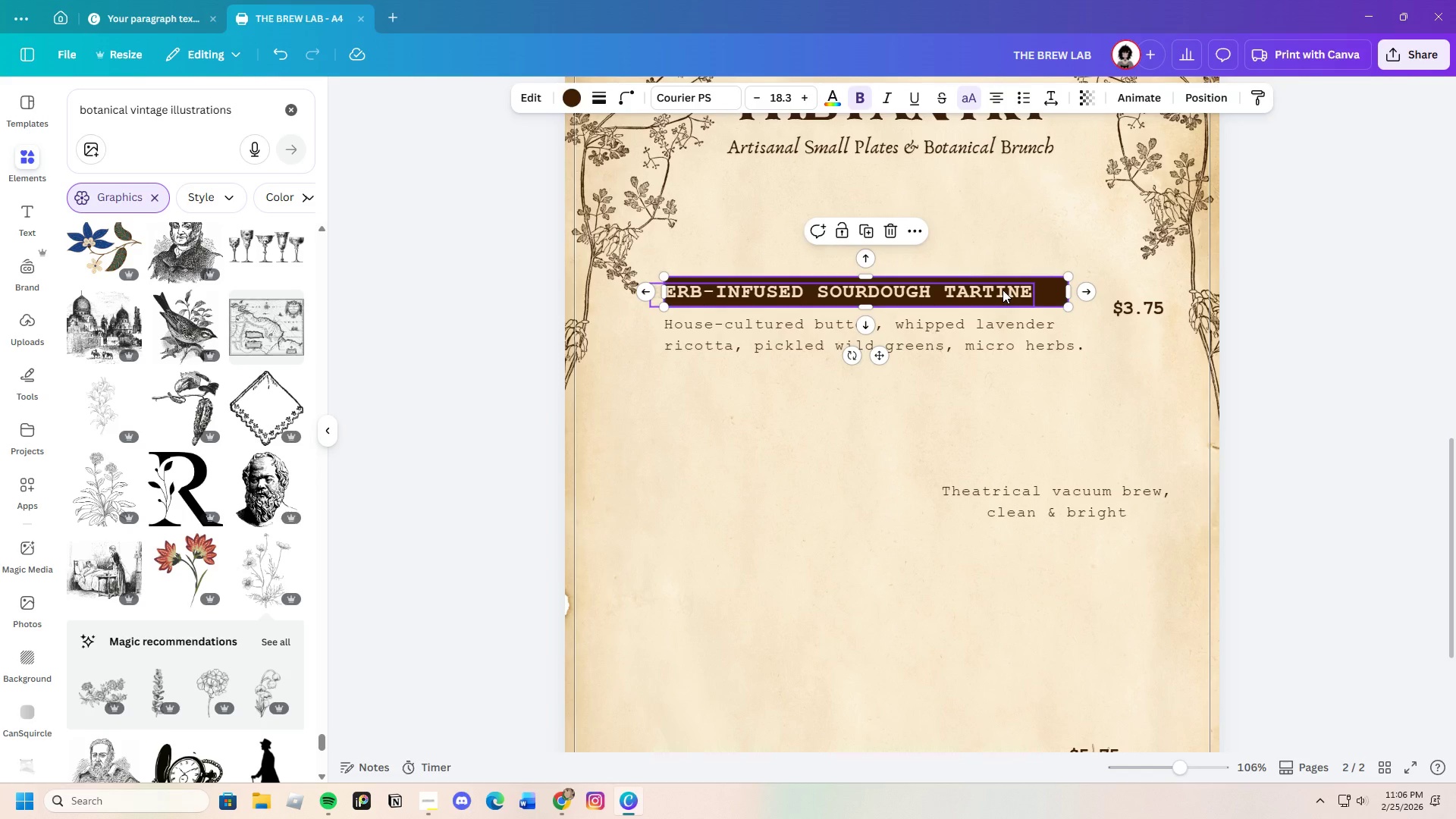 
left_click_drag(start_coordinate=[1003, 290], to_coordinate=[986, 287])
 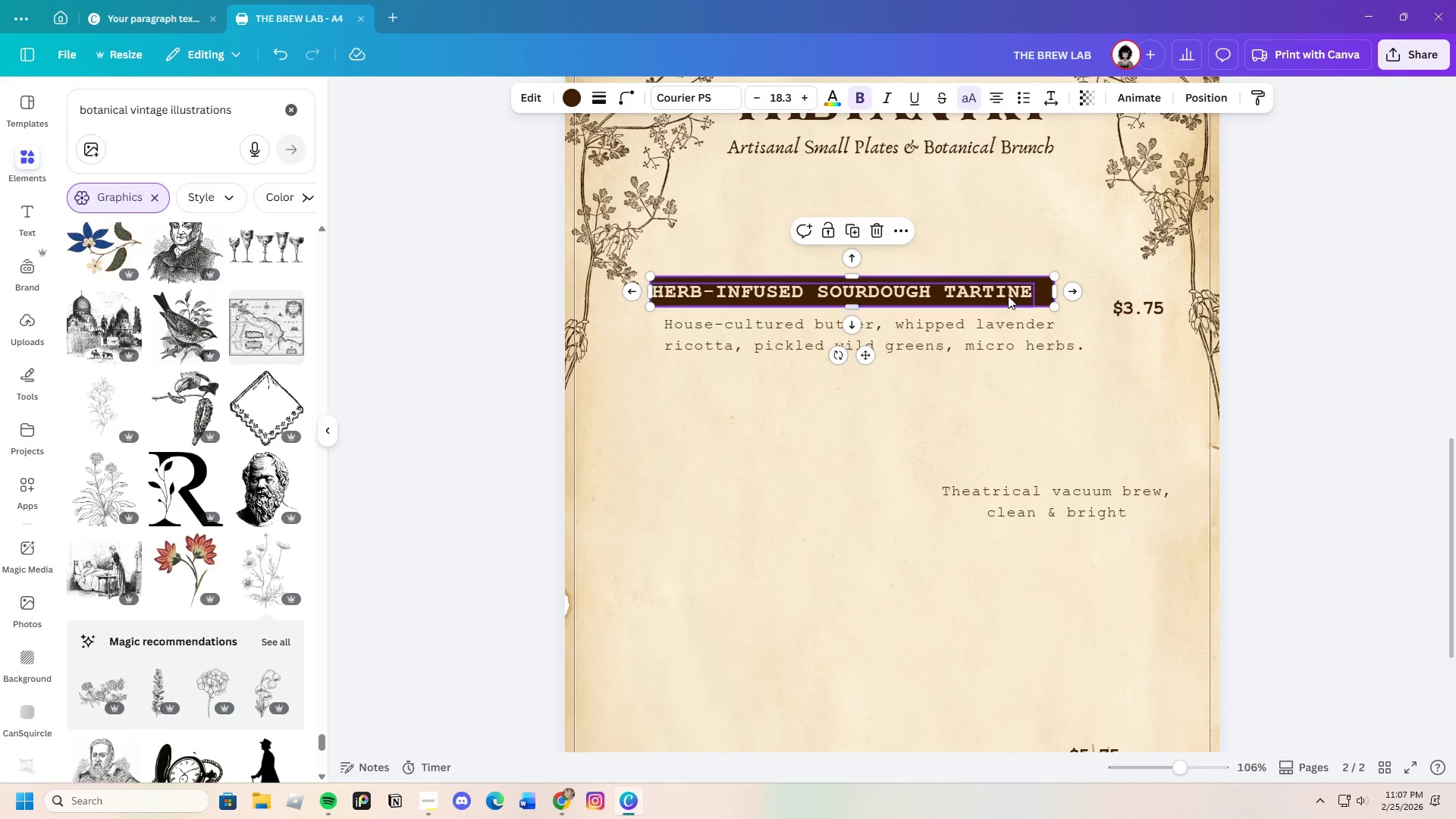 
left_click([1006, 296])
 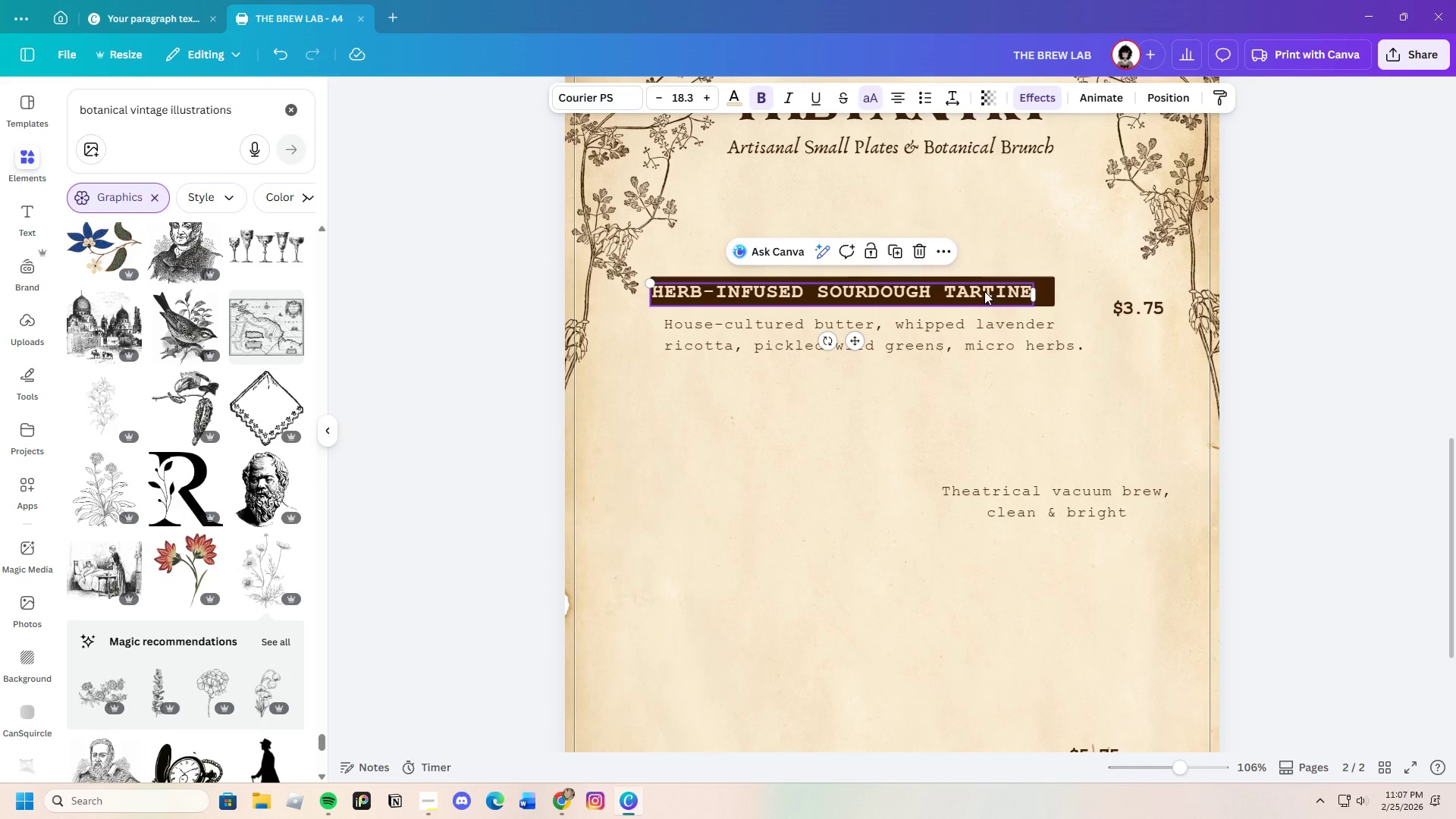 
left_click_drag(start_coordinate=[984, 292], to_coordinate=[990, 291])
 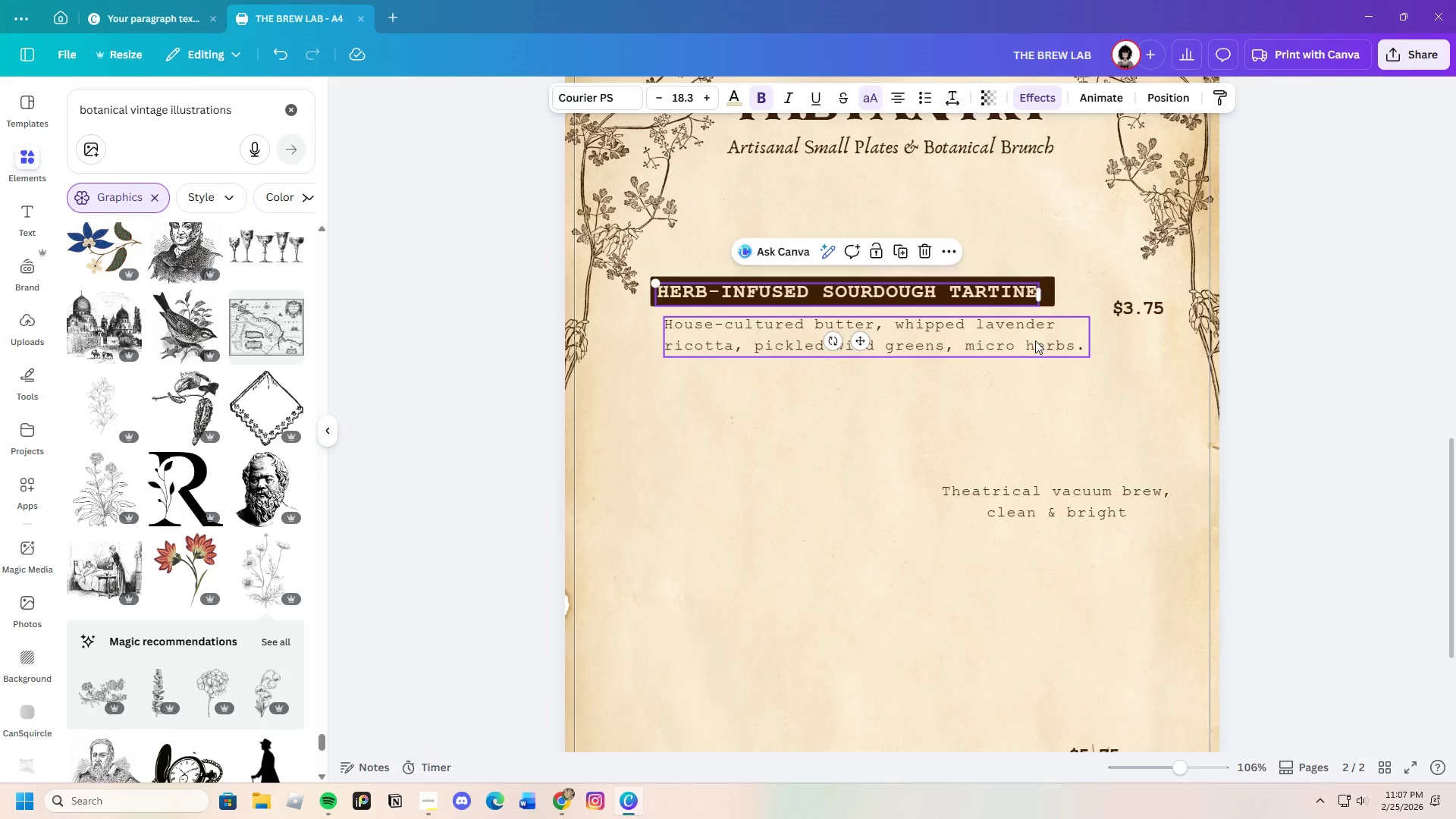 
left_click_drag(start_coordinate=[1035, 340], to_coordinate=[1029, 340])
 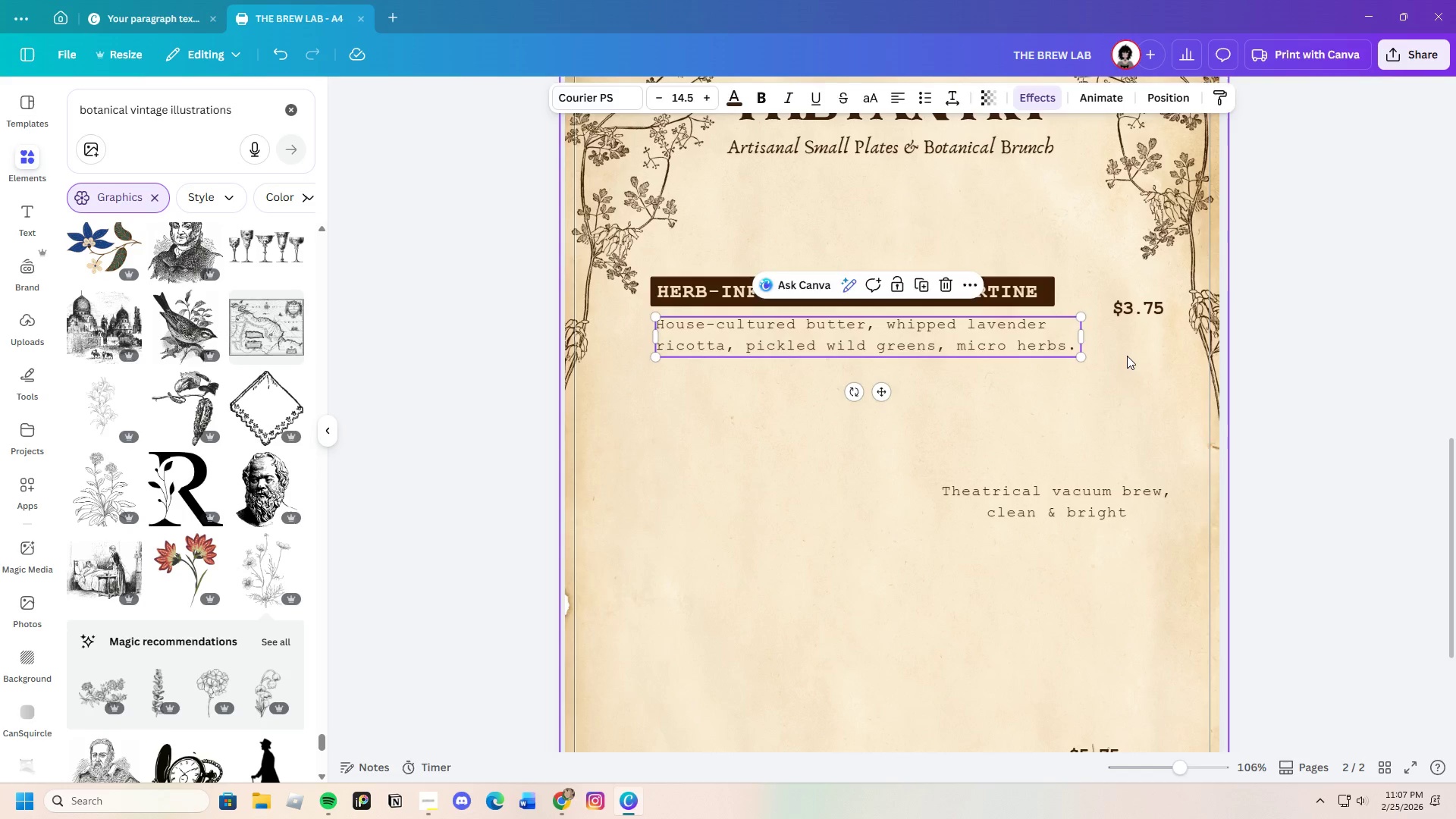 
left_click([1127, 356])
 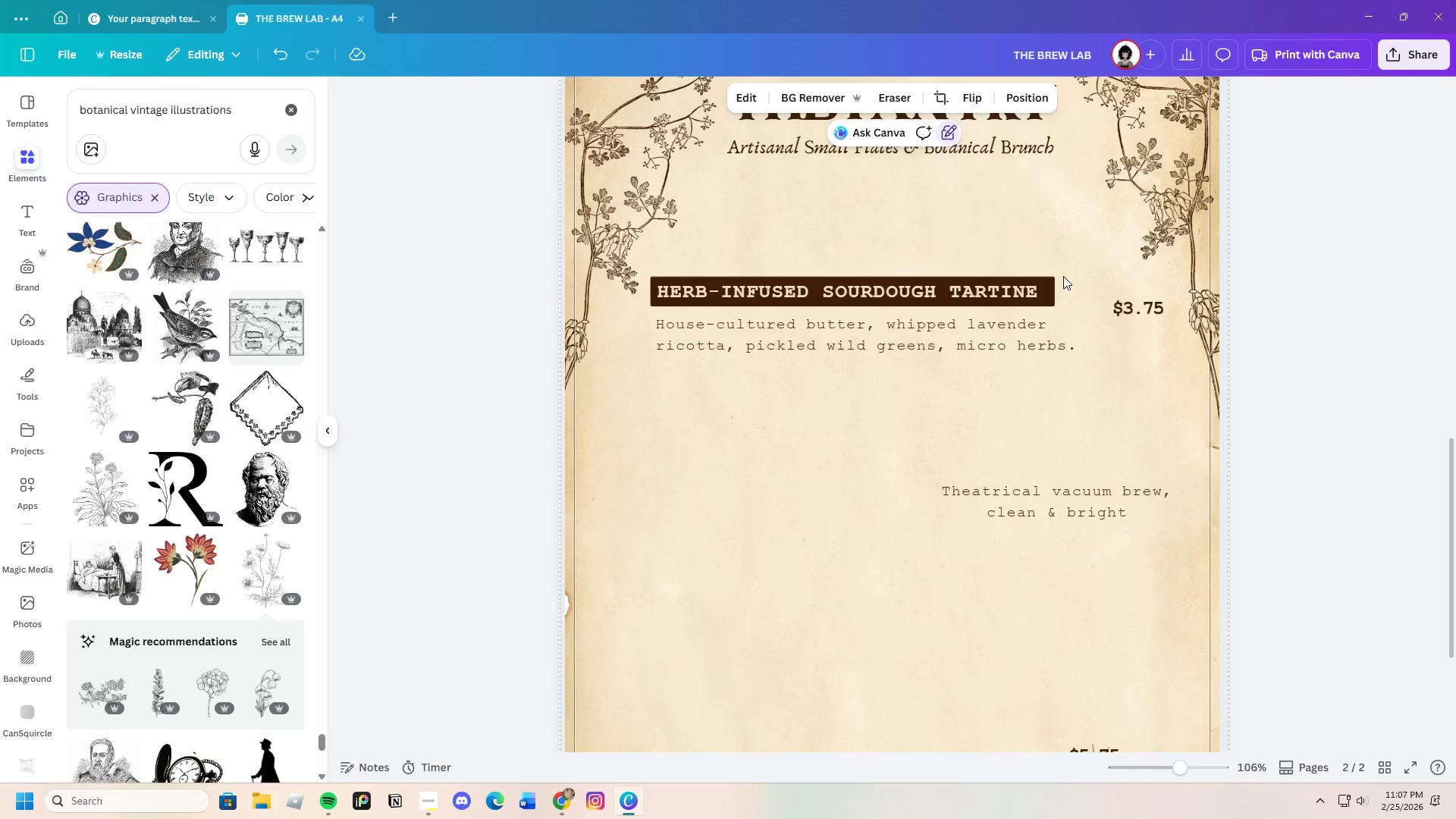 
left_click([1051, 290])
 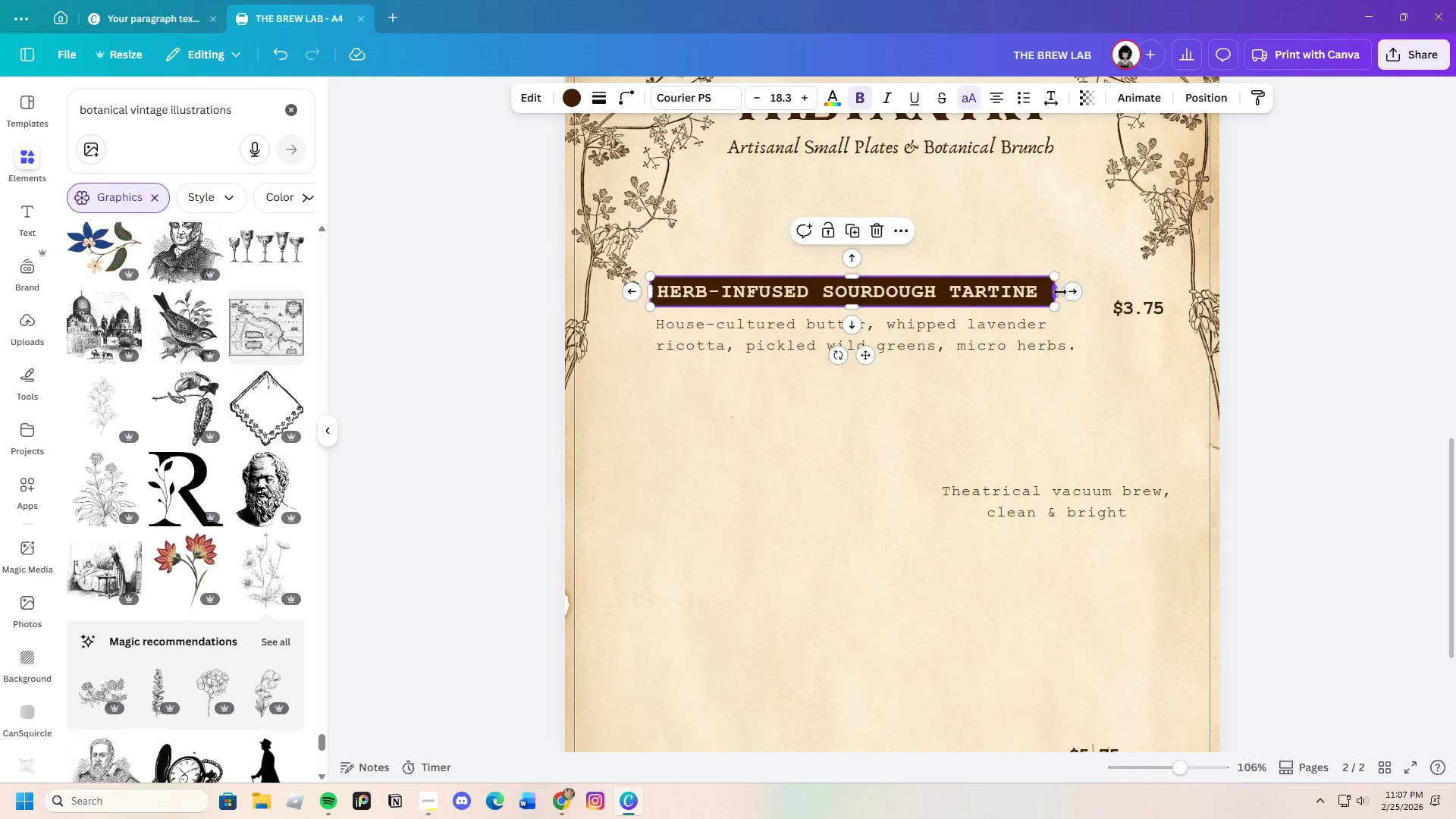 
left_click_drag(start_coordinate=[1057, 292], to_coordinate=[1067, 291])
 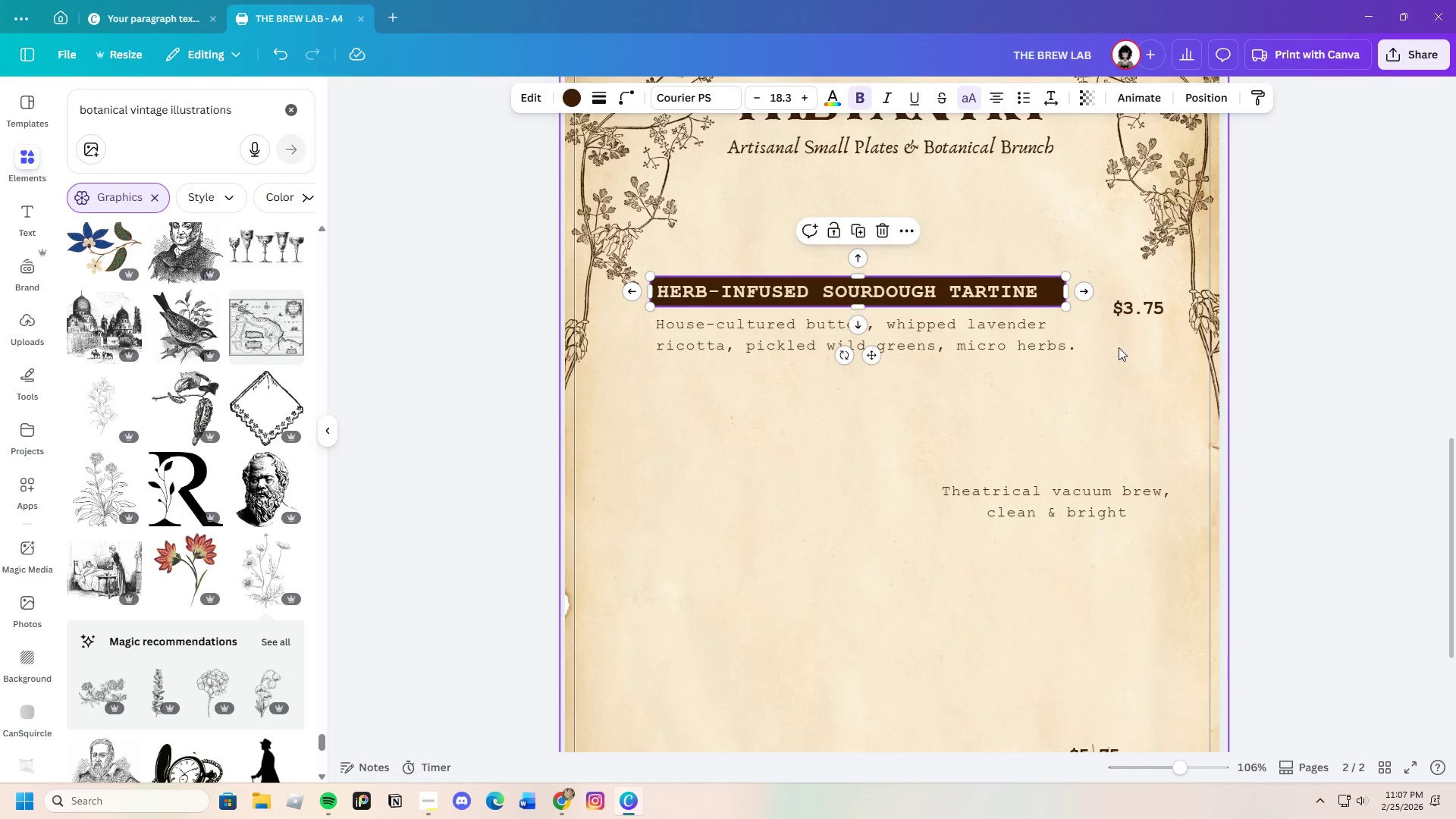 
left_click([1119, 347])
 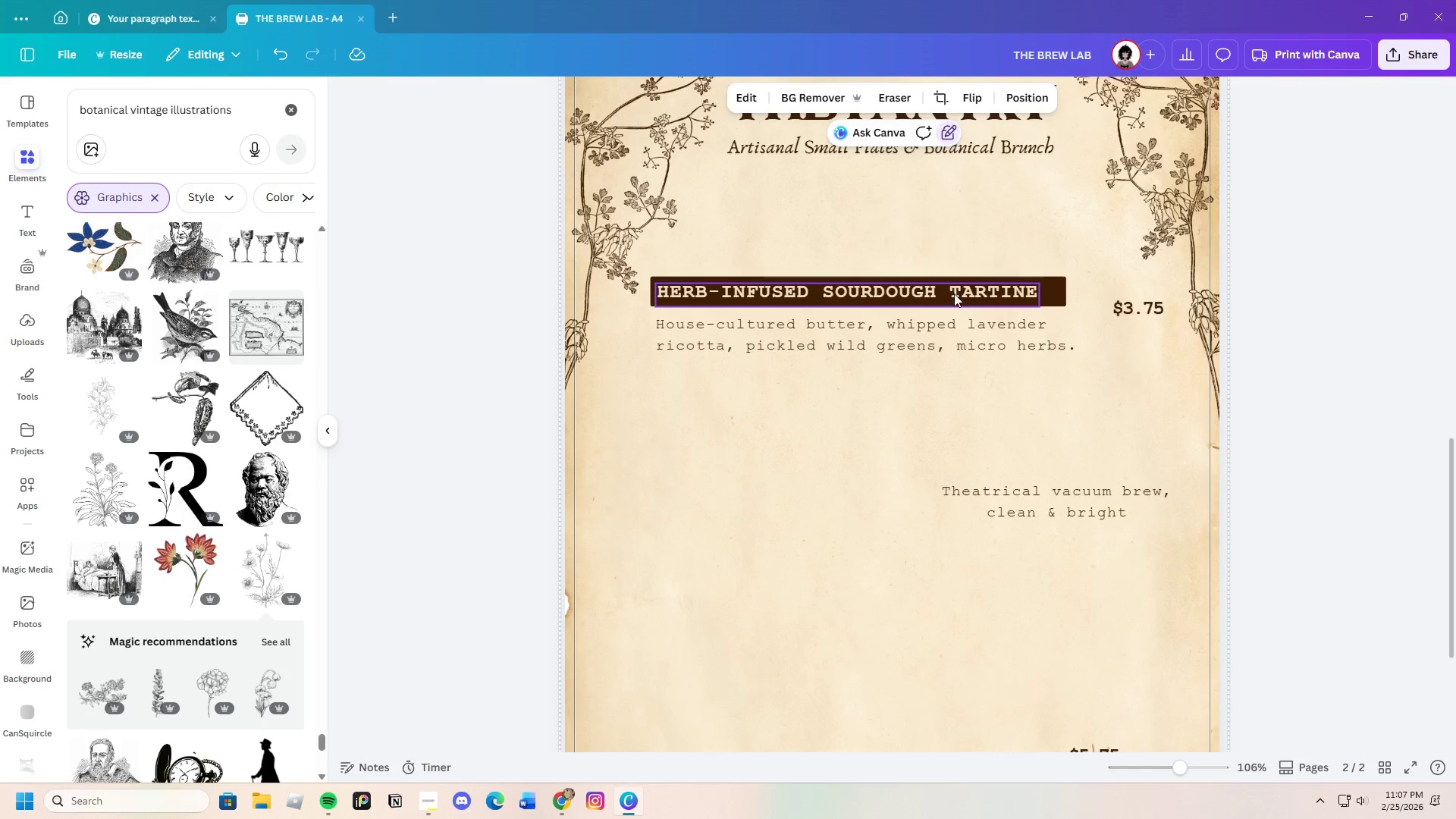 
left_click([951, 291])
 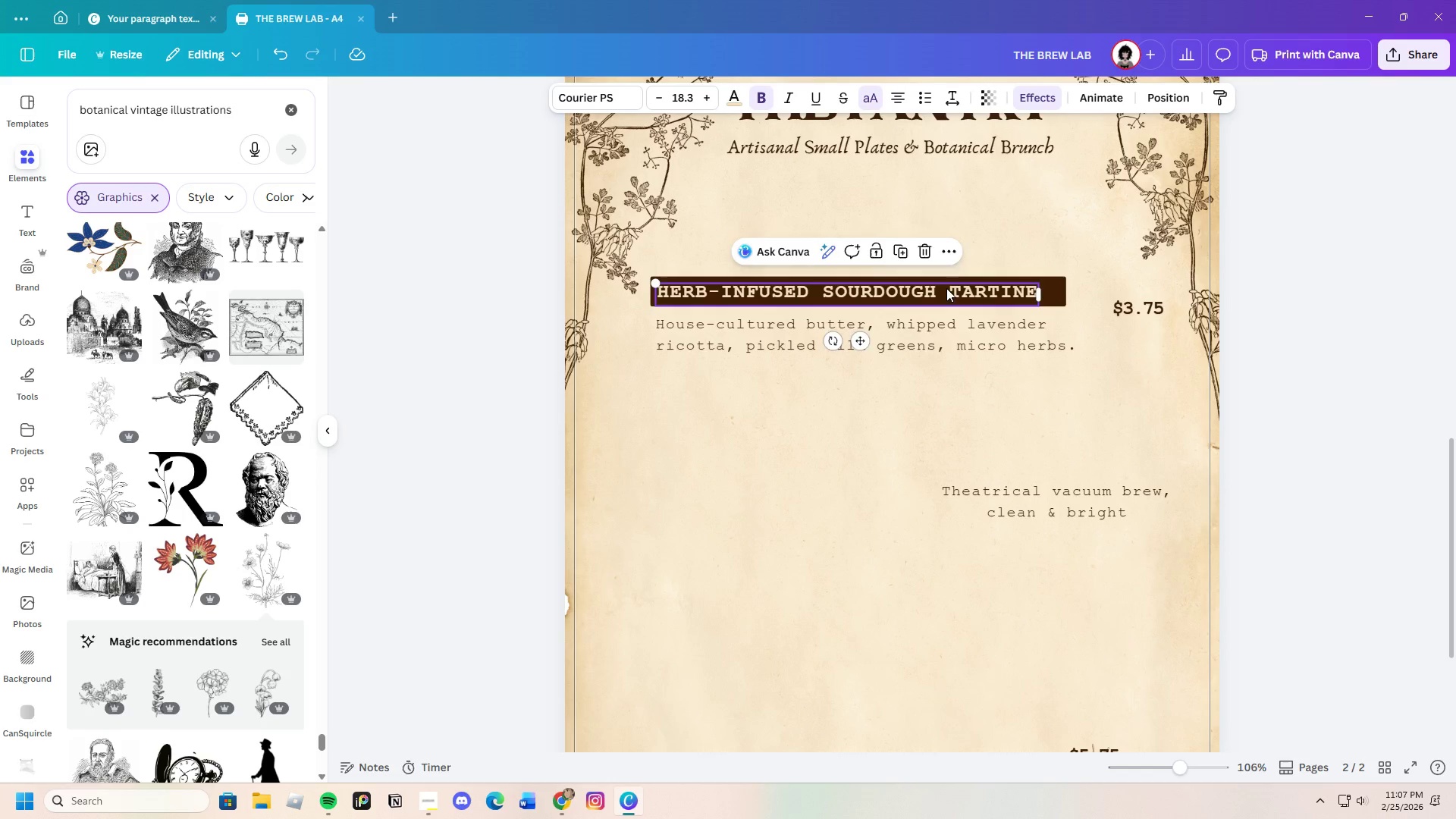 
left_click_drag(start_coordinate=[943, 289], to_coordinate=[954, 289])
 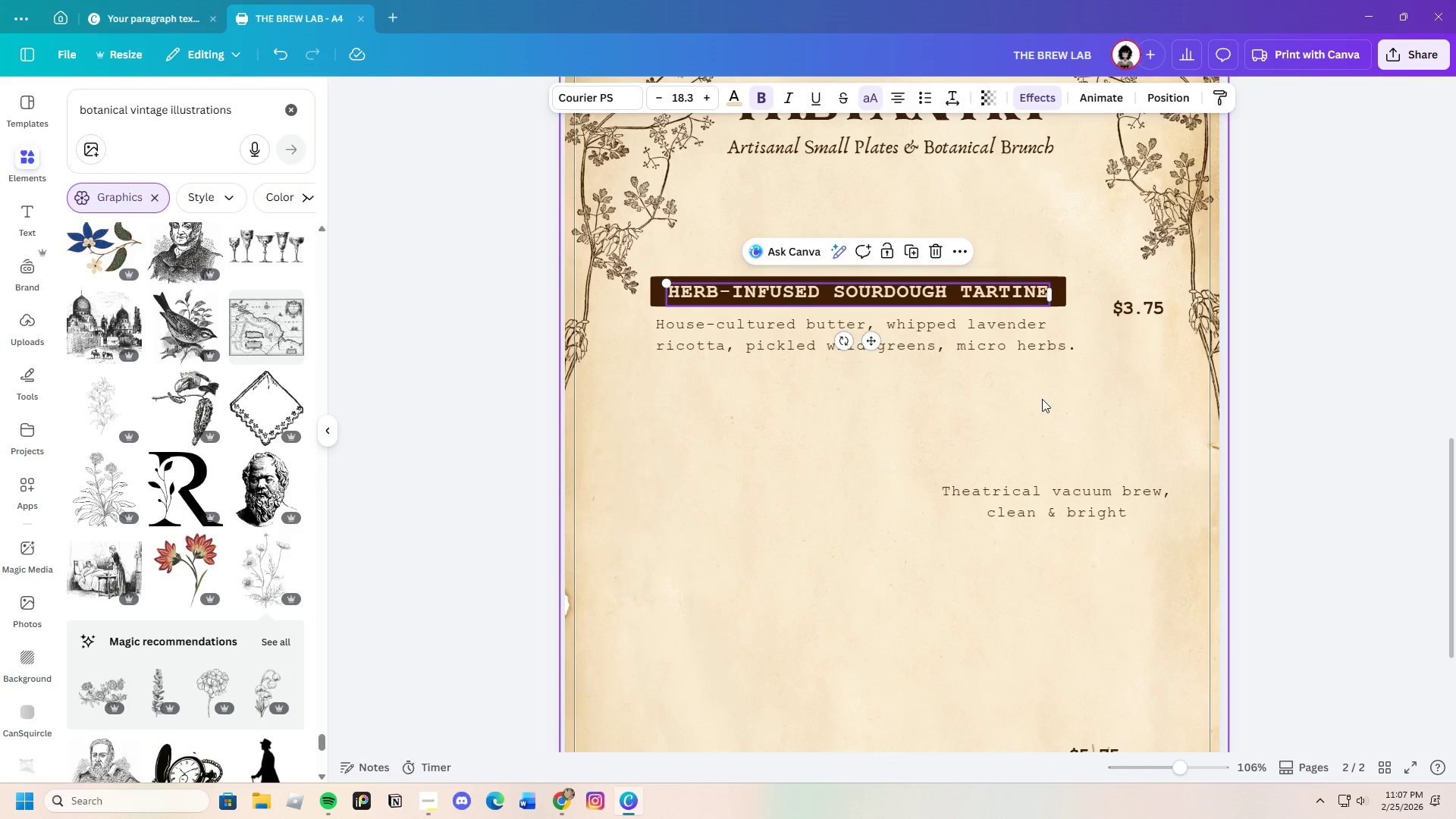 
left_click([1042, 399])
 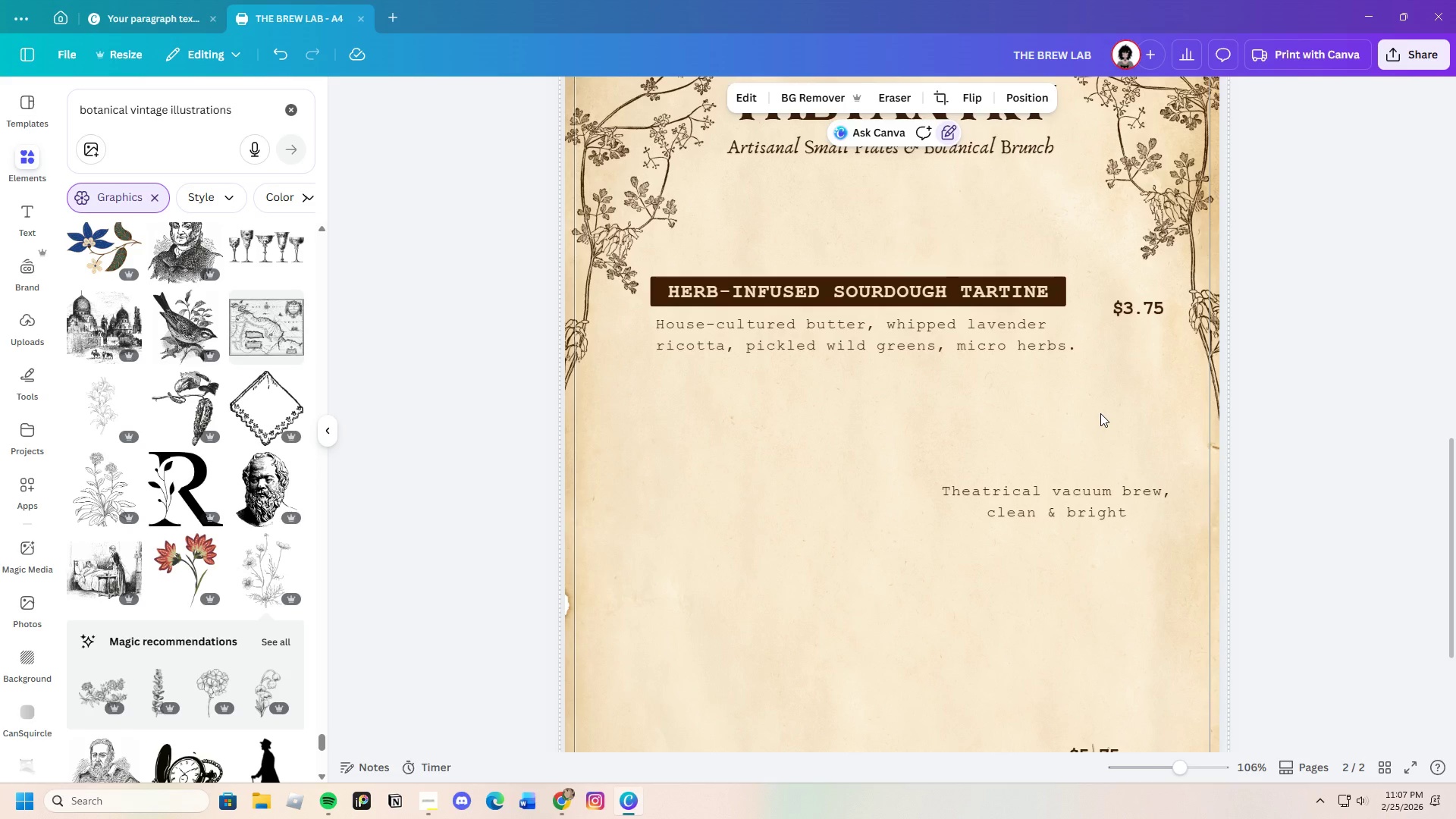 
mouse_move([951, 356])
 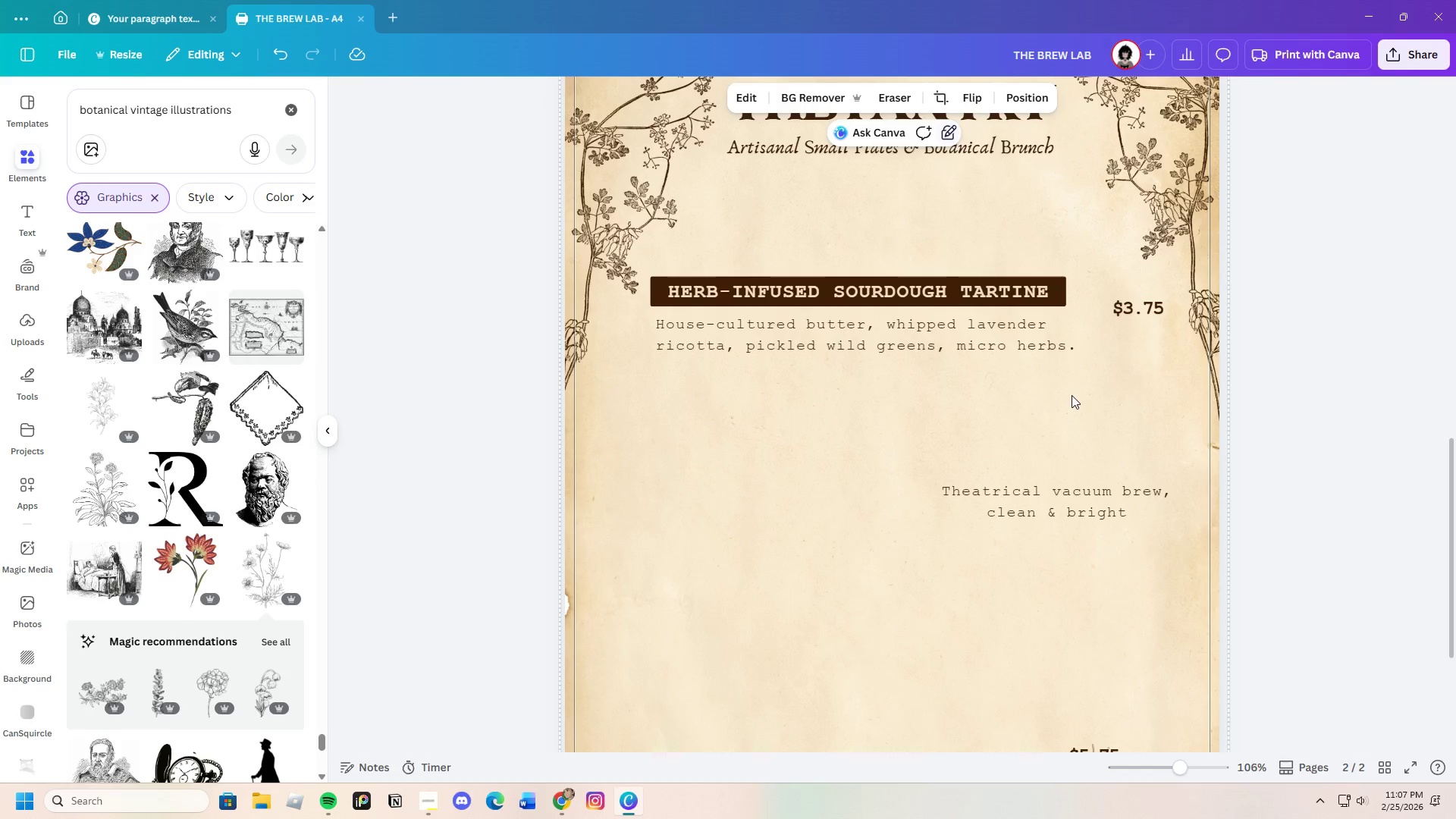 
left_click([1071, 395])
 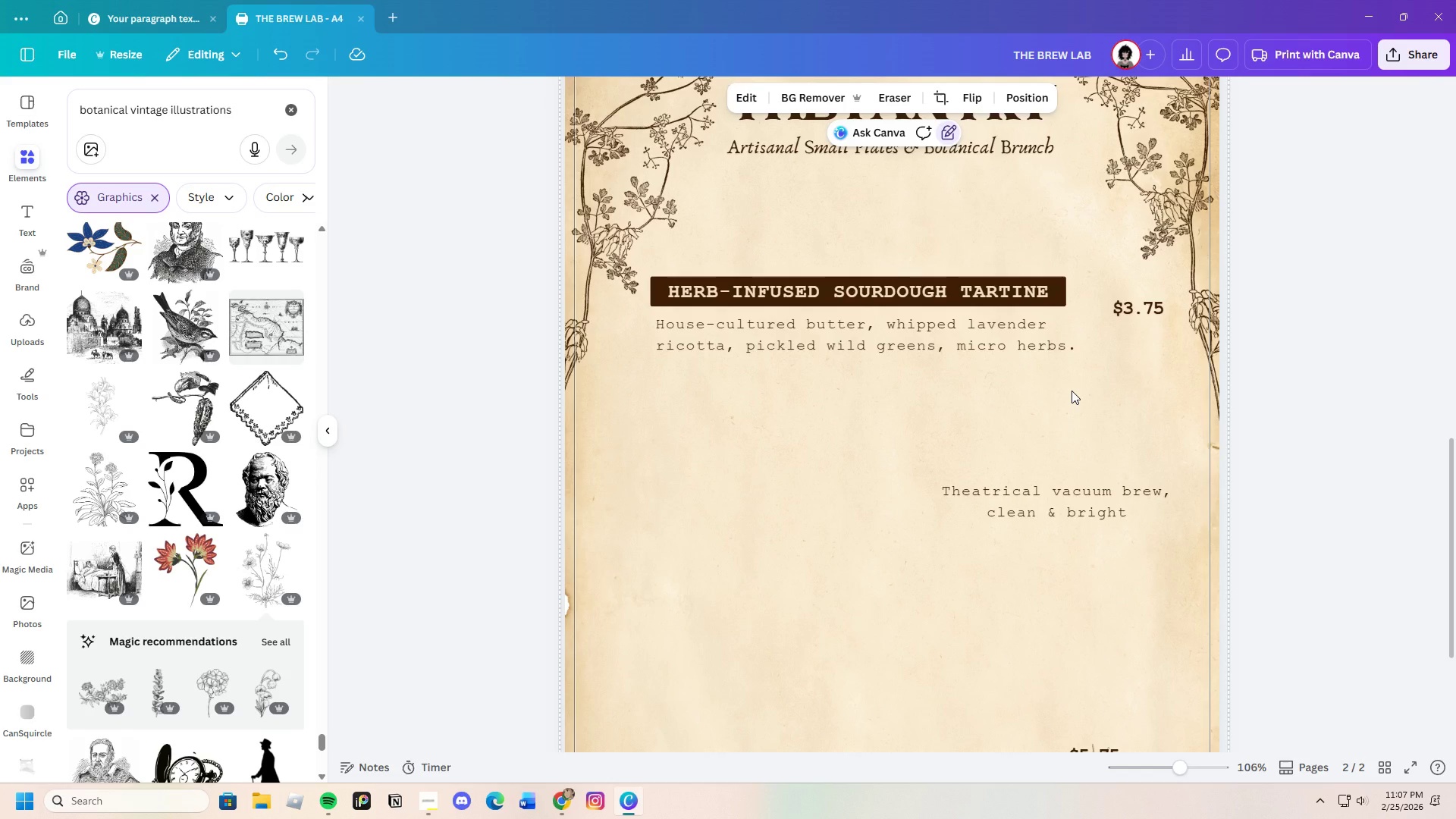 
wait(13.97)
 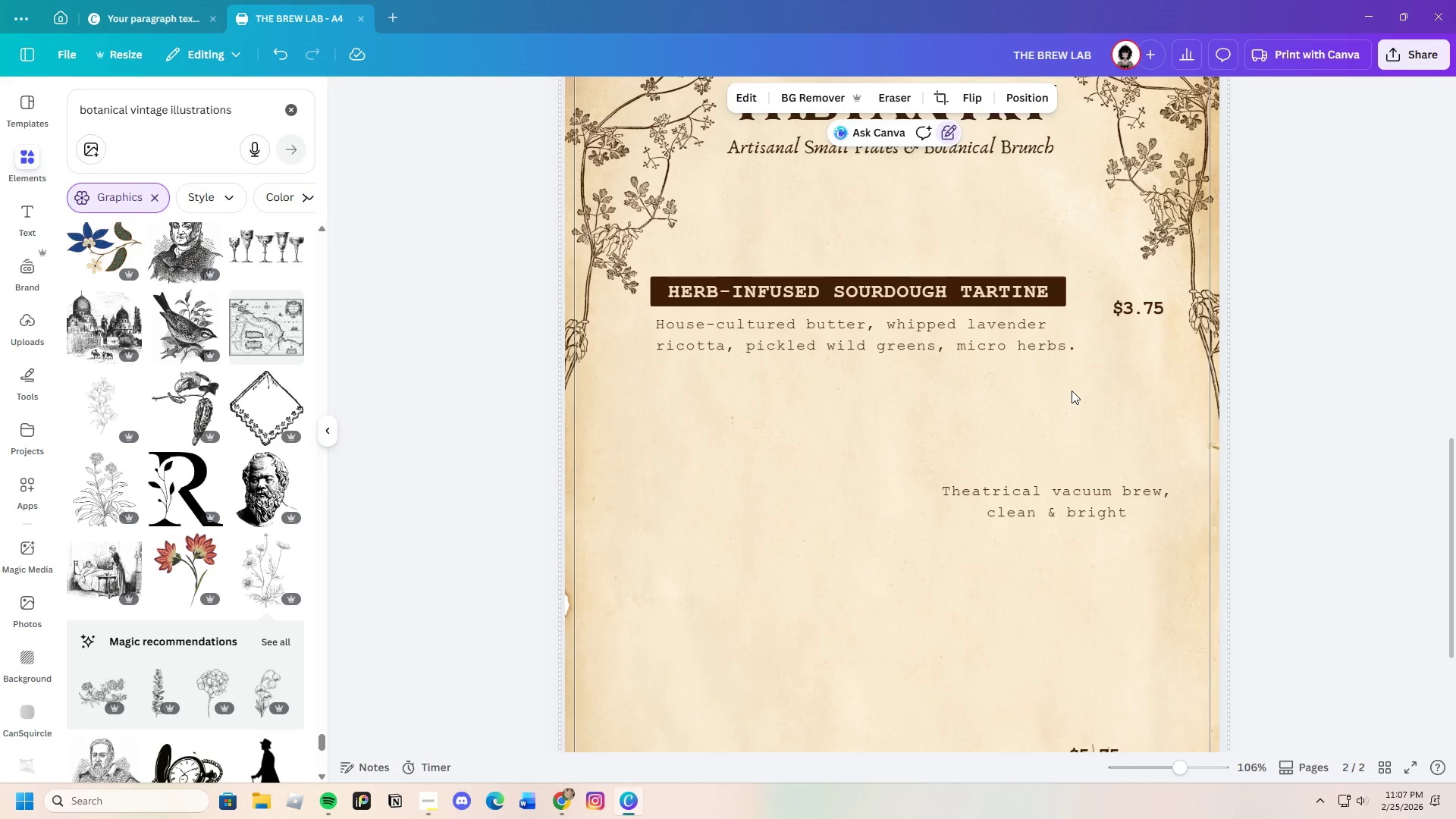 
double_click([1131, 319])
 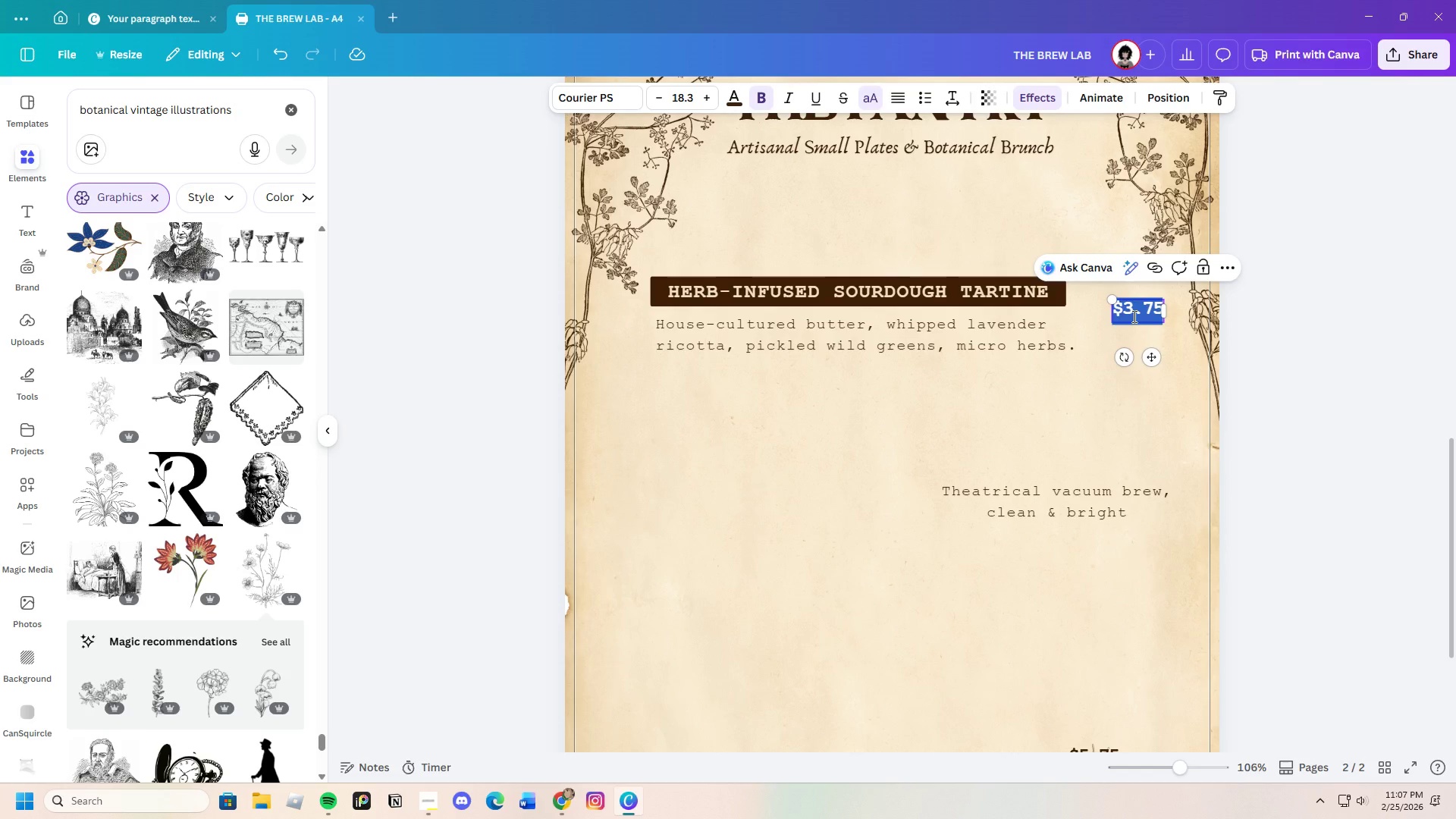 
left_click([1133, 316])
 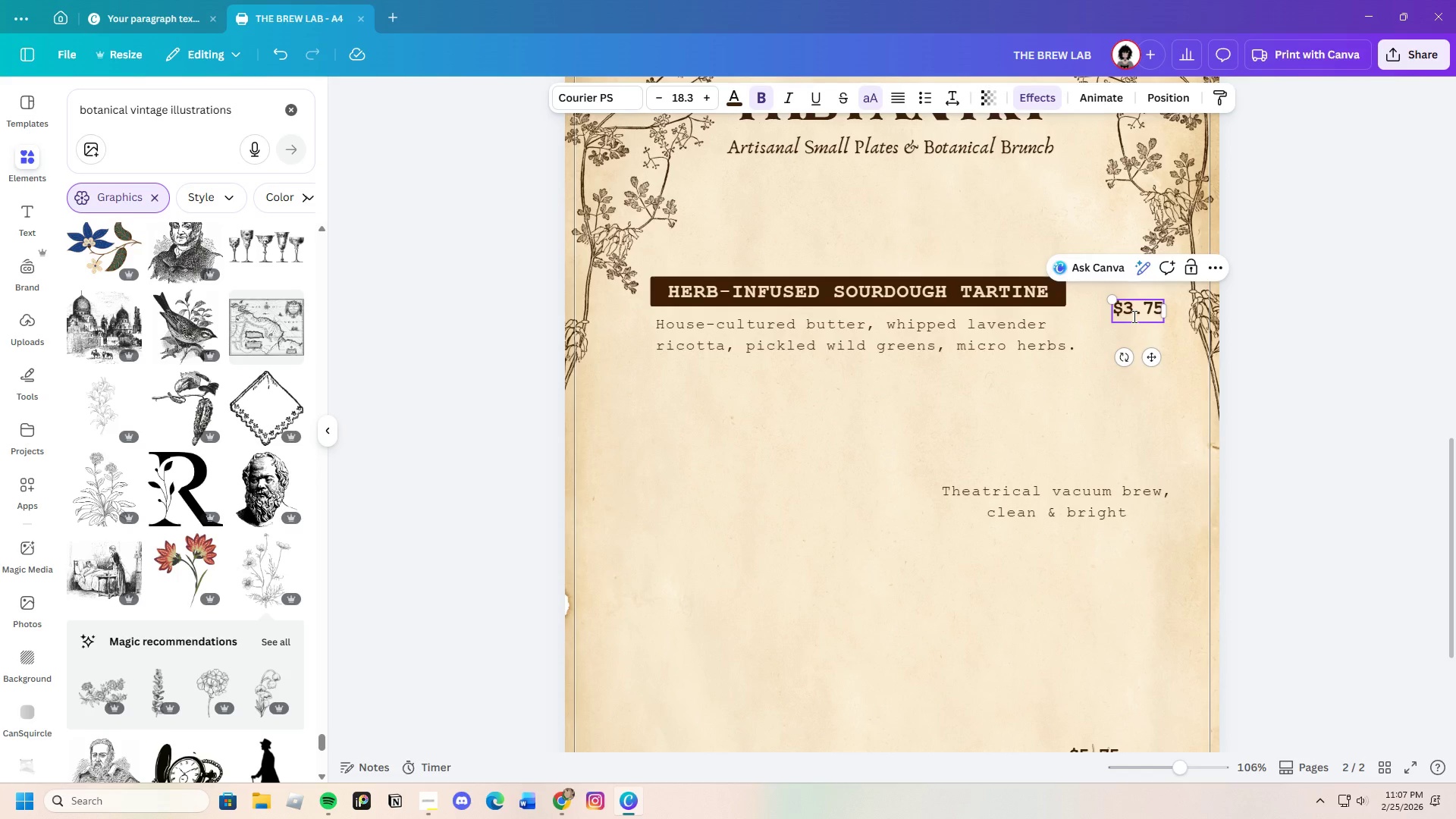 
key(Backspace)
 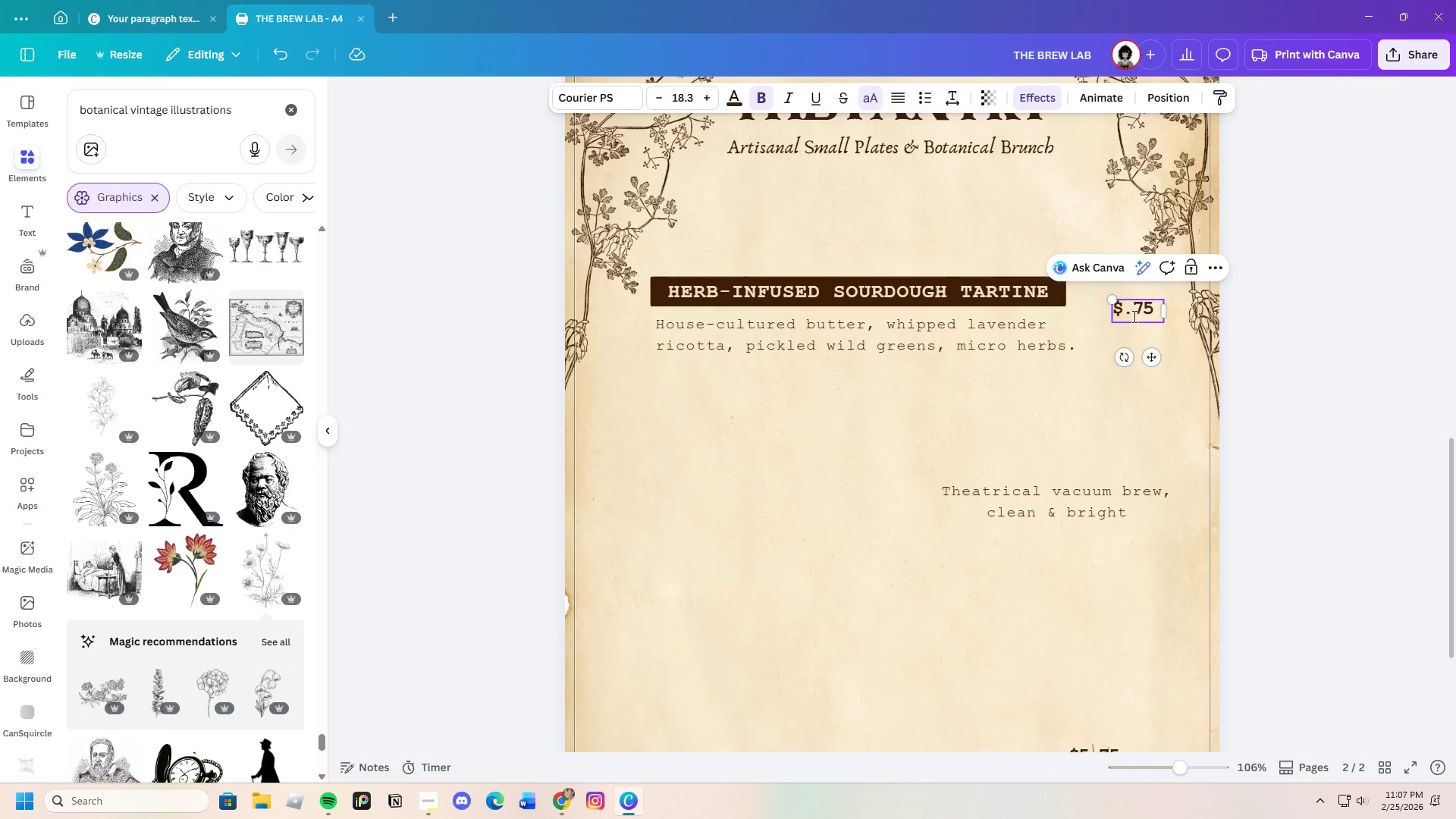 
key(6)
 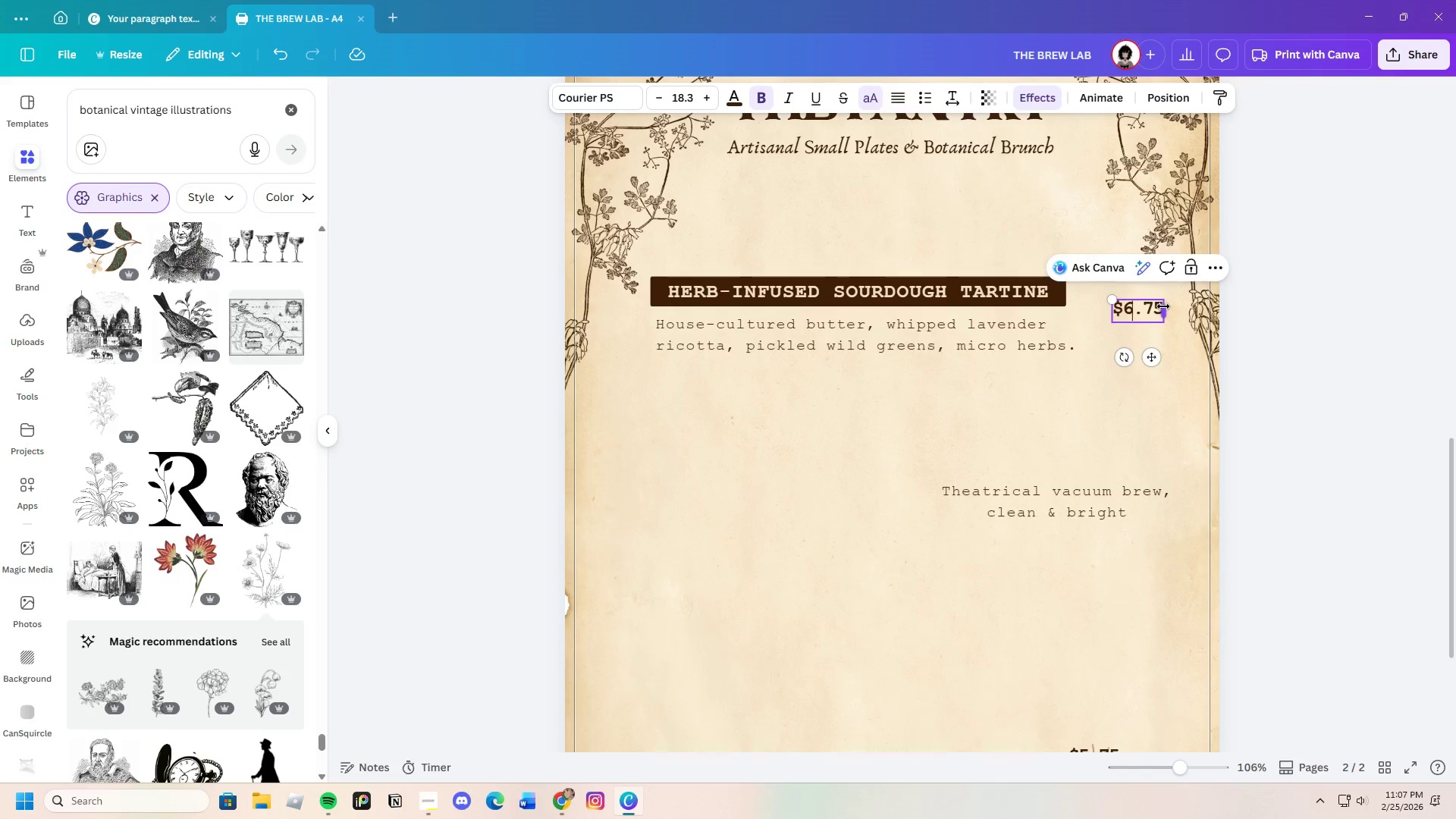 
left_click([1163, 306])
 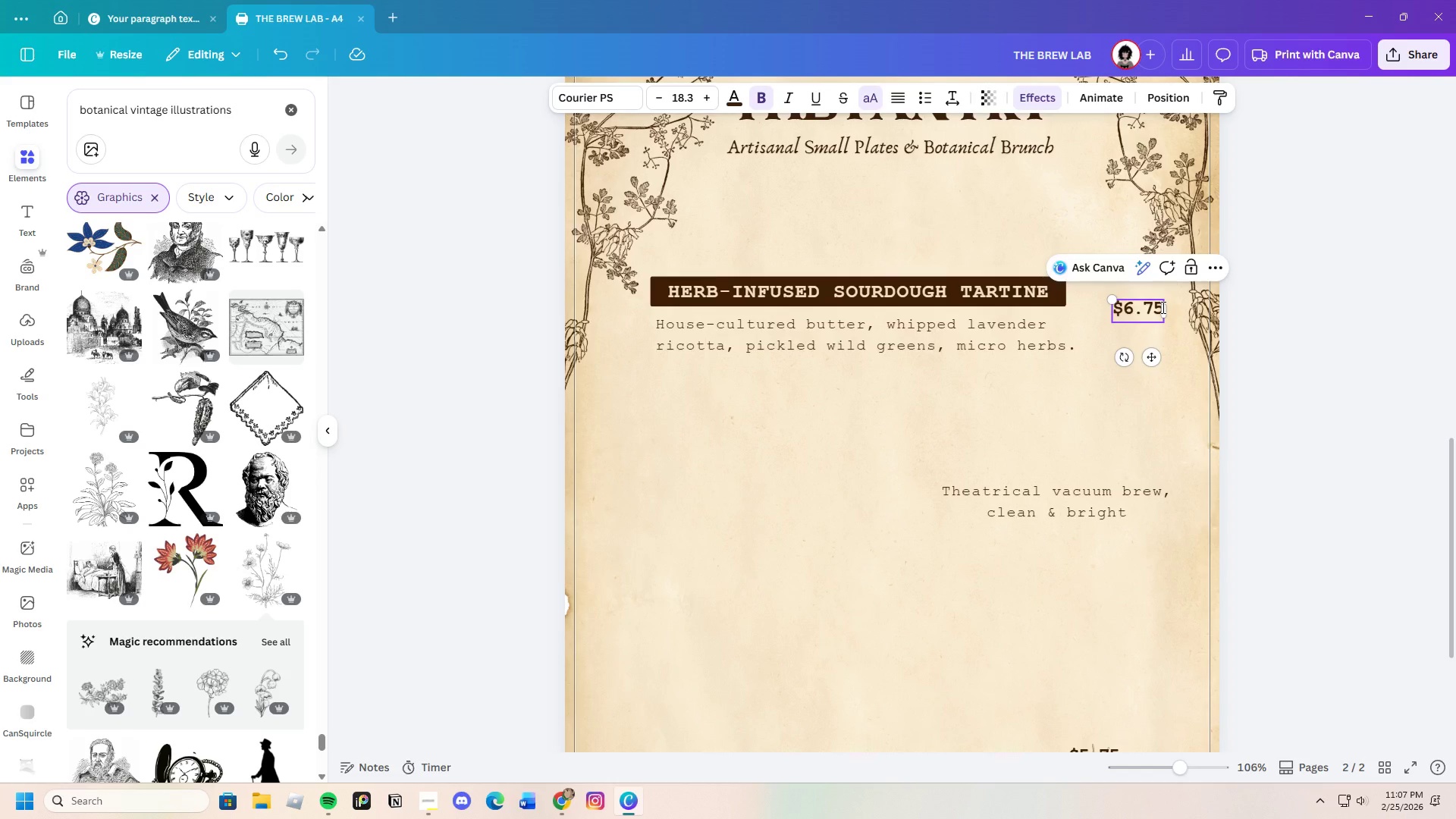 
key(Backspace)
key(Backspace)
type(50)
 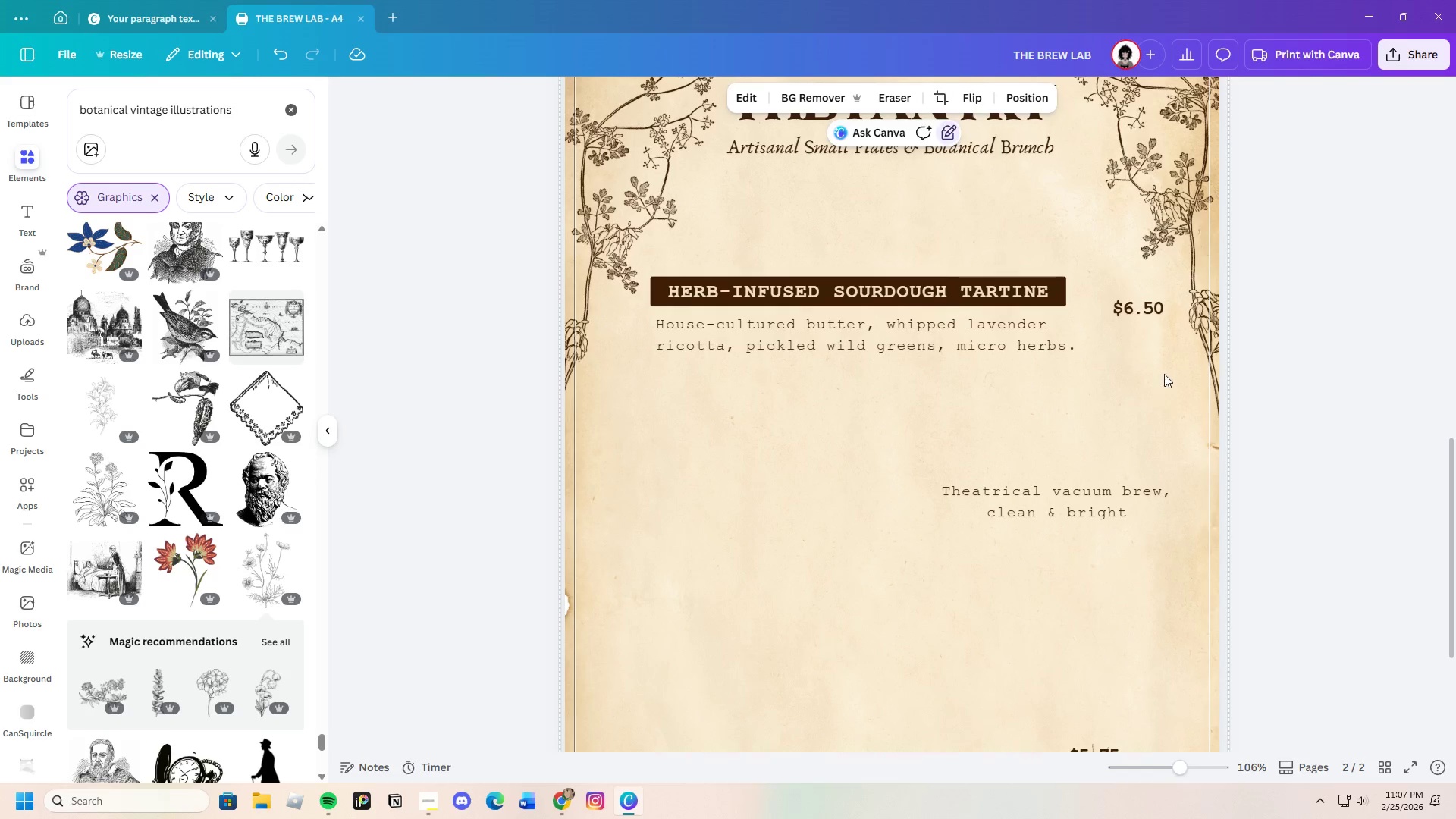 
left_click([1139, 315])
 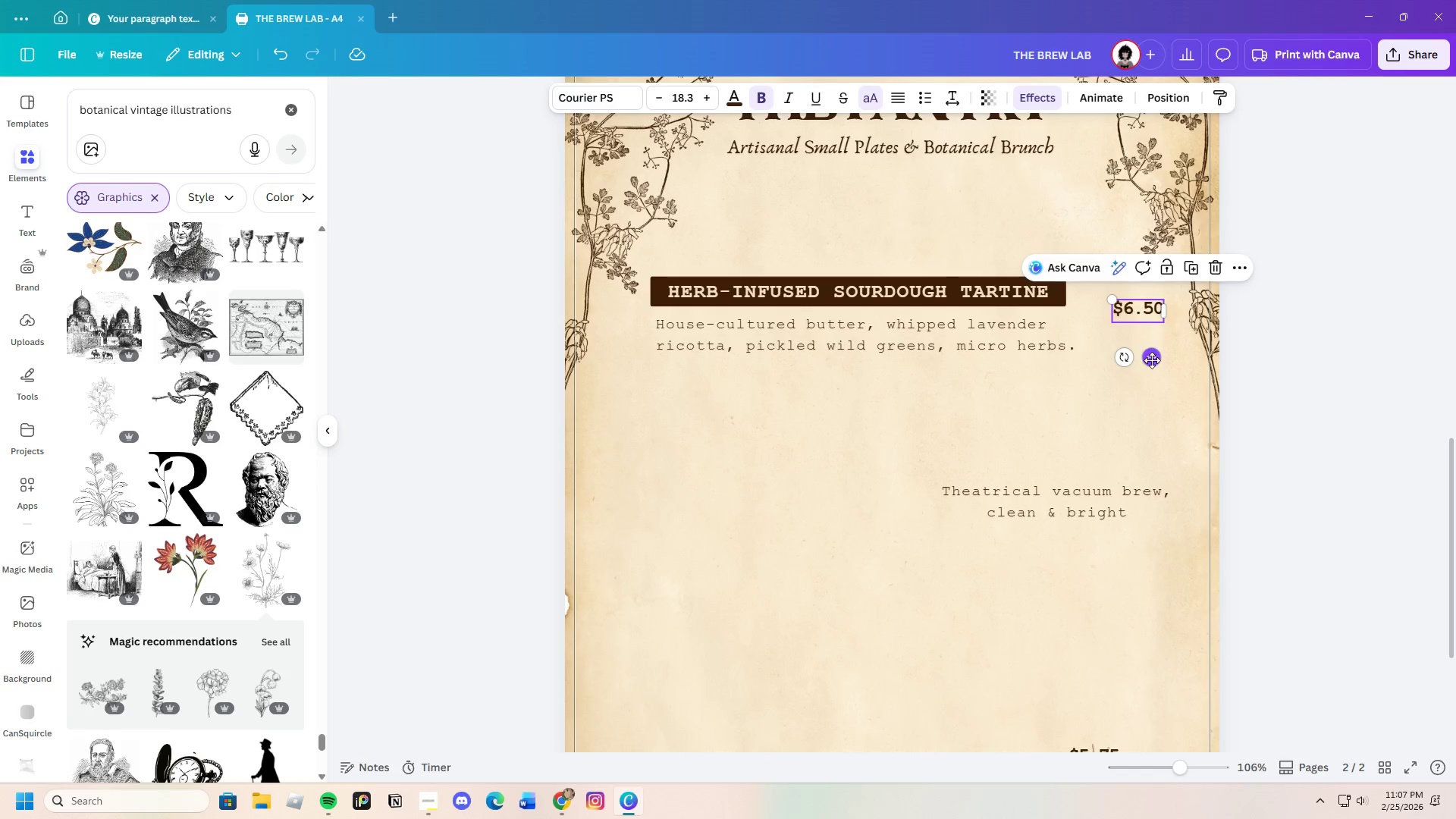 
left_click_drag(start_coordinate=[1151, 360], to_coordinate=[1153, 345])
 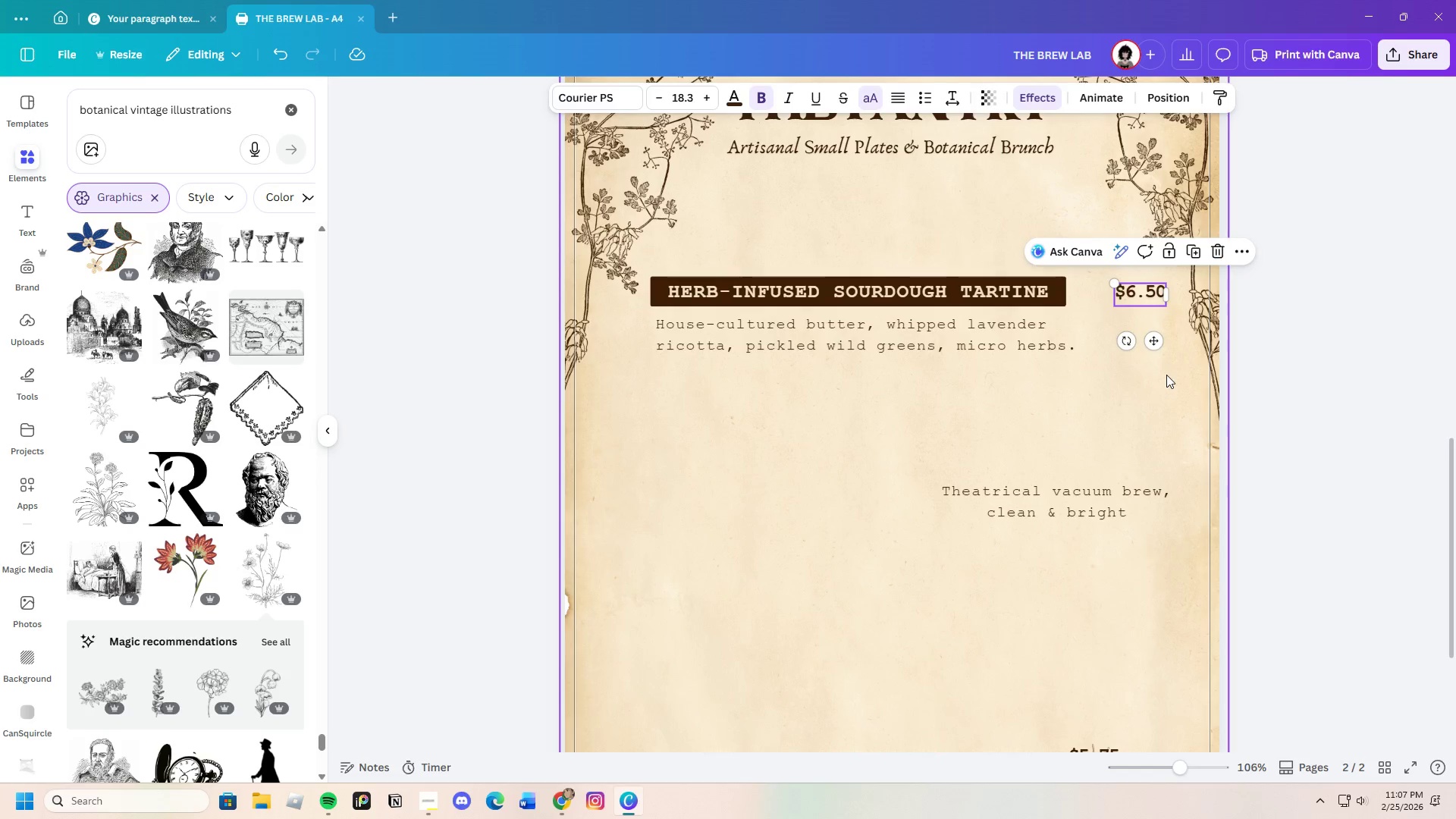 
left_click([1166, 375])
 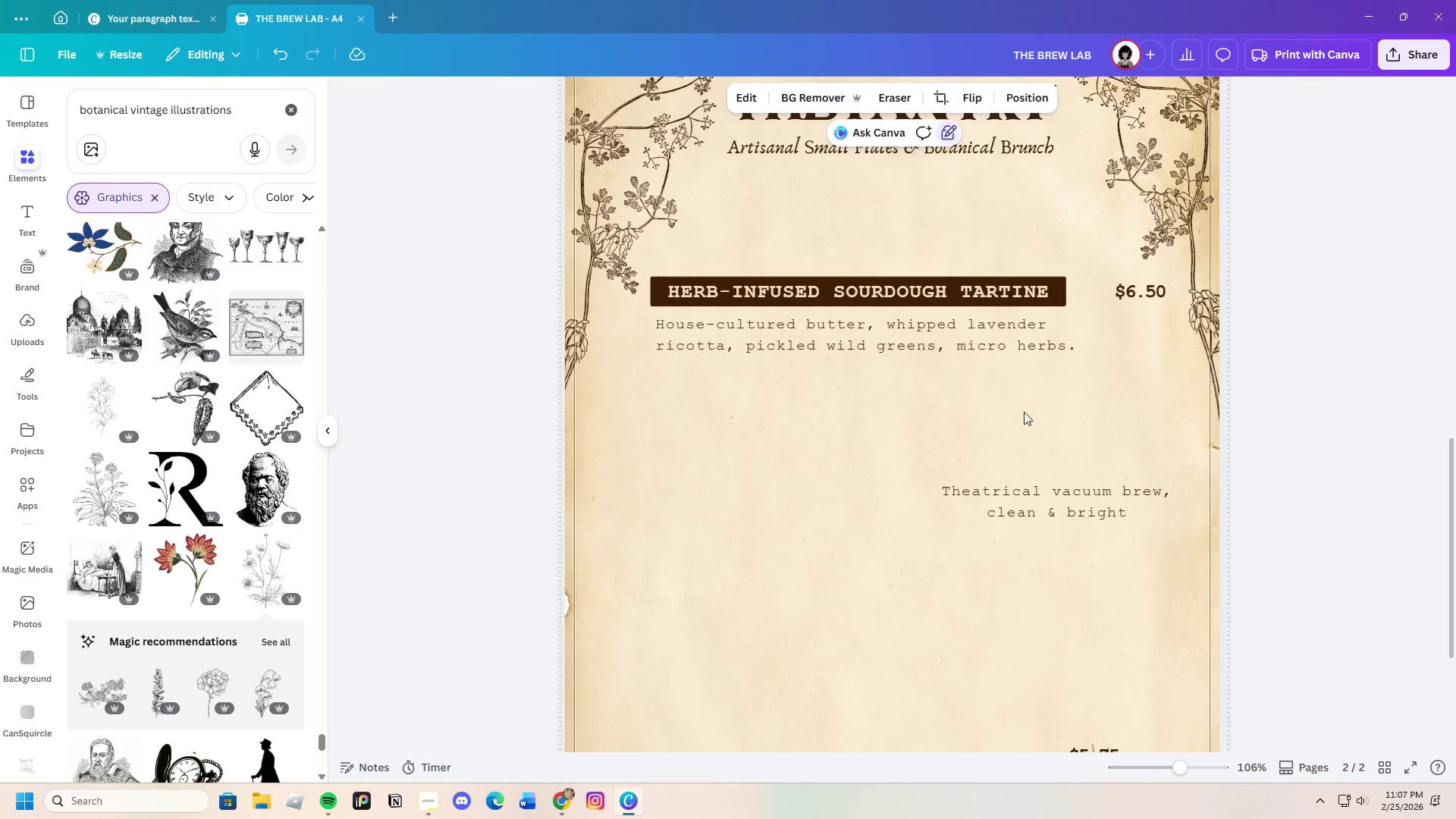 
left_click_drag(start_coordinate=[779, 242], to_coordinate=[877, 352])
 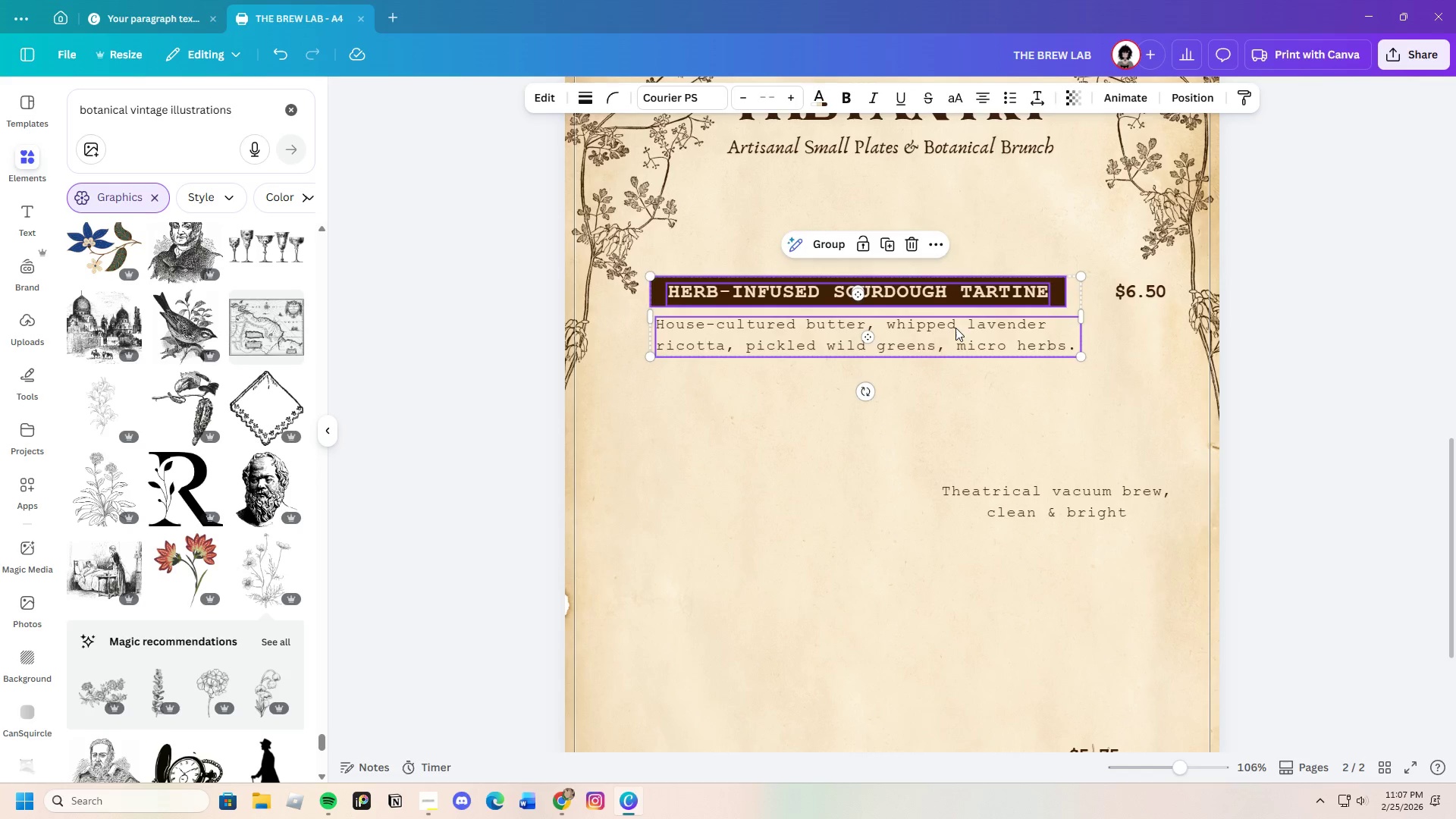 
left_click_drag(start_coordinate=[956, 328], to_coordinate=[936, 329])
 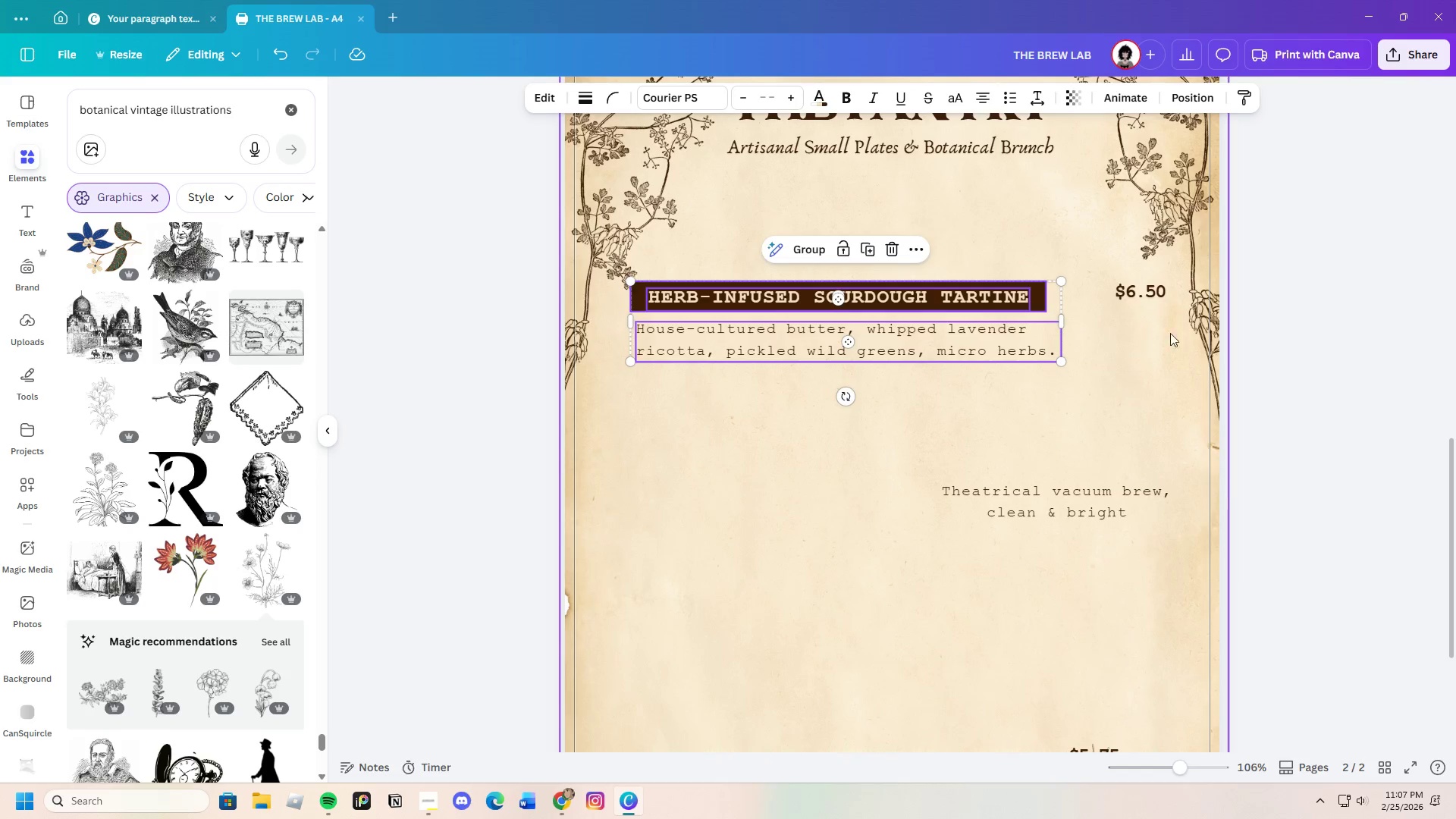 
left_click([1178, 336])
 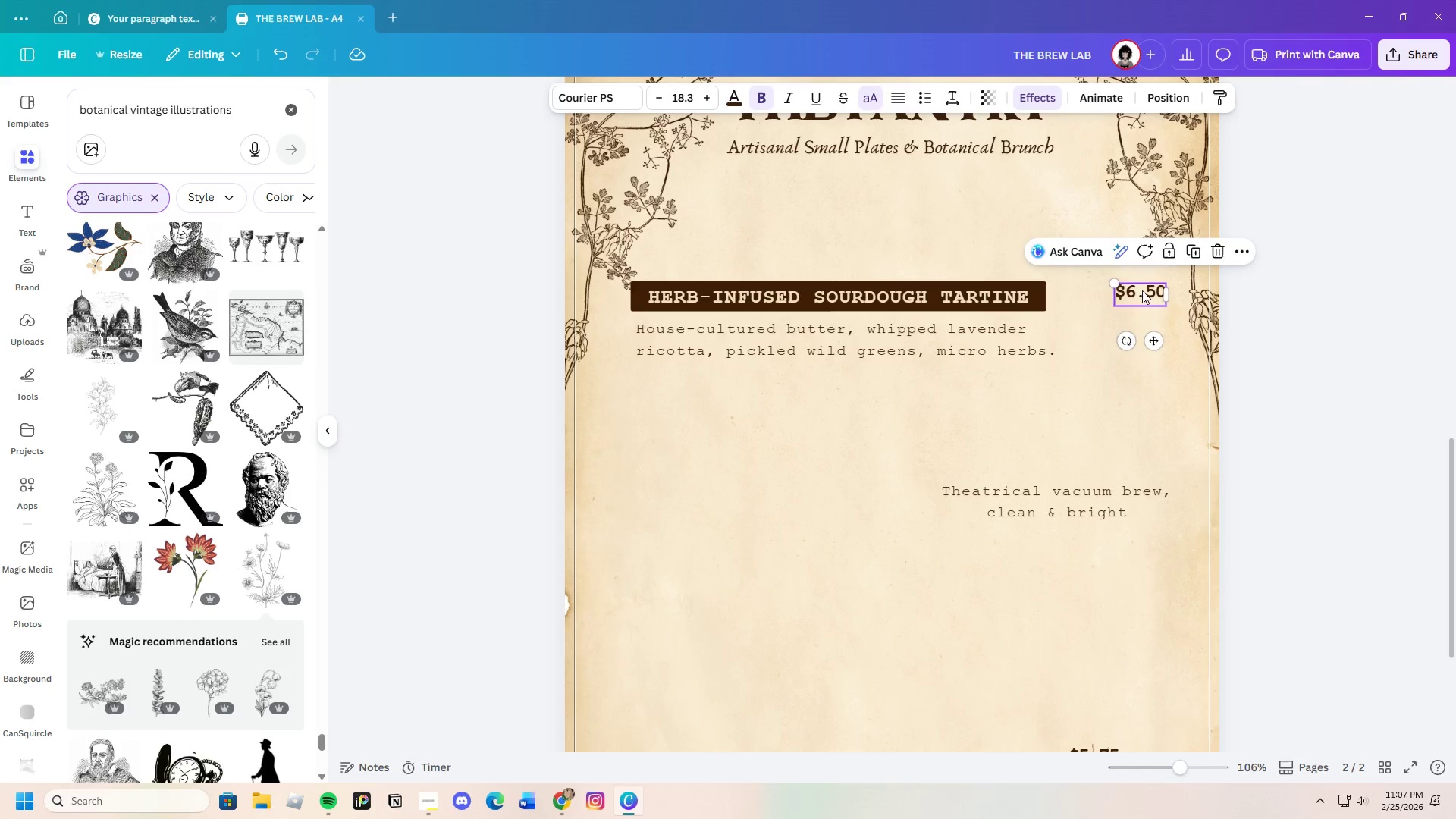 
left_click_drag(start_coordinate=[1139, 292], to_coordinate=[1118, 297])
 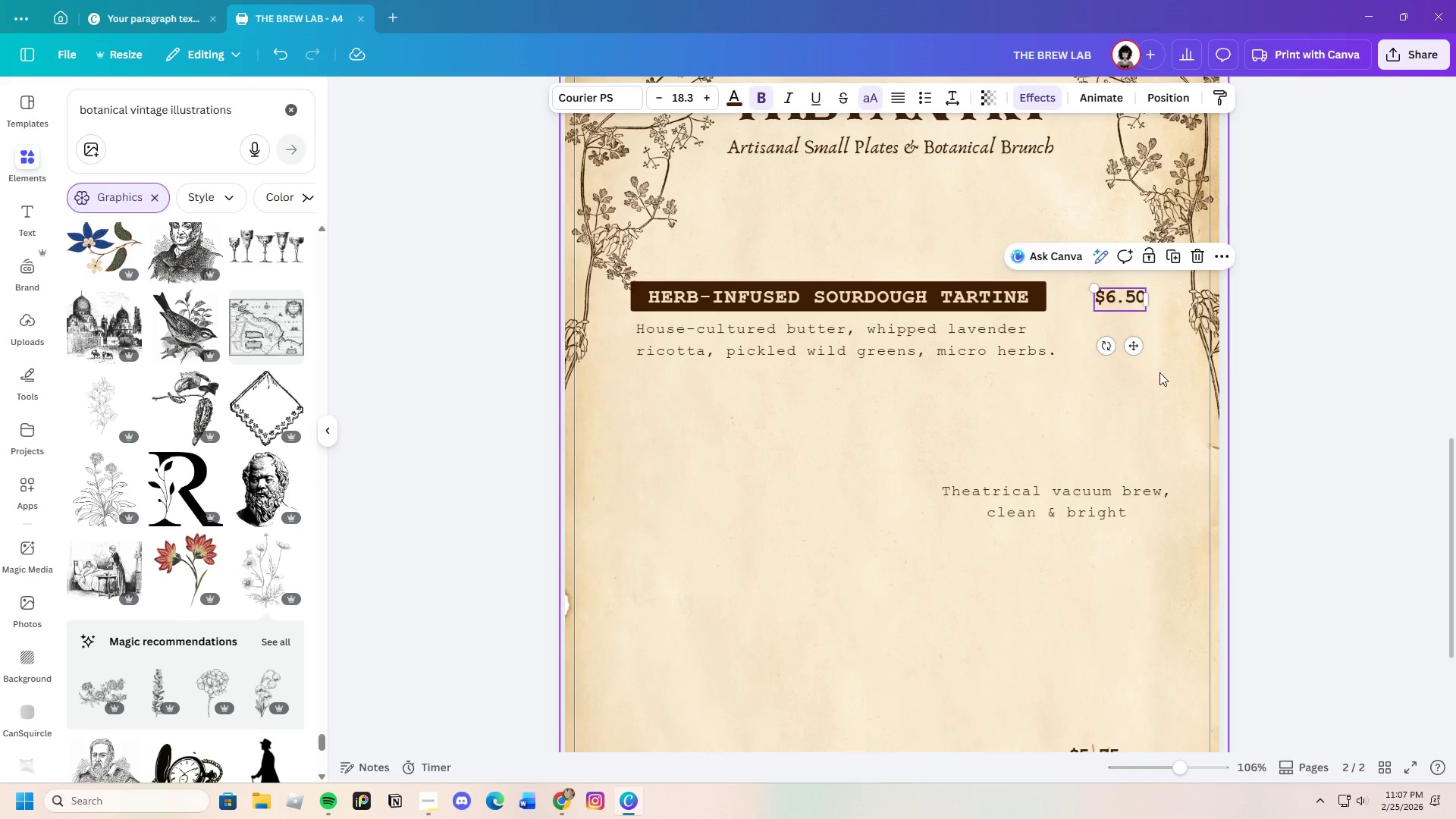 
left_click([1159, 372])
 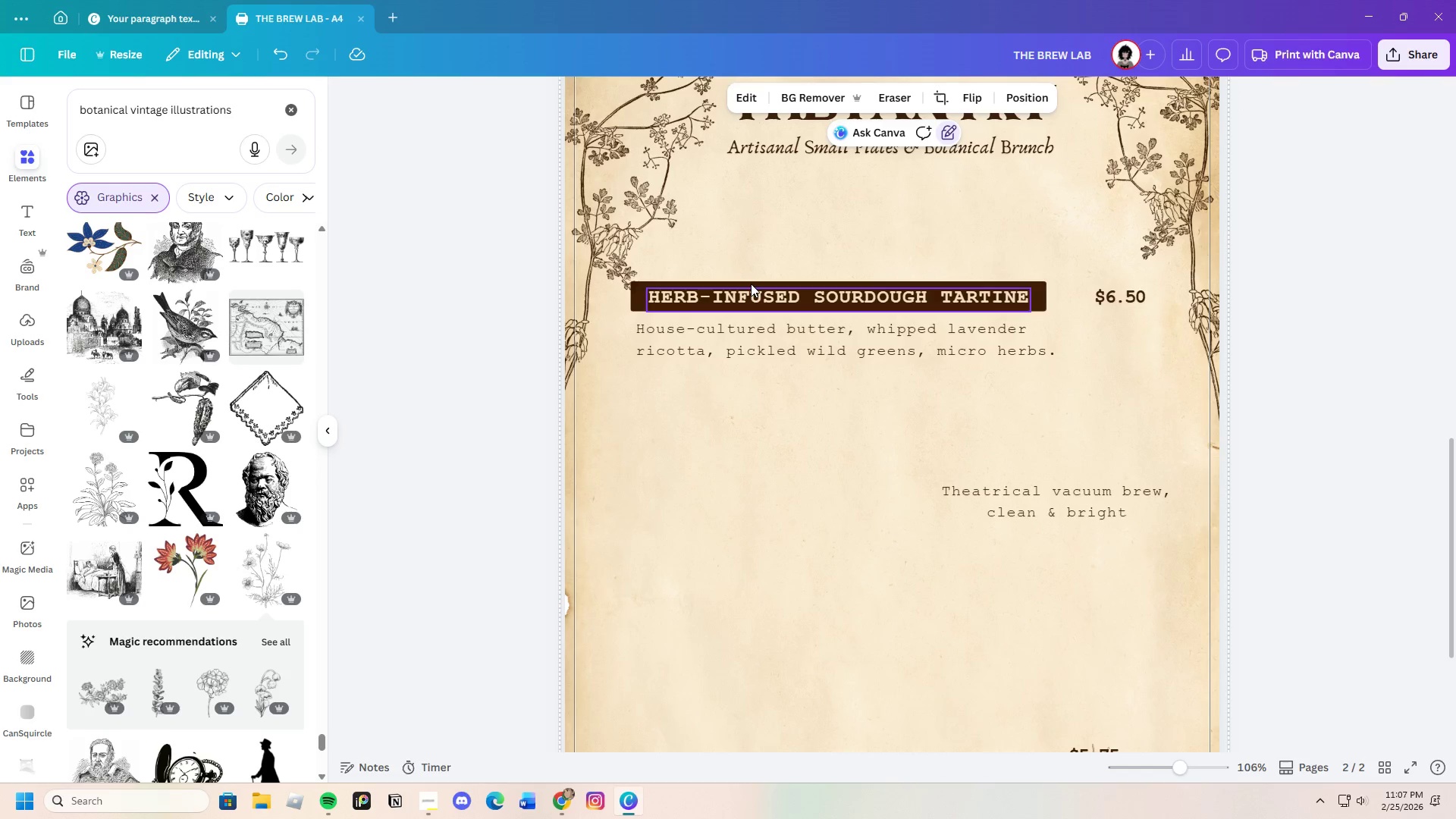 
left_click_drag(start_coordinate=[711, 259], to_coordinate=[962, 370])
 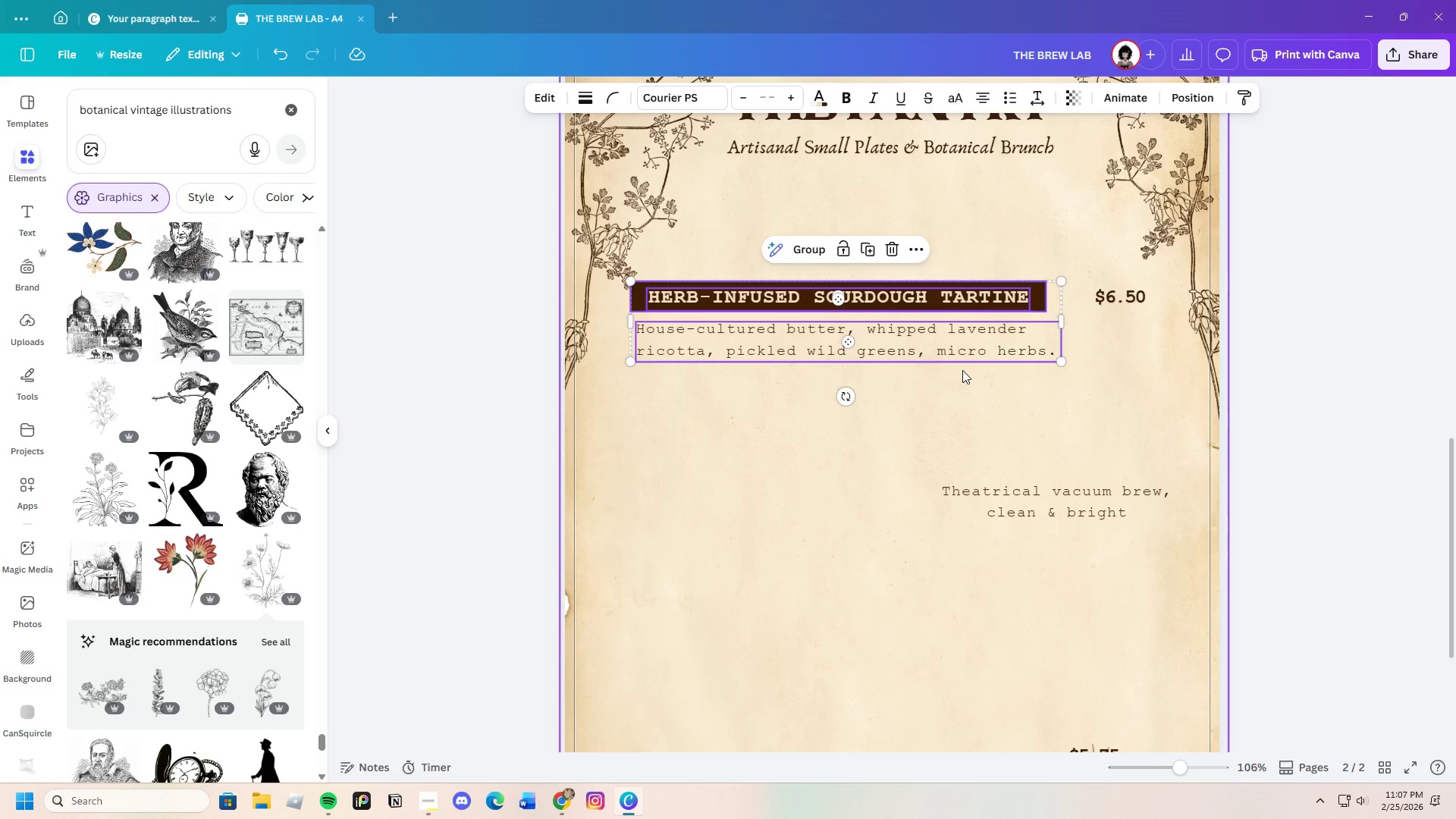 
key(Control+C)
 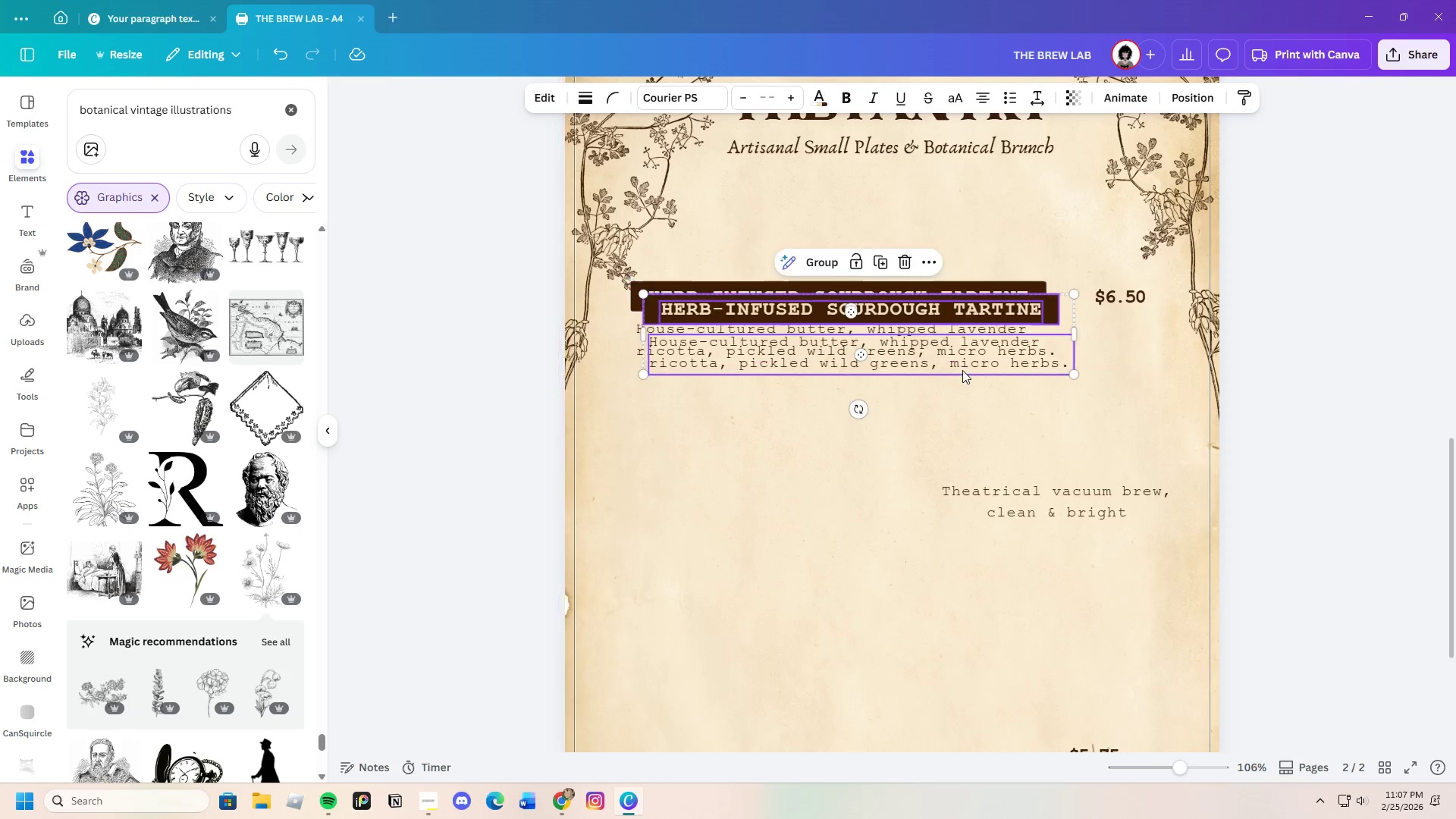 
key(Control+V)
 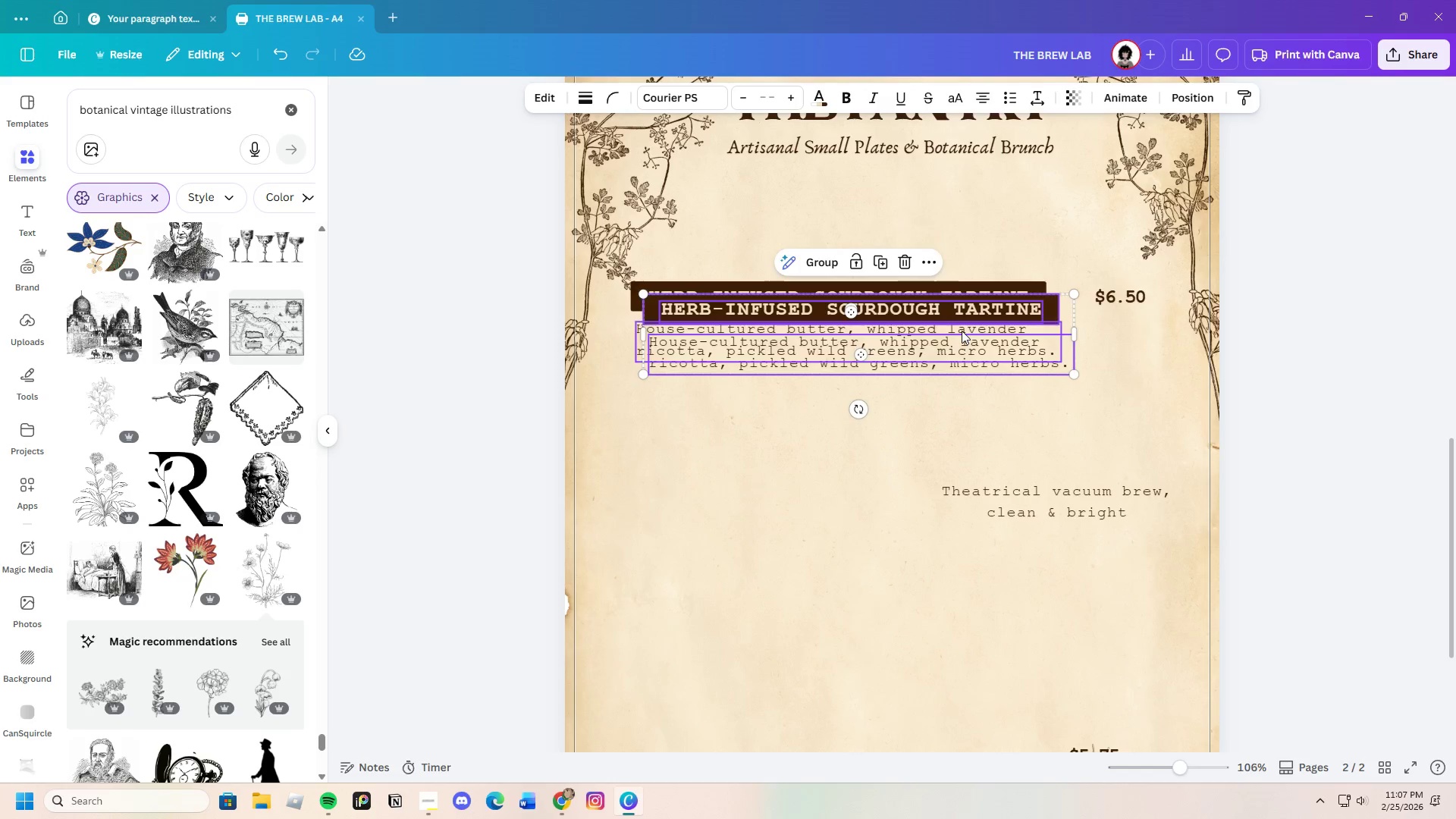 
left_click_drag(start_coordinate=[962, 331], to_coordinate=[948, 410])
 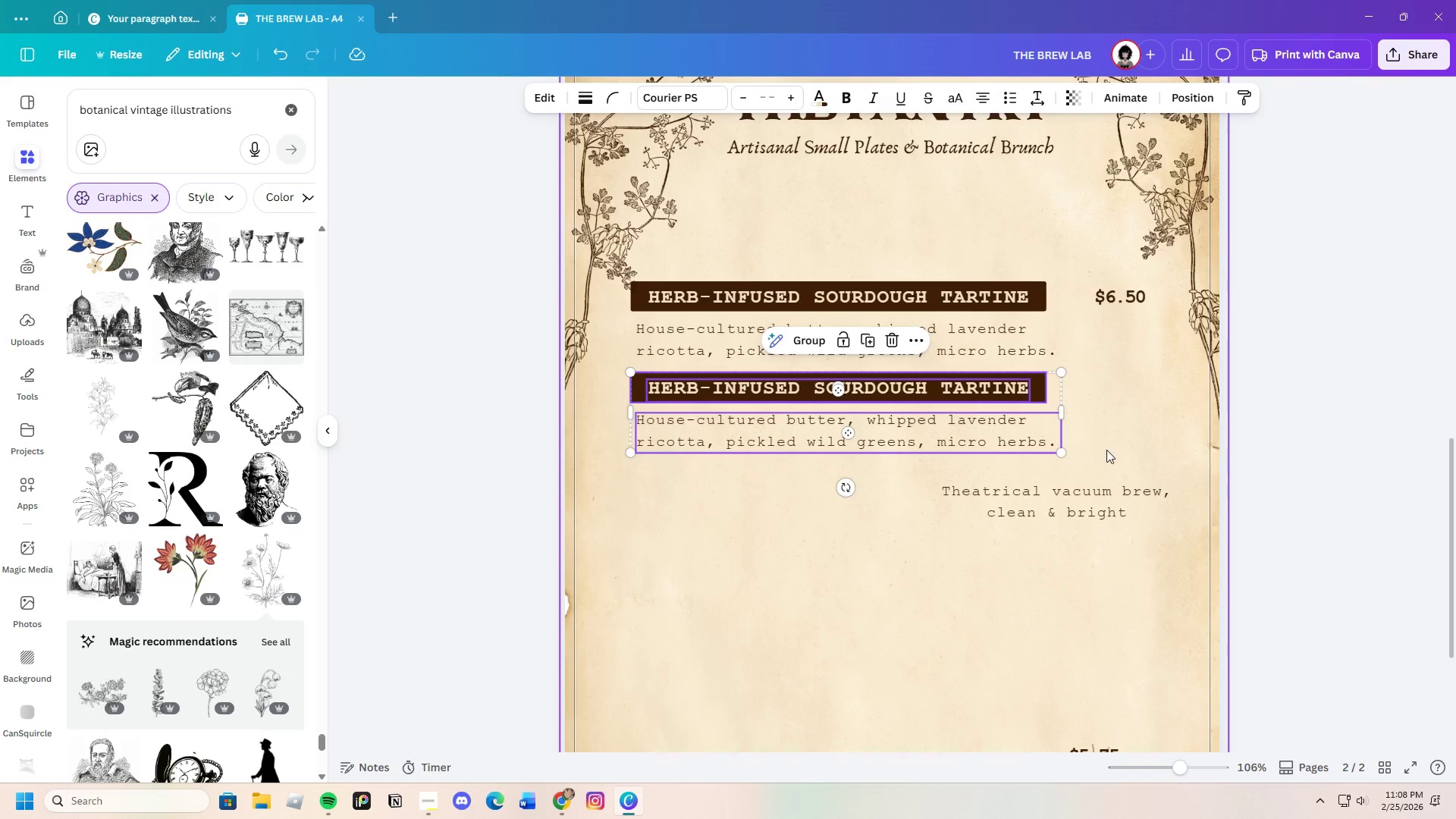 
left_click([1113, 450])
 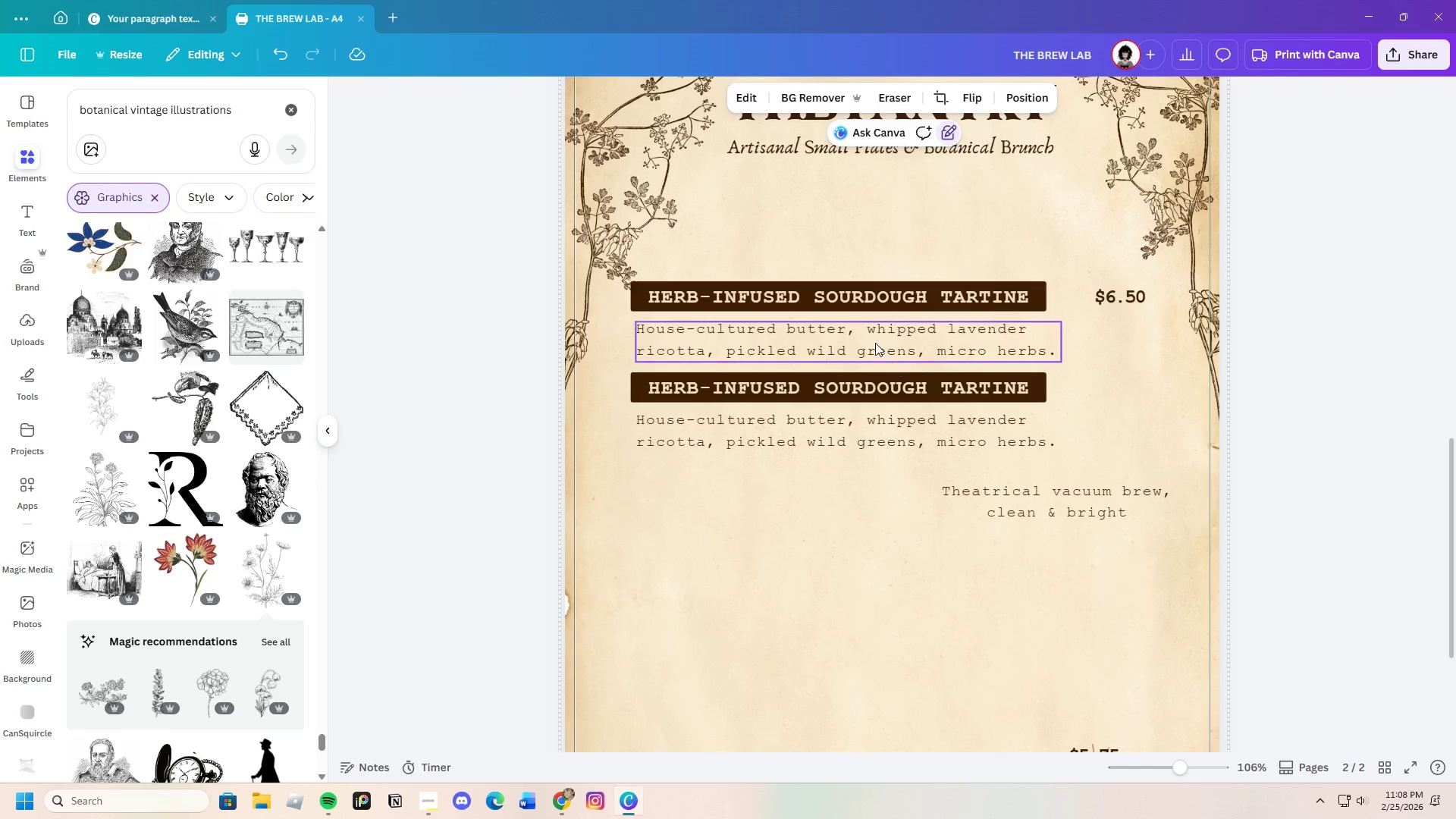 
left_click_drag(start_coordinate=[892, 345], to_coordinate=[887, 347])
 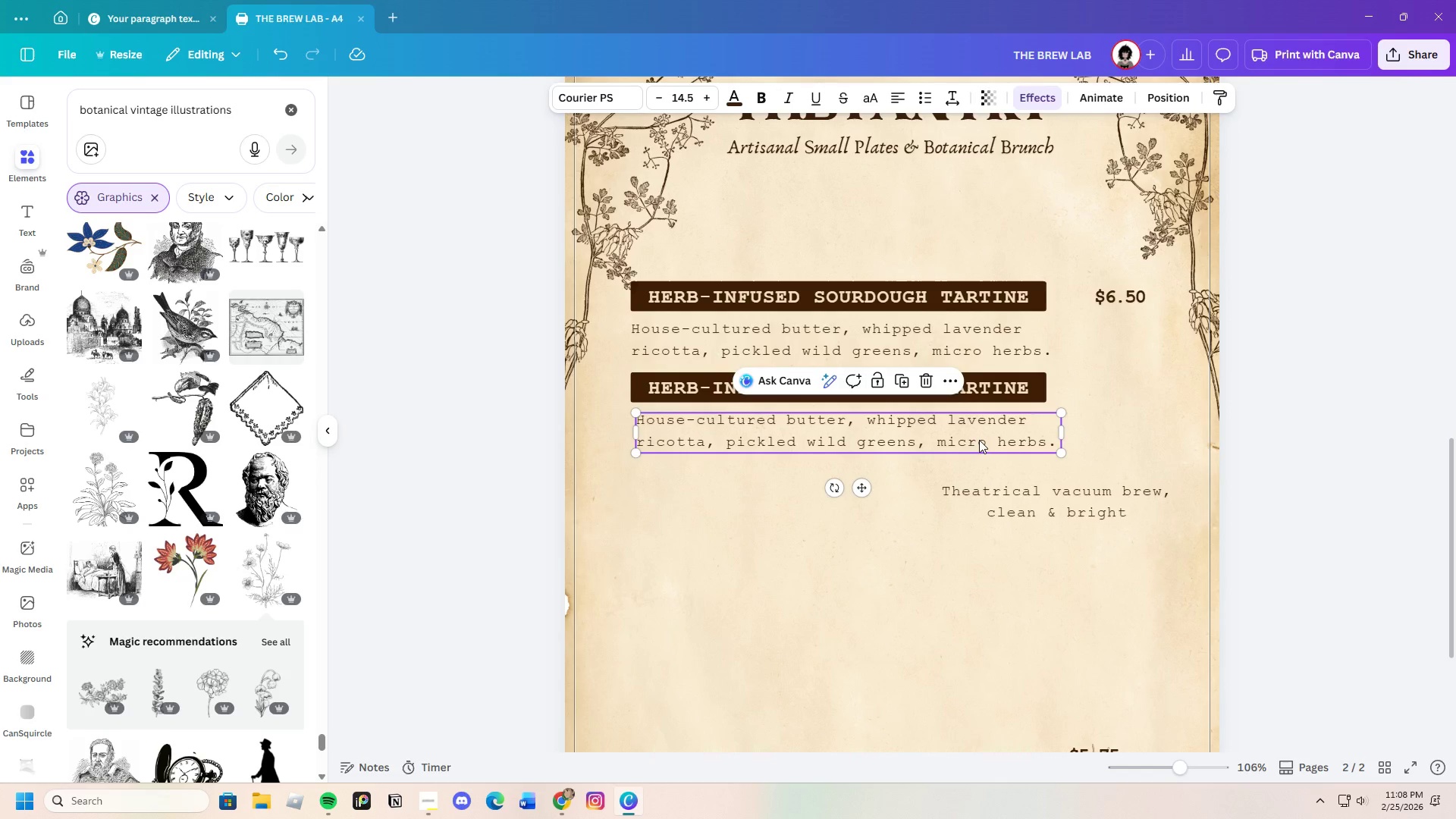 
left_click_drag(start_coordinate=[979, 439], to_coordinate=[974, 440])
 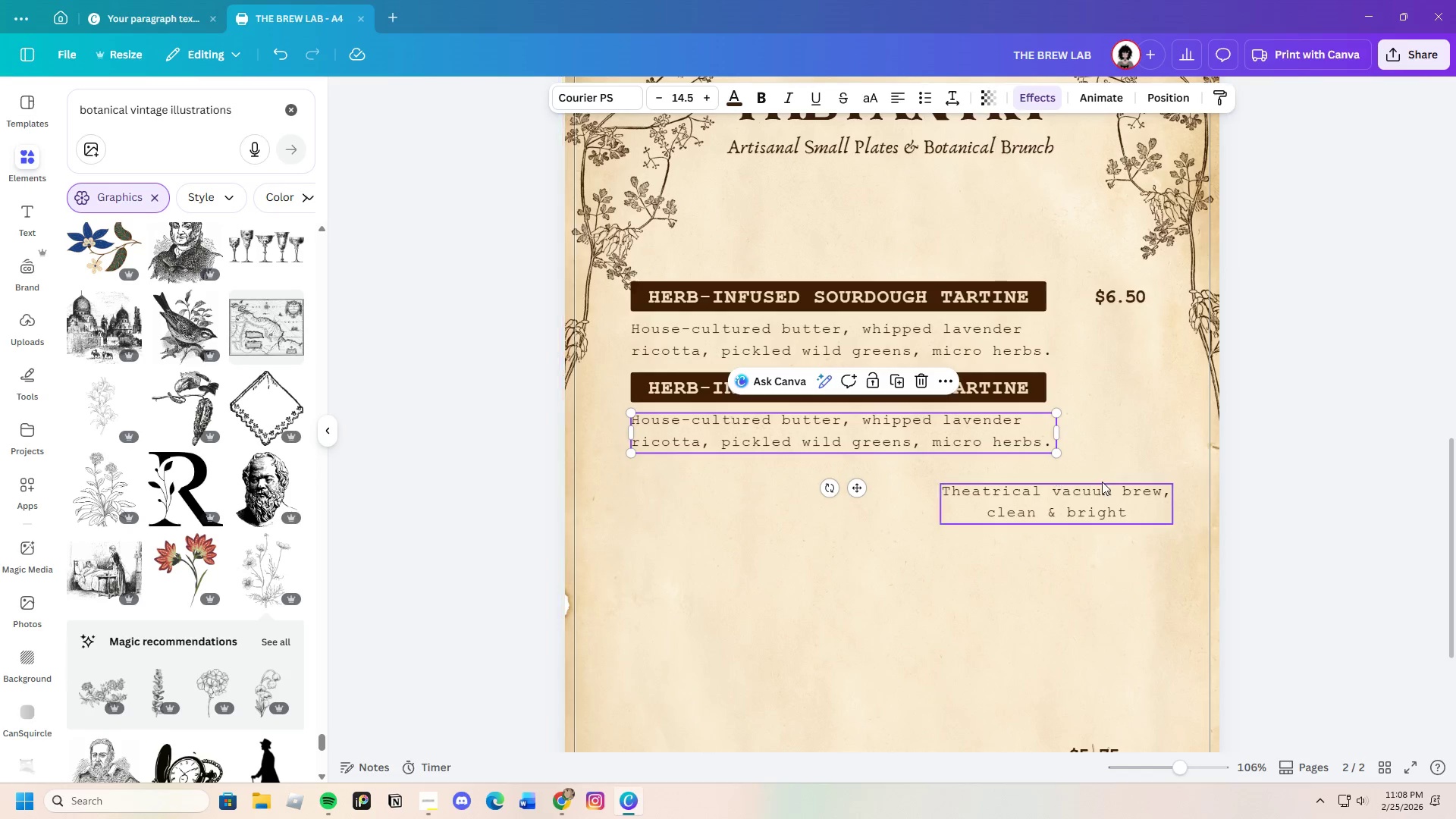 
left_click([1102, 482])
 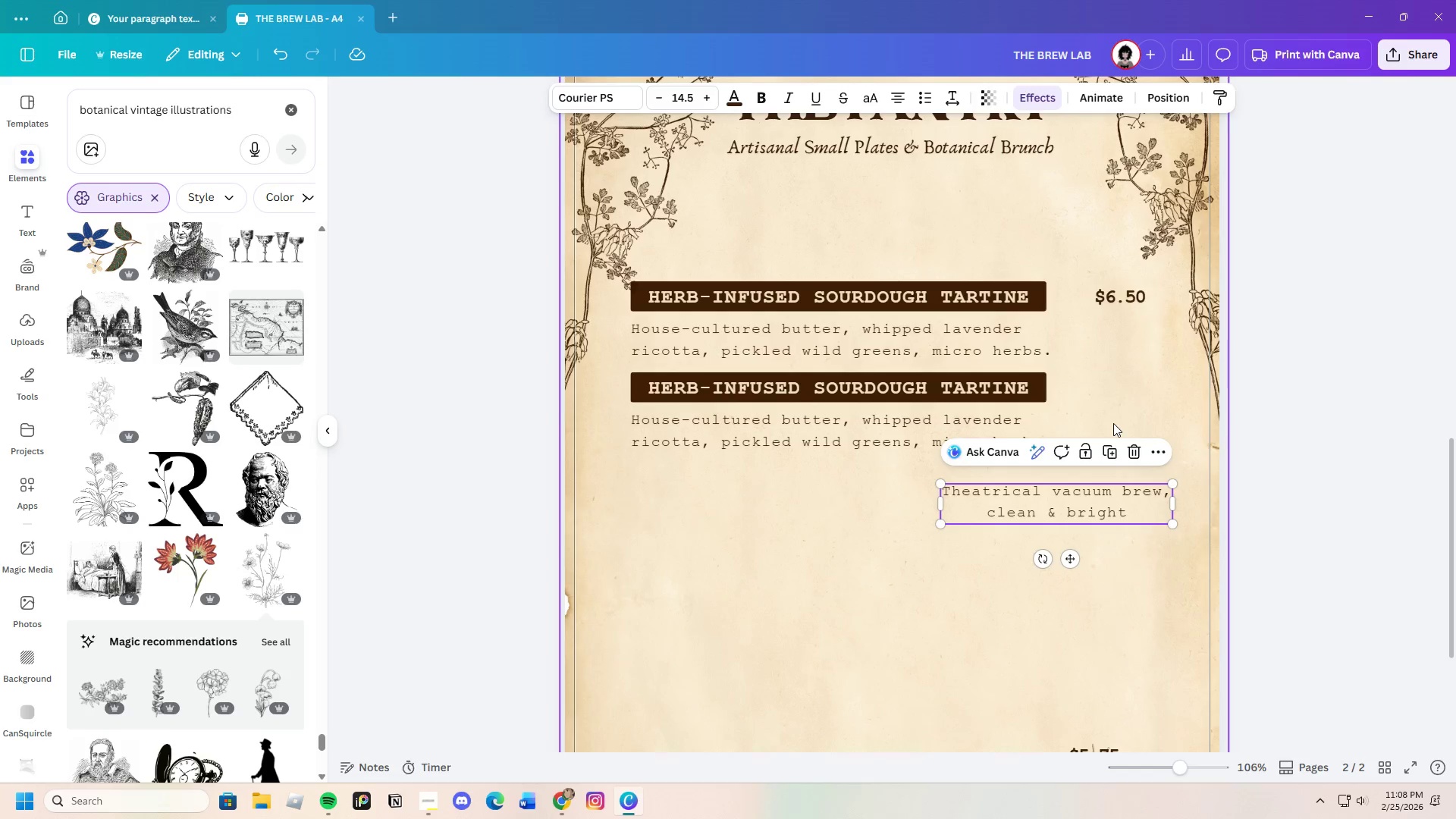 
double_click([1108, 491])
 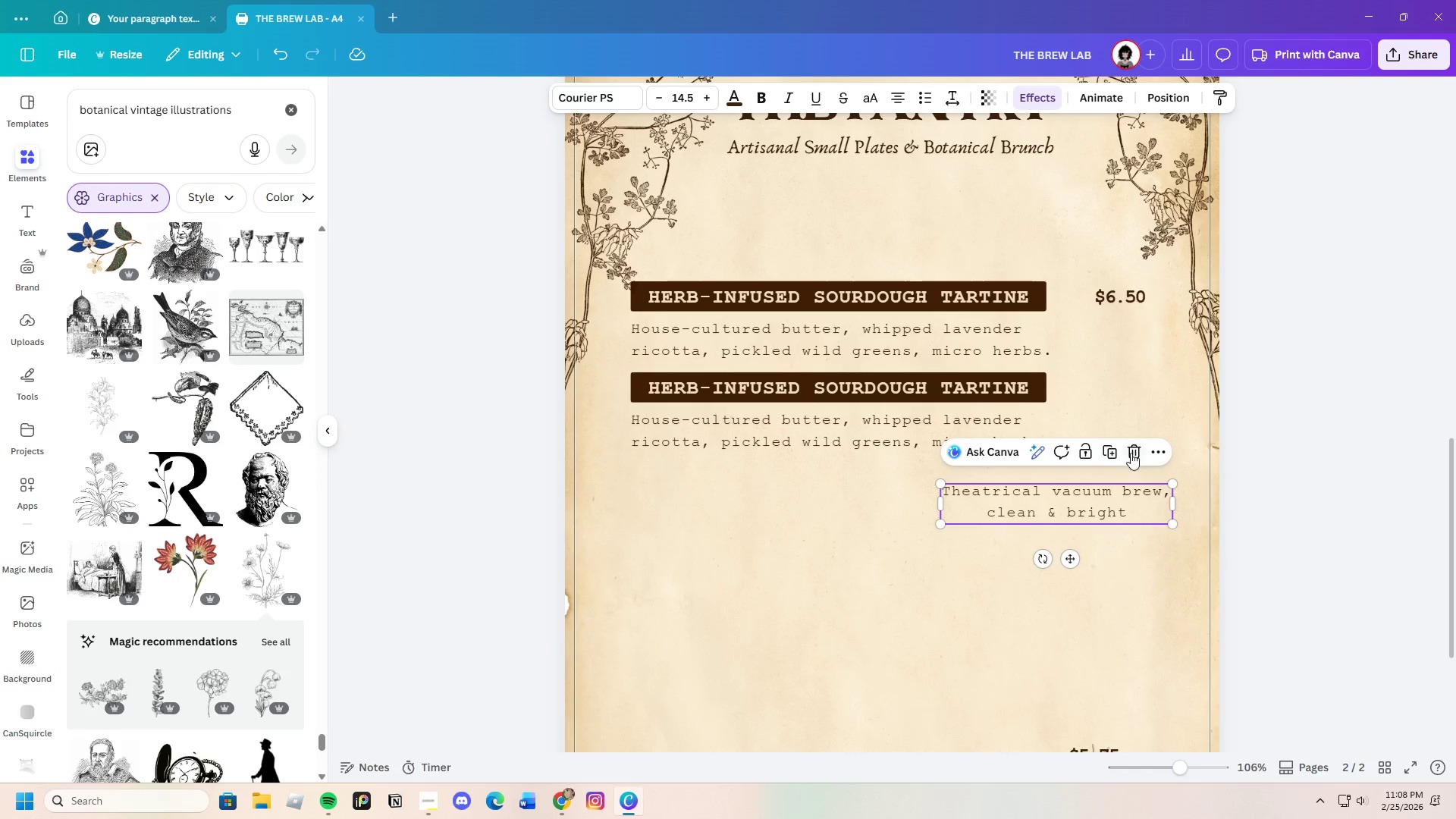 
left_click([1131, 452])
 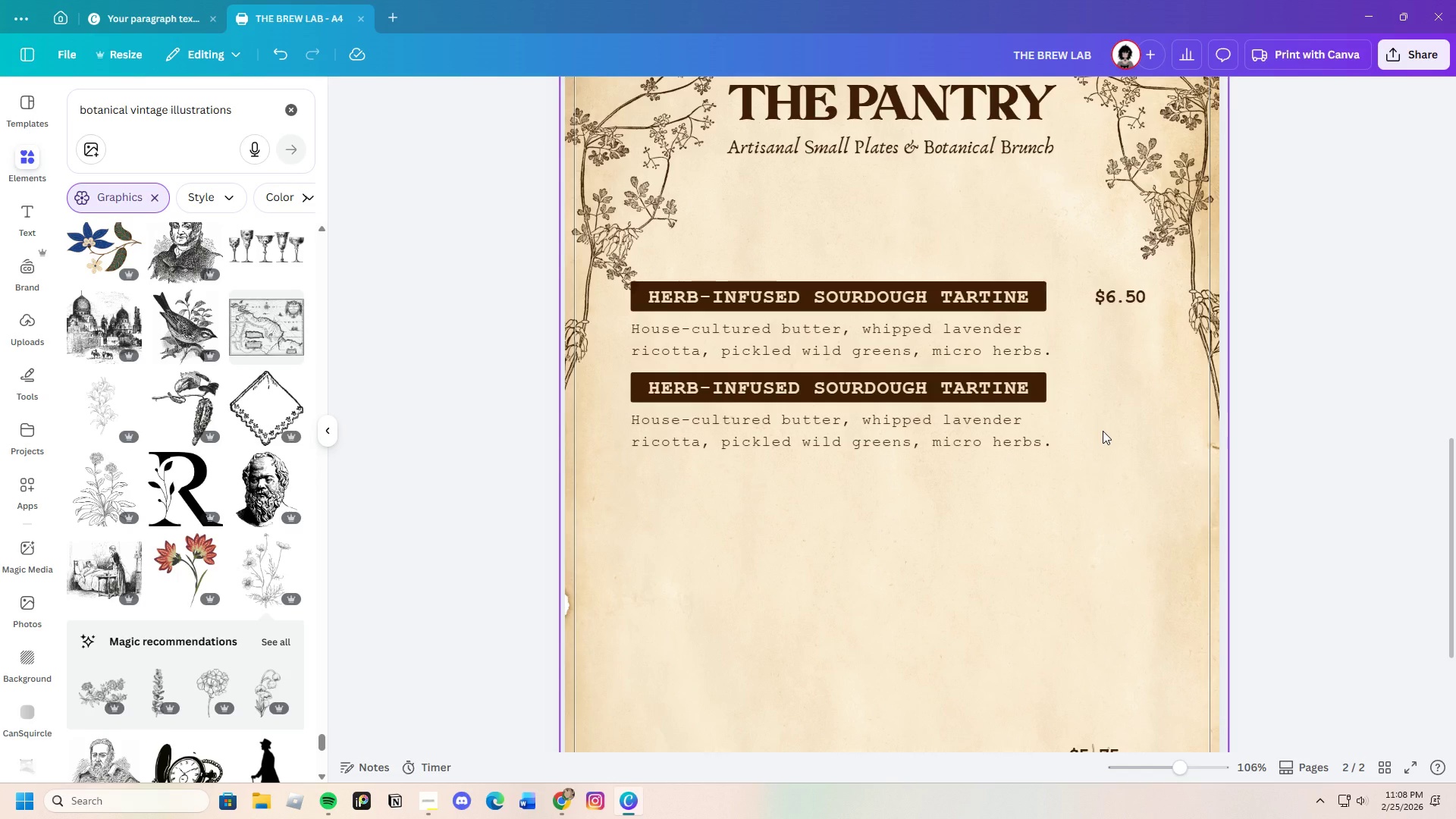 
wait(12.44)
 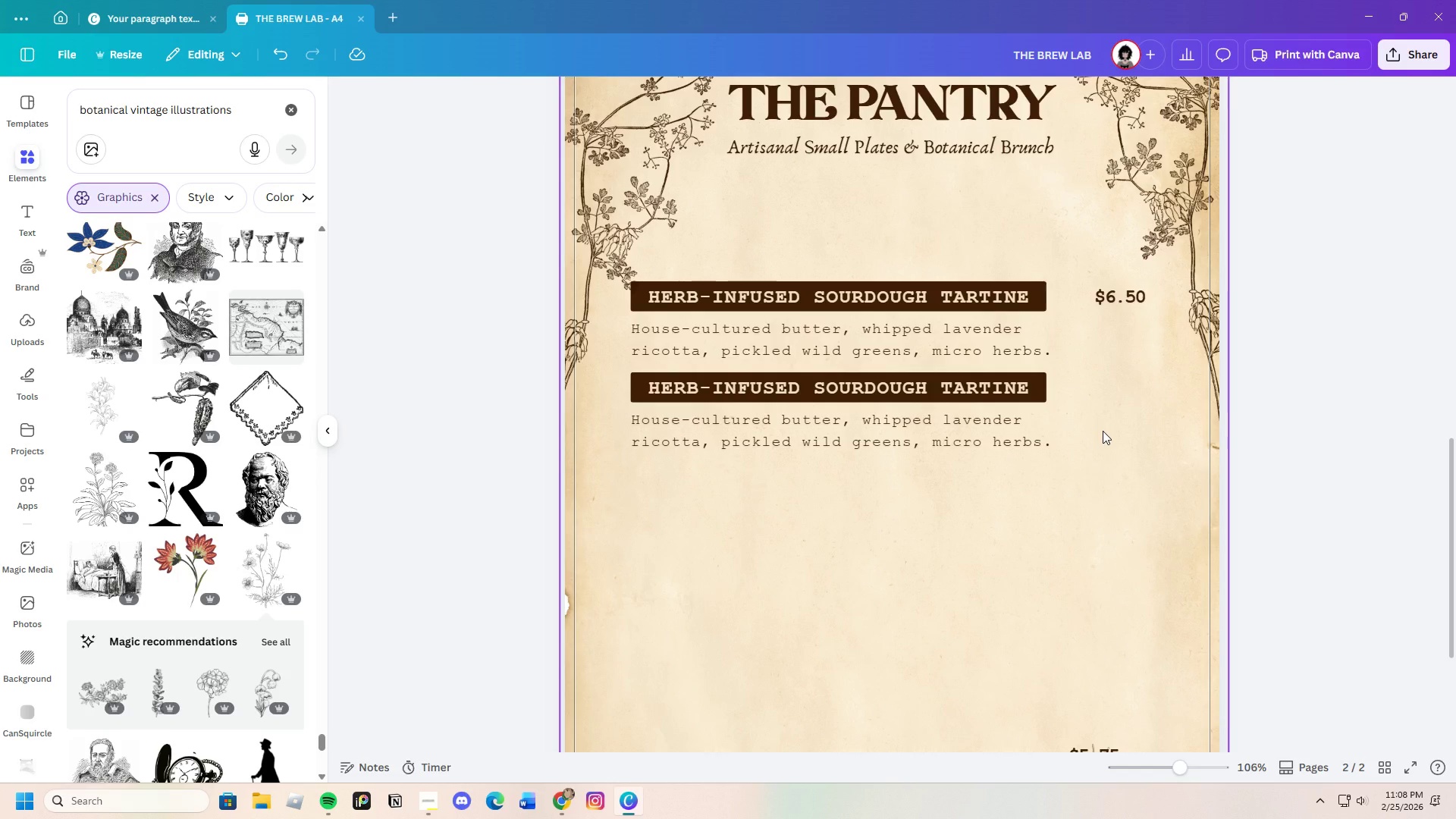 
double_click([1019, 388])
 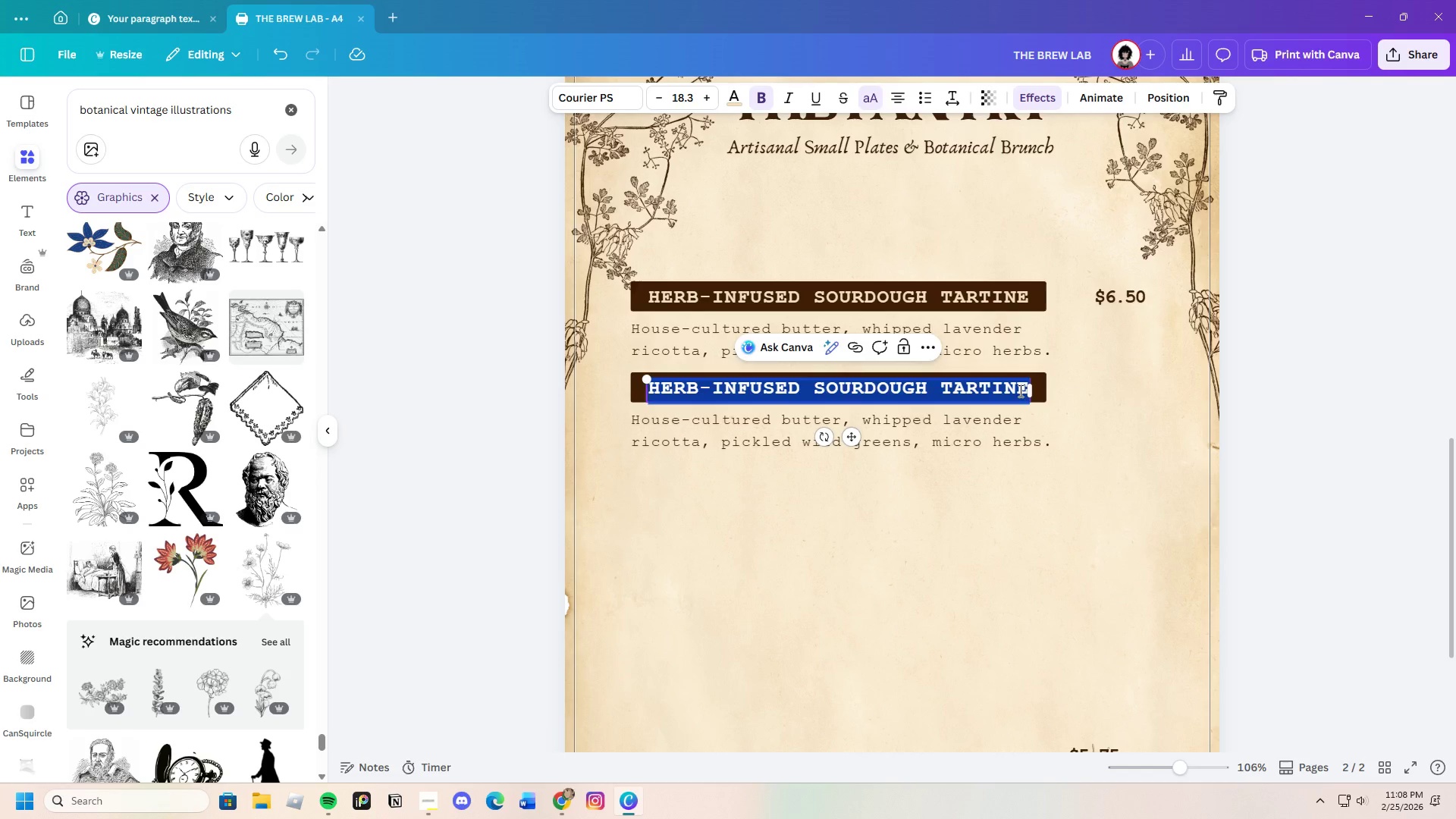 
key(Backspace)
type(Botanical shashuka)
 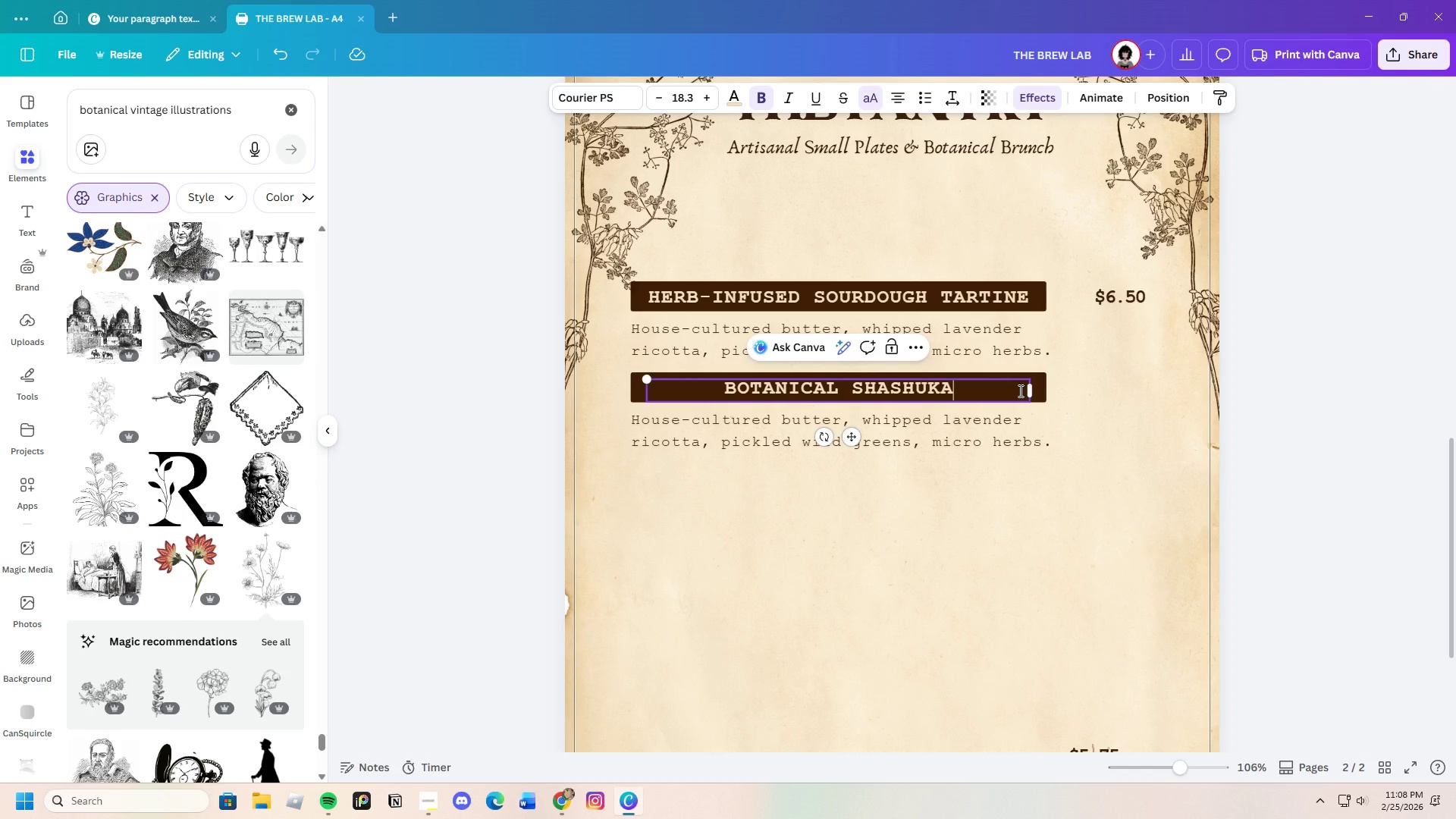 
left_click([890, 394])
 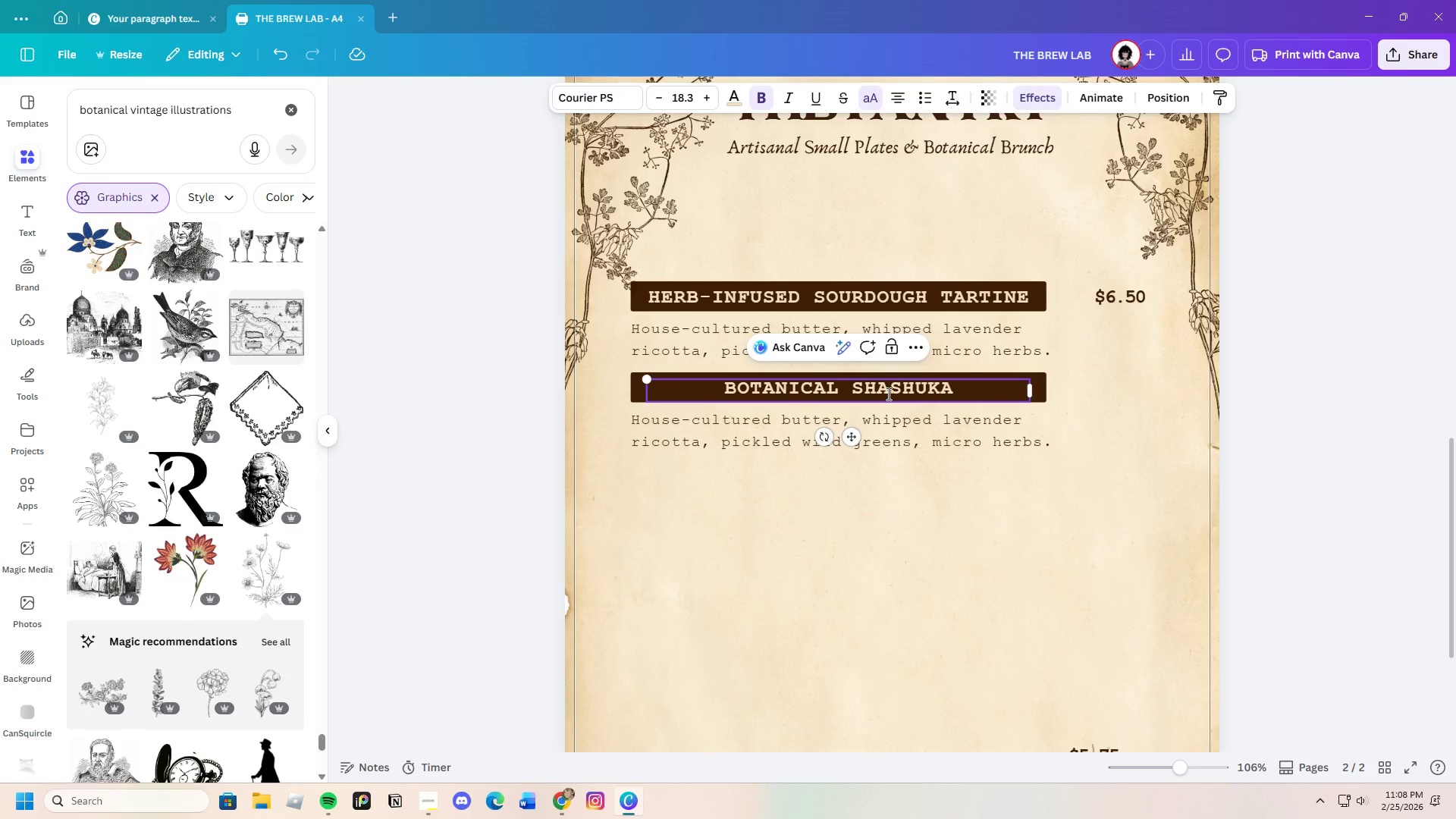 
key(K)
 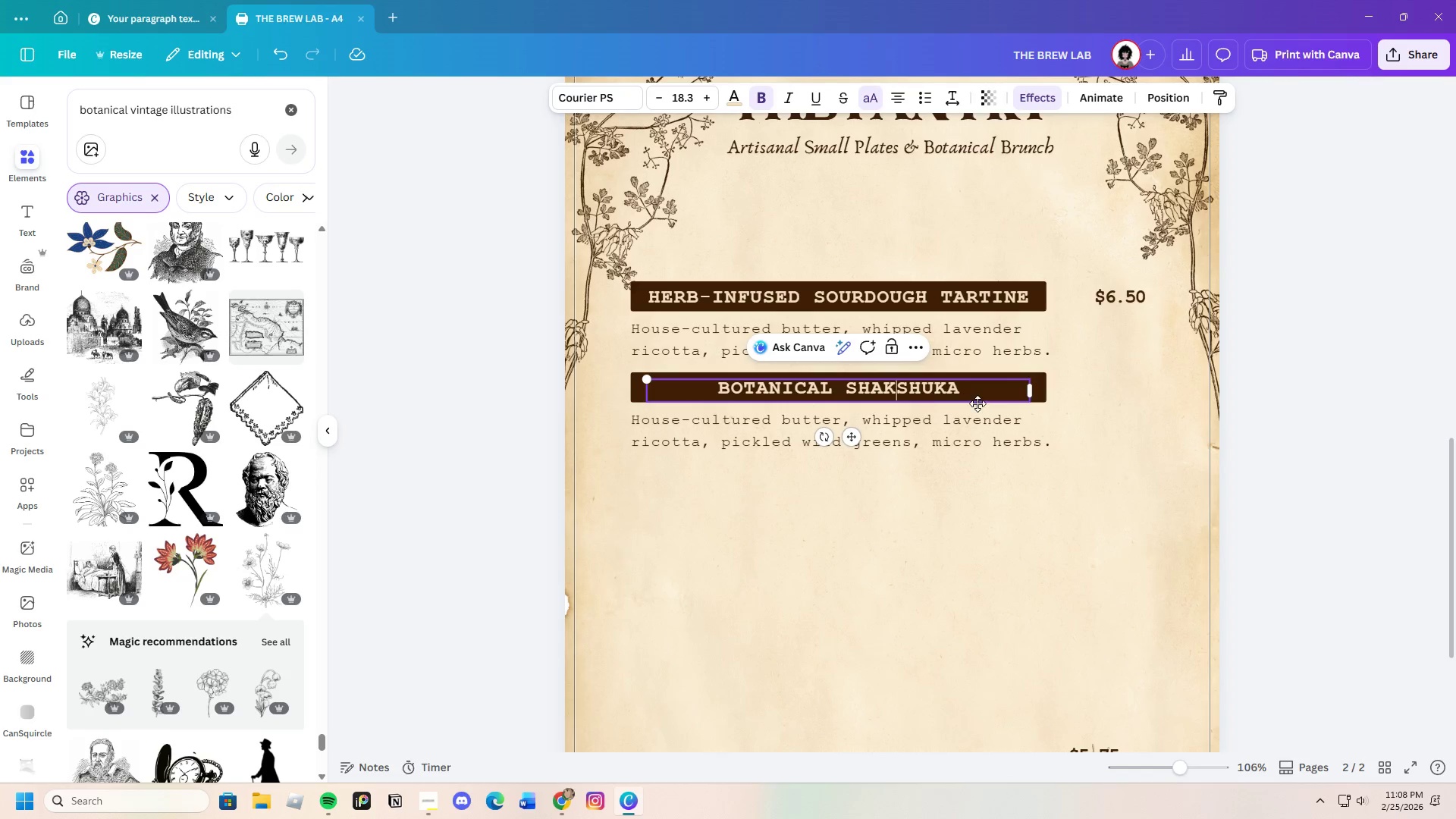 
double_click([1116, 406])
 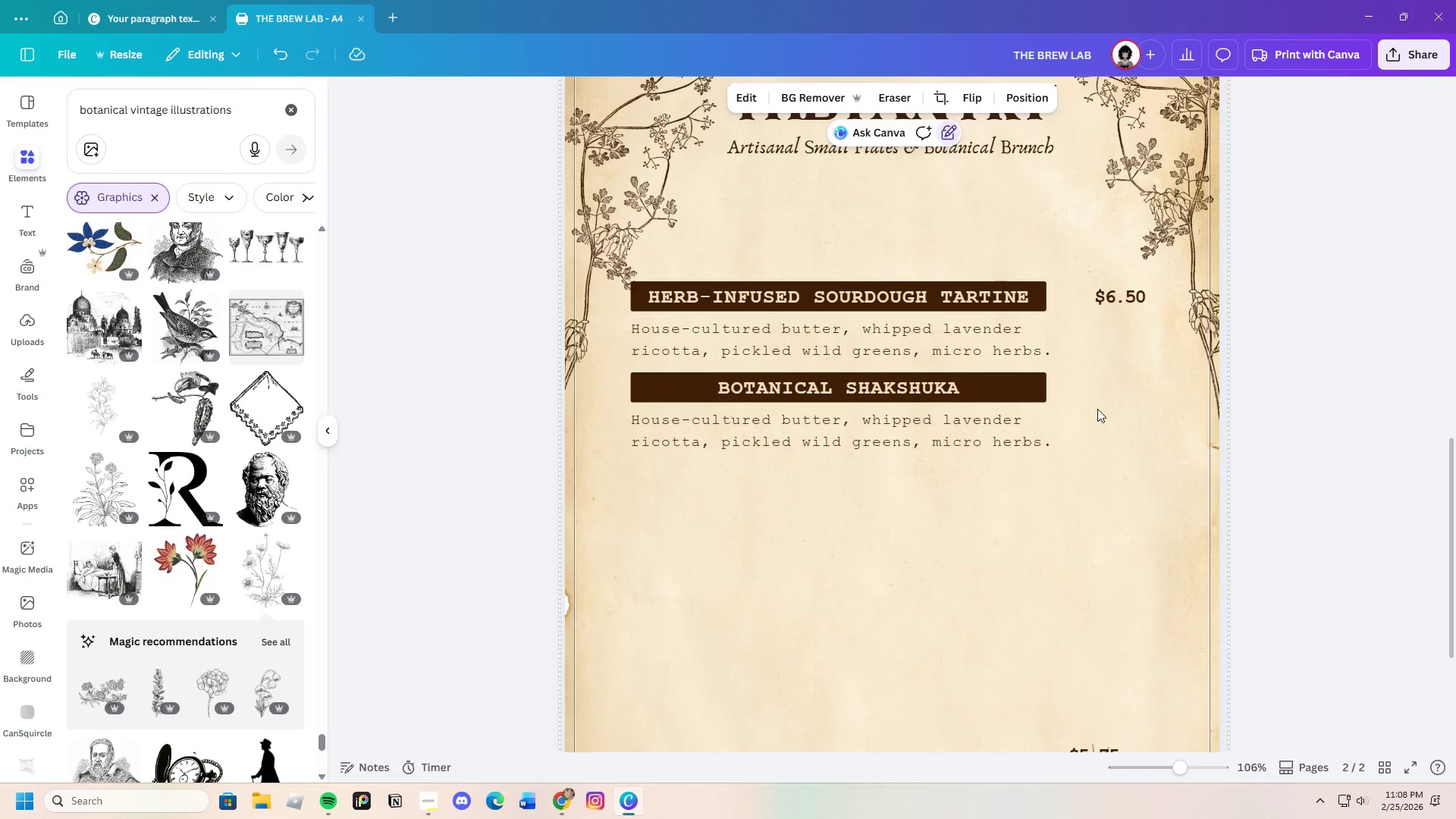 
double_click([1023, 433])
 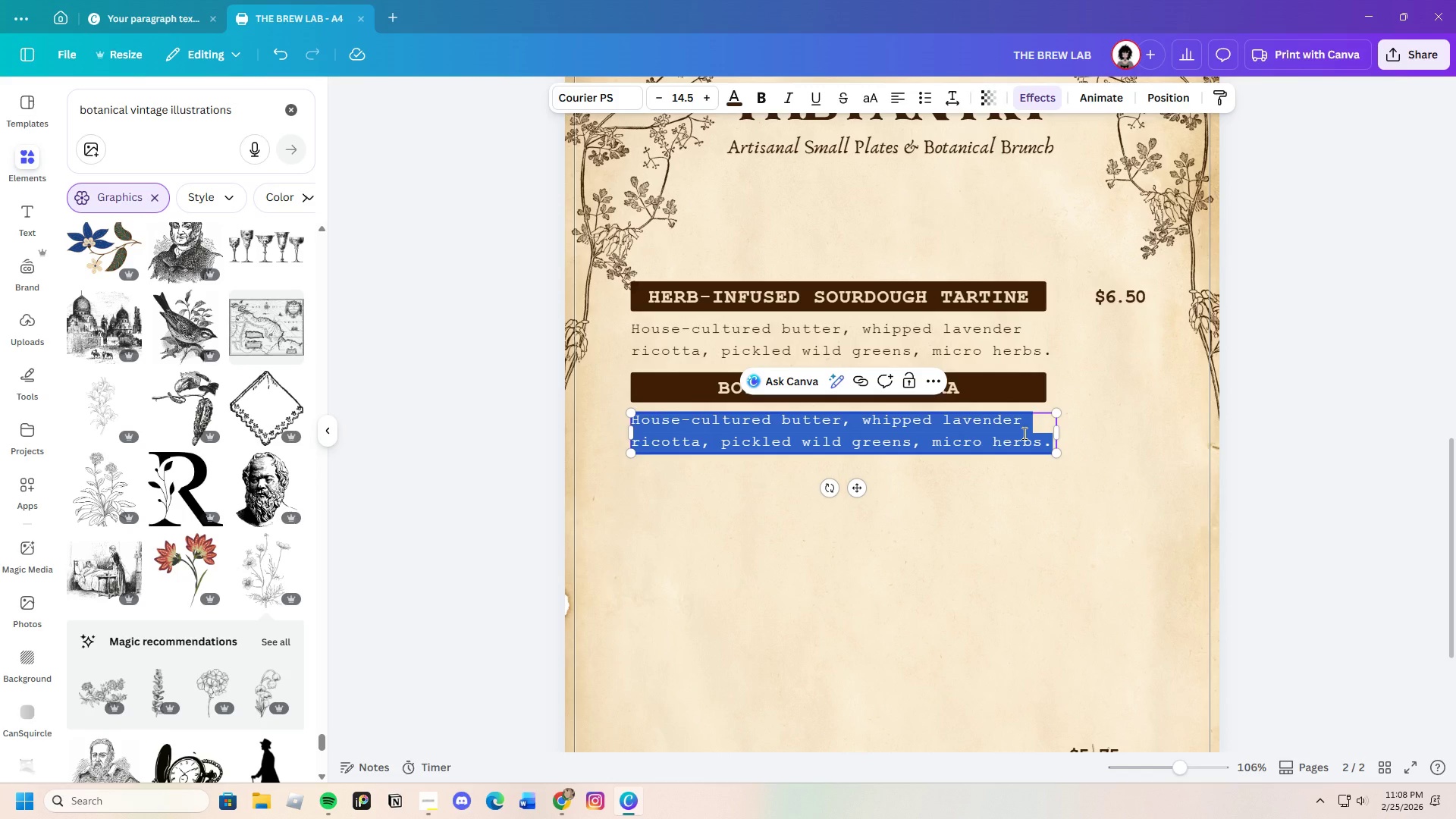 
key(Backspace)
type(Slow-cooked toamto)
key(Backspace)
key(Backspace)
key(Backspace)
key(Backspace)
type(mato base with harissa, cumin)
 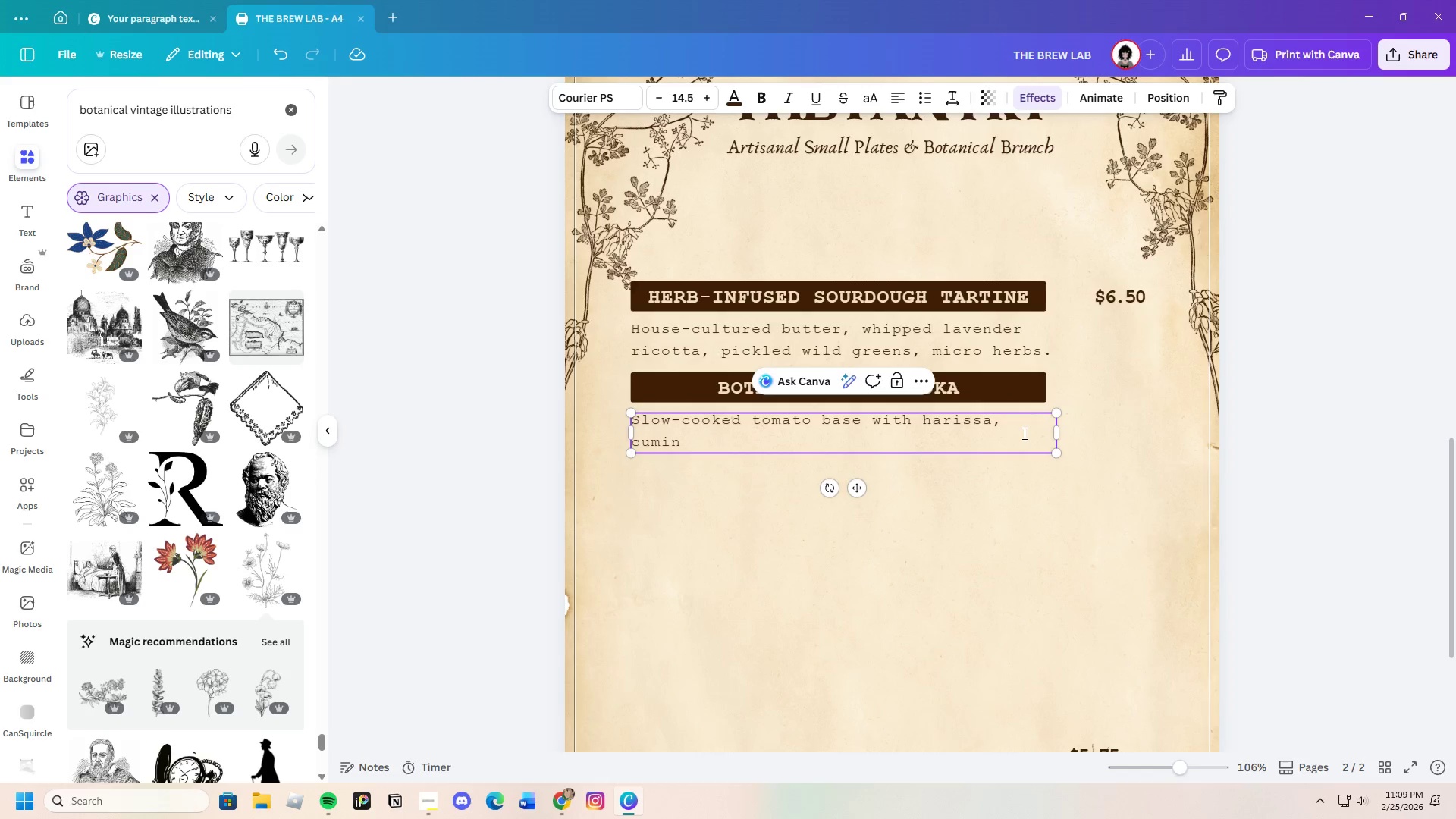 
type(, fresh thyme )
 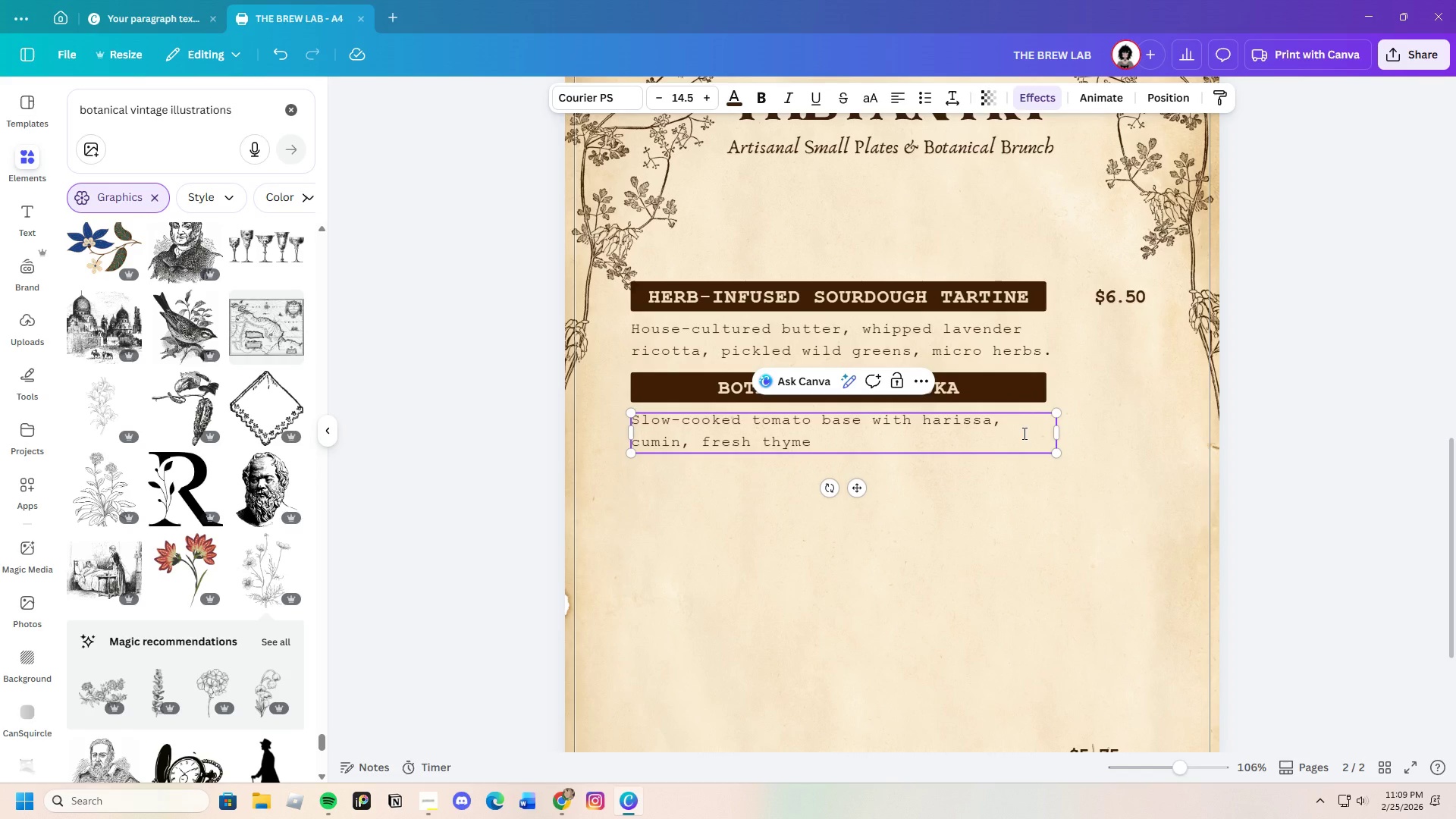 
hold_key(key=ShiftLeft, duration=1.5)
 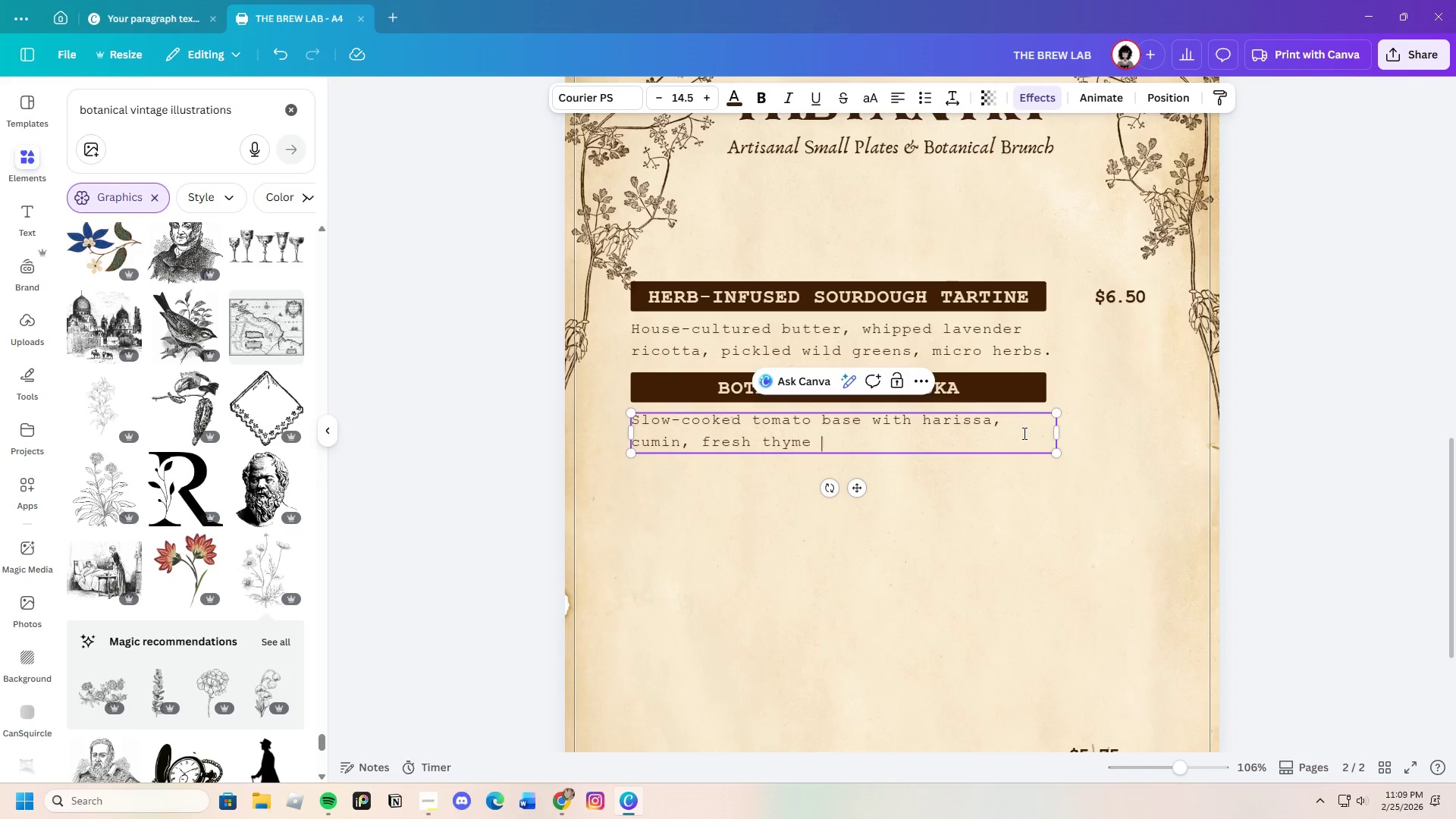 
key(Shift+7)
 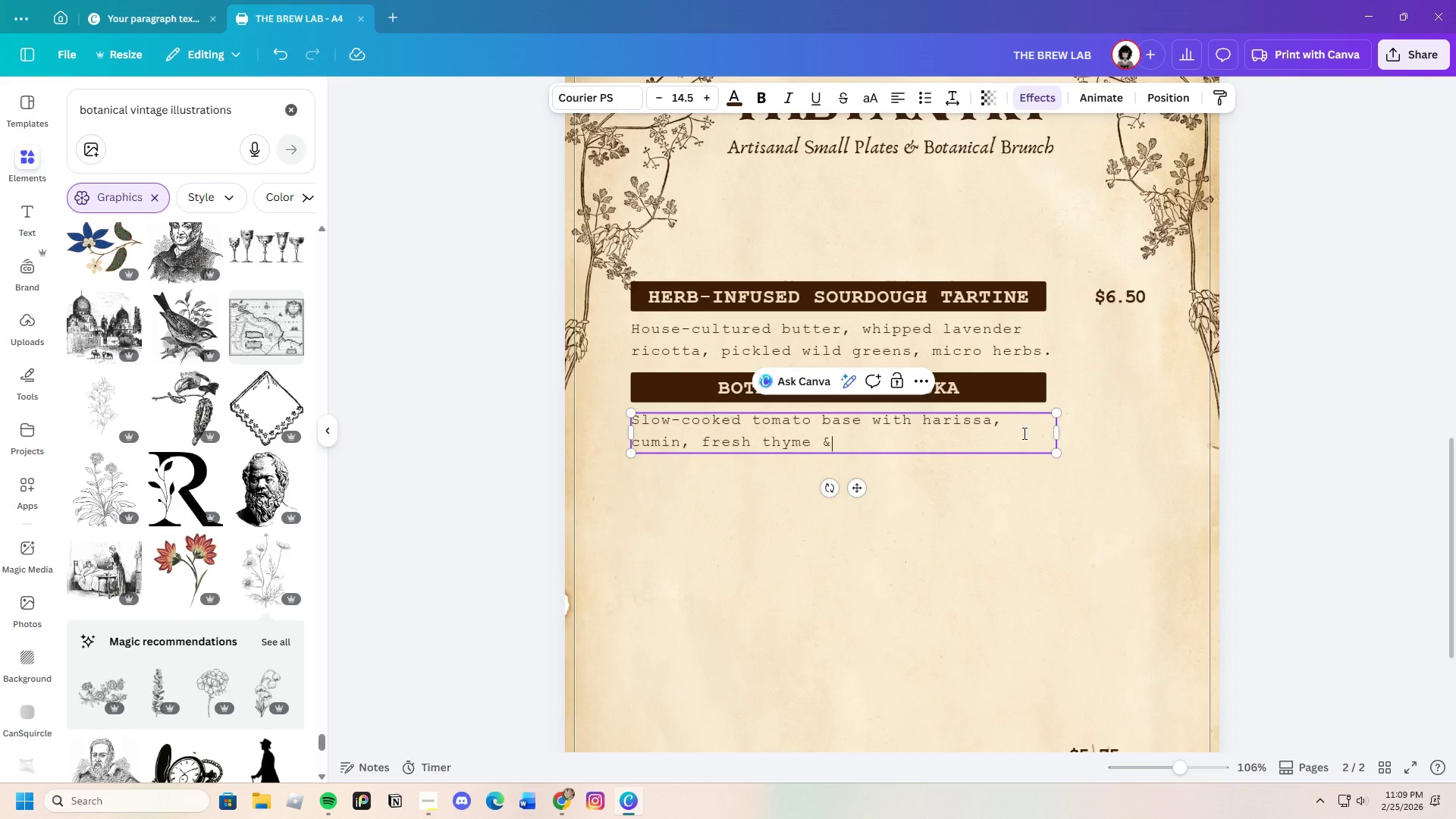 
key(Space)
 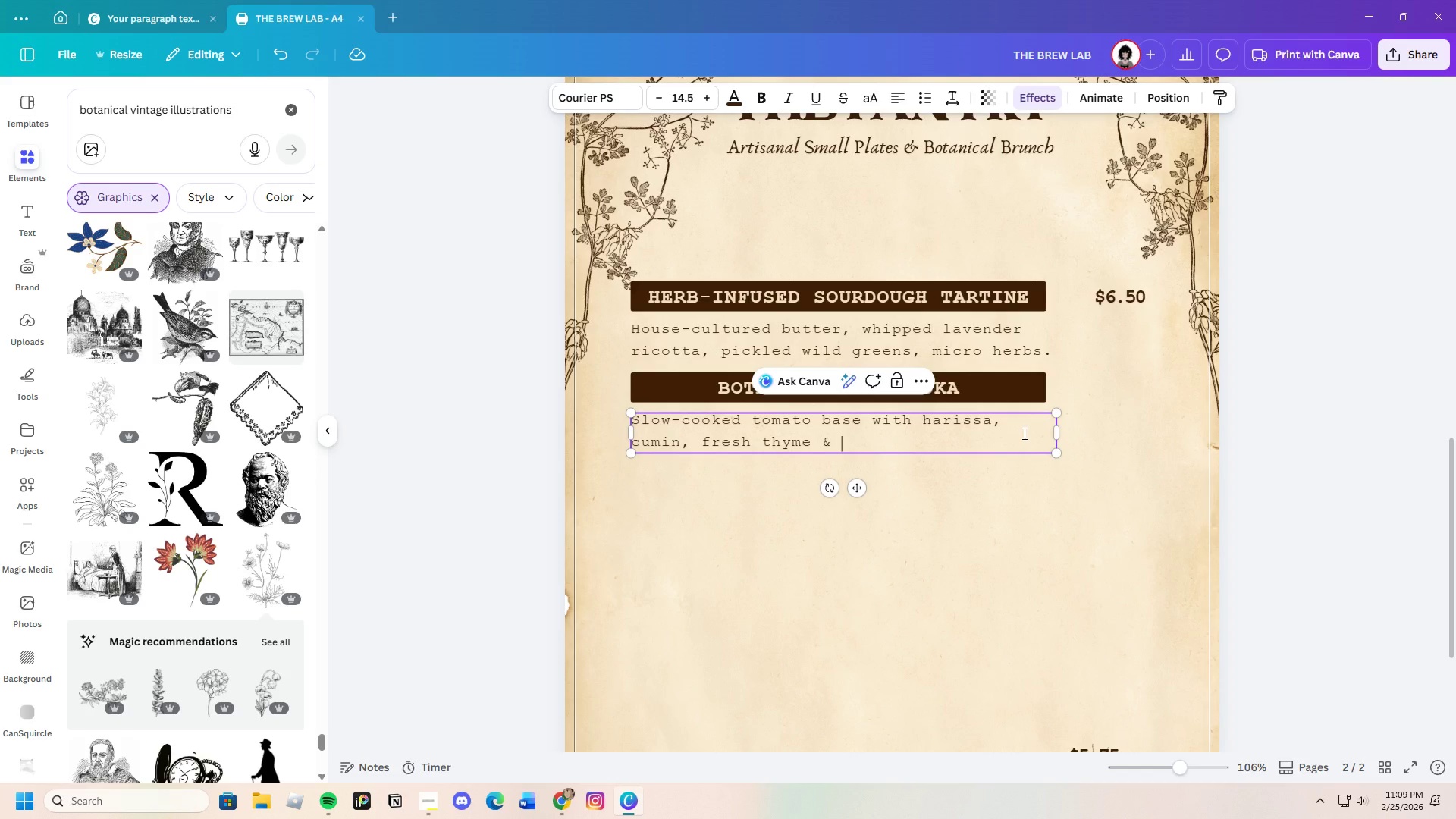 
type(oregano)
 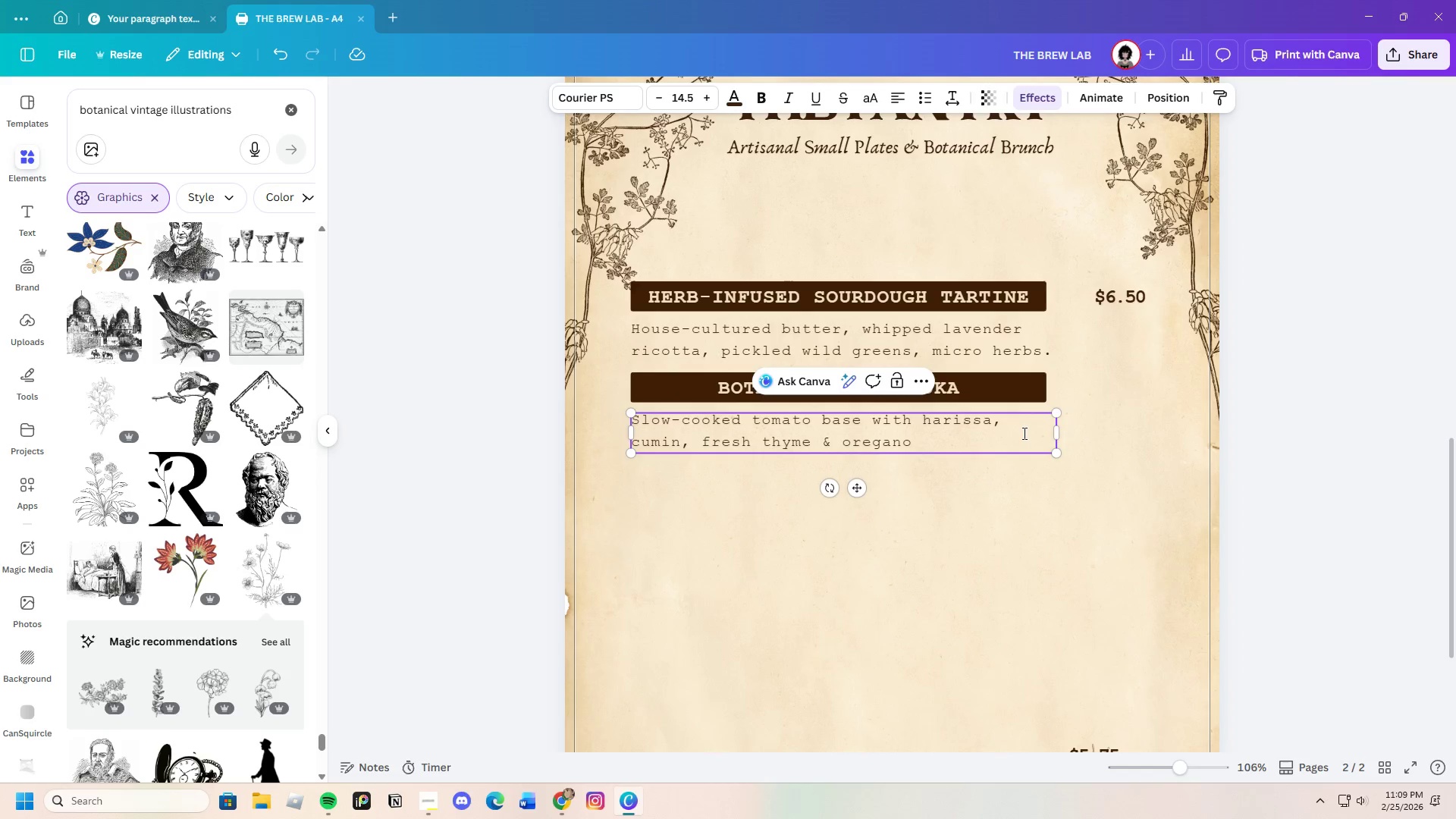 
type(, o)
key(Backspace)
type(pached )
key(Backspace)
key(Backspace)
key(Backspace)
key(Backspace)
key(Backspace)
key(Backspace)
type(p)
key(Backspace)
type(oached eggs.)
 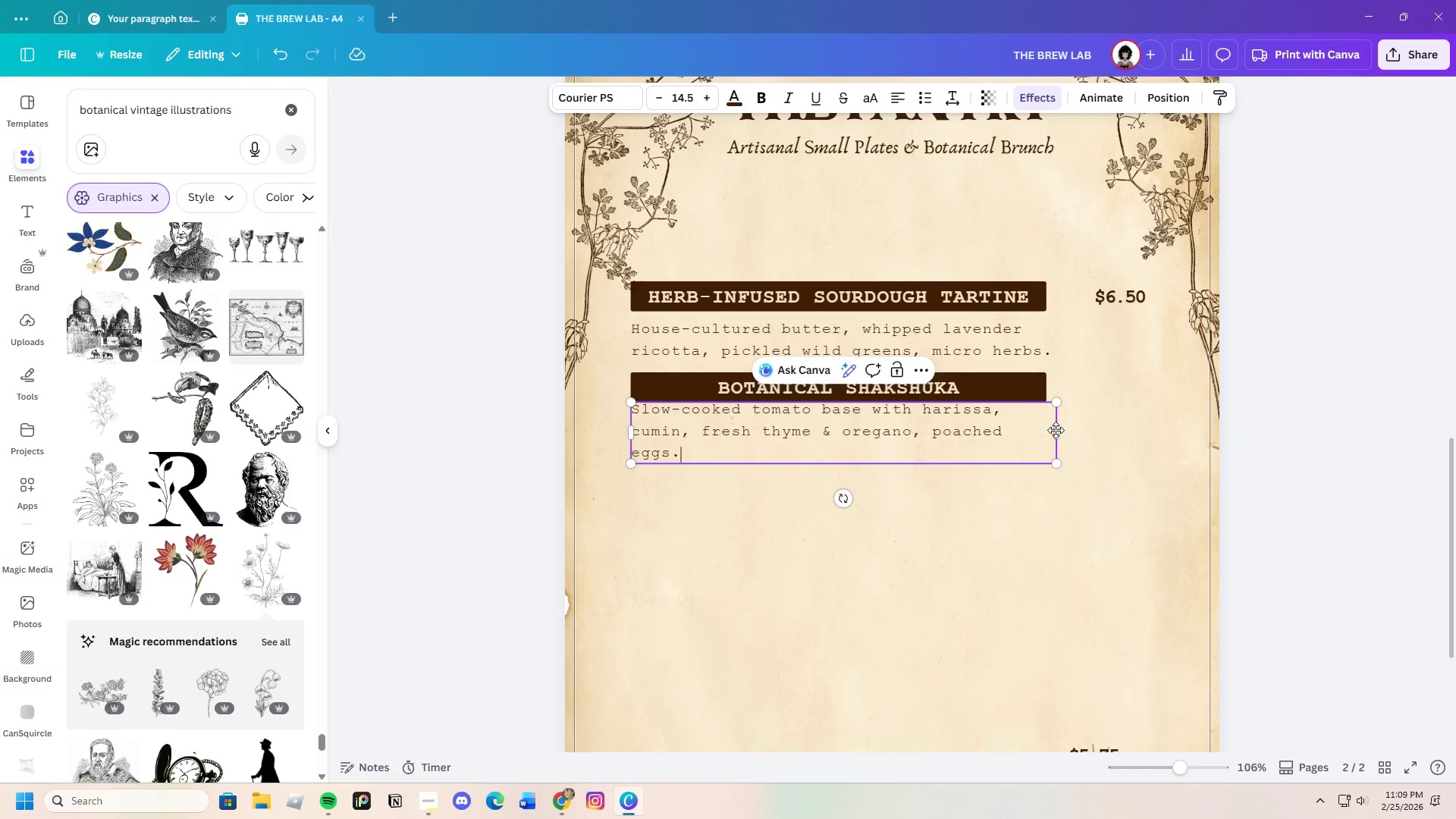 
left_click_drag(start_coordinate=[1059, 431], to_coordinate=[1066, 434])
 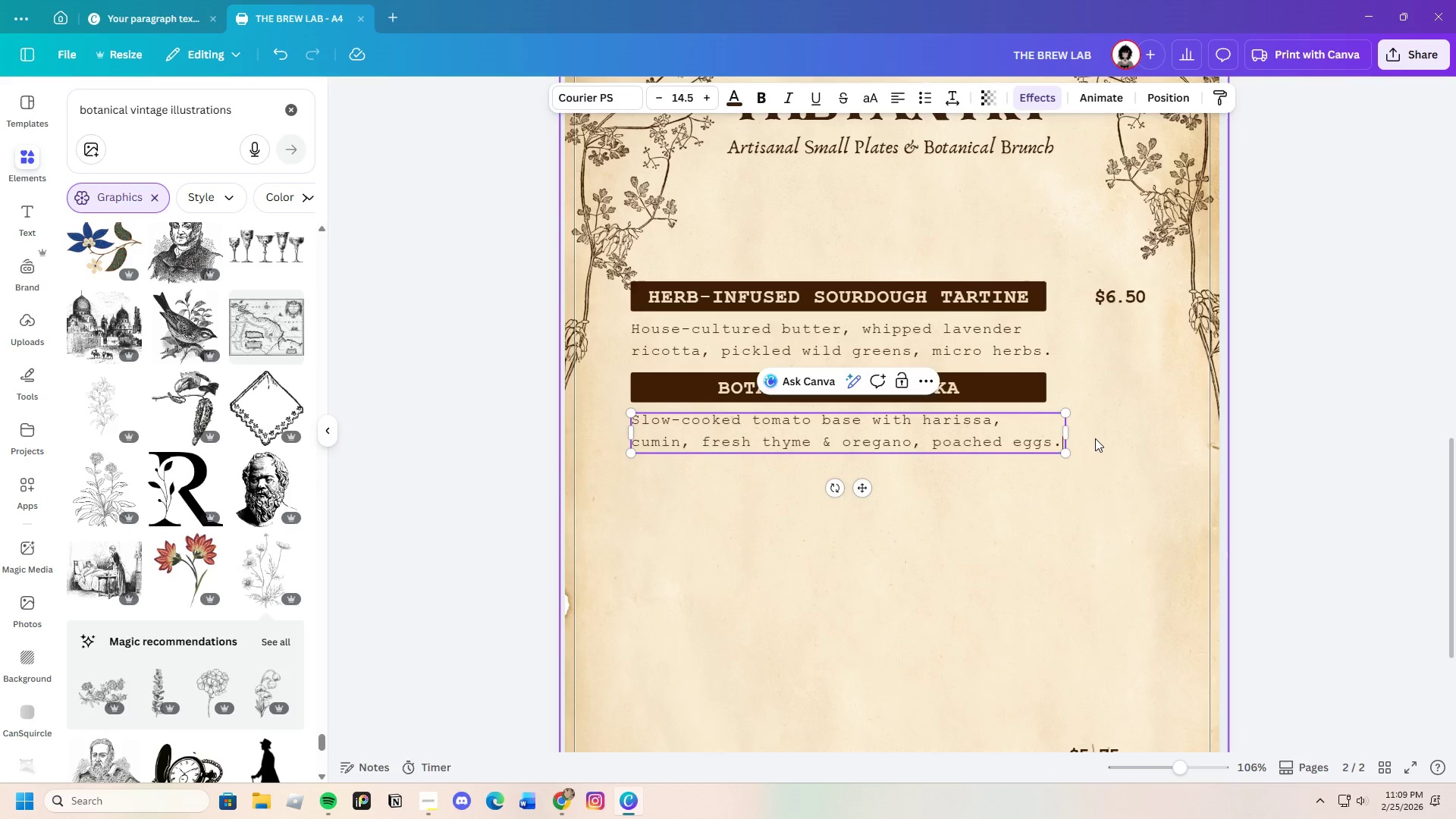 
left_click([1095, 438])
 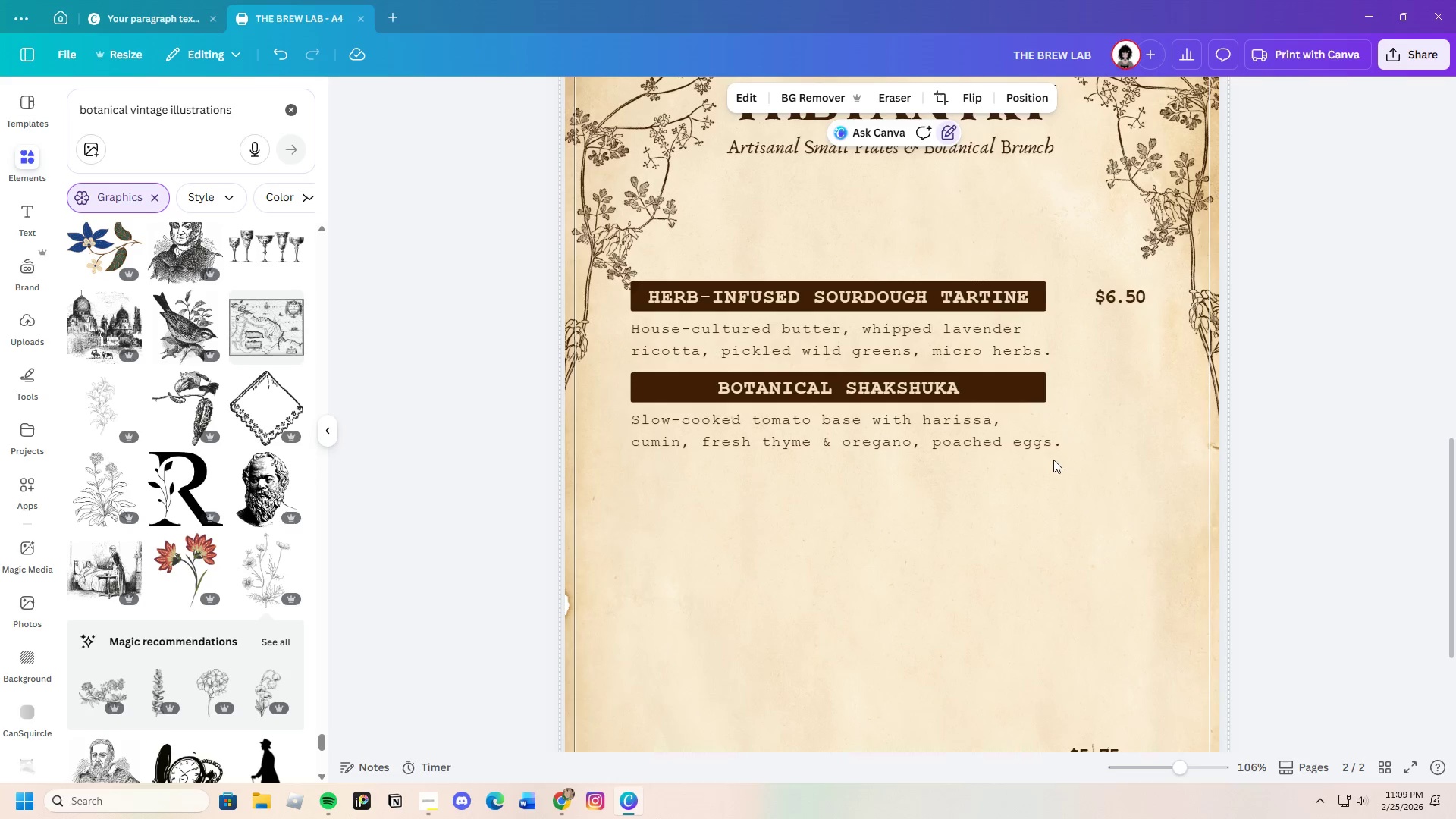 
left_click([1037, 453])
 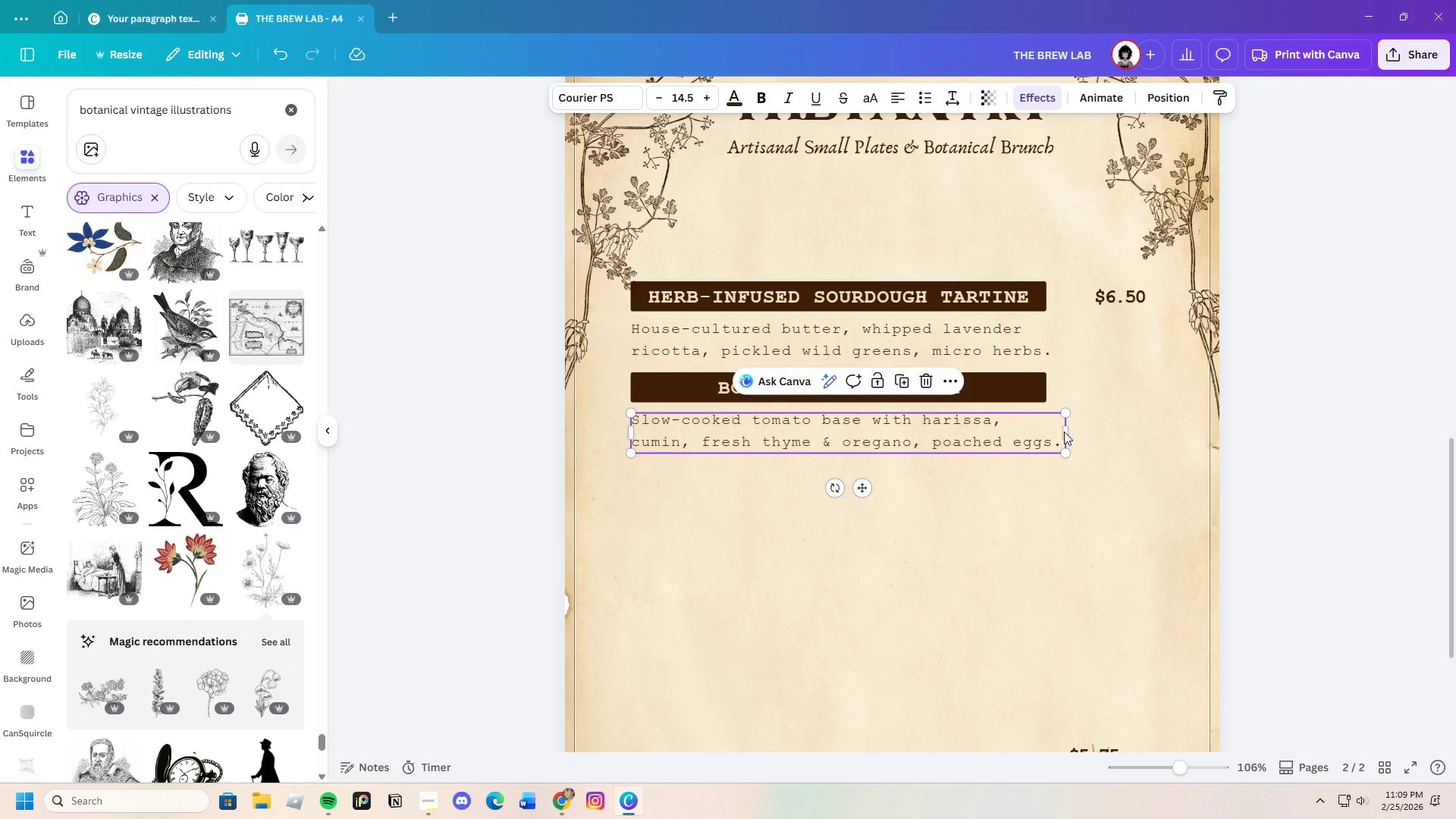 
left_click_drag(start_coordinate=[1064, 432], to_coordinate=[1059, 431])
 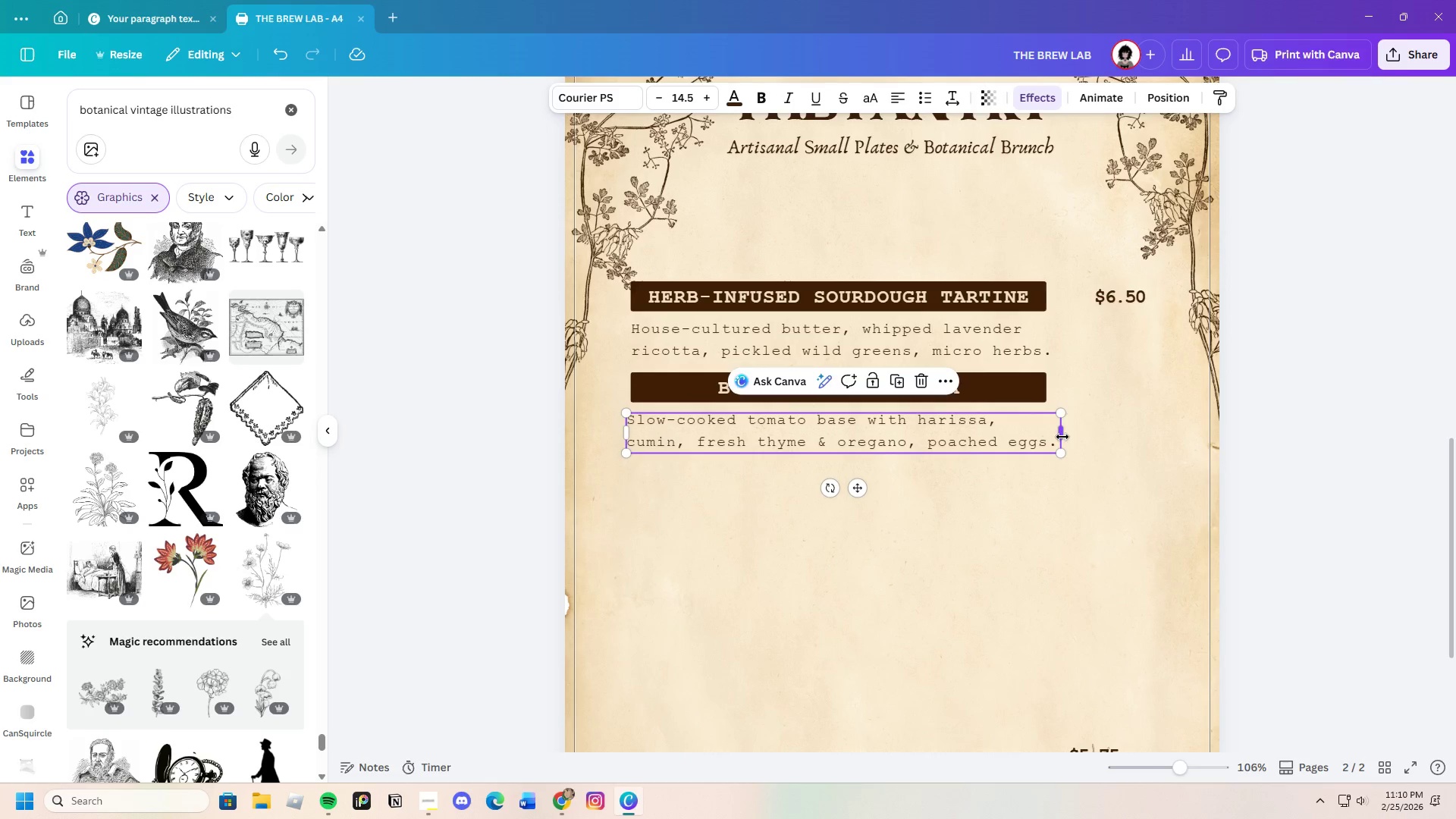 
left_click_drag(start_coordinate=[1062, 436], to_coordinate=[1057, 436])
 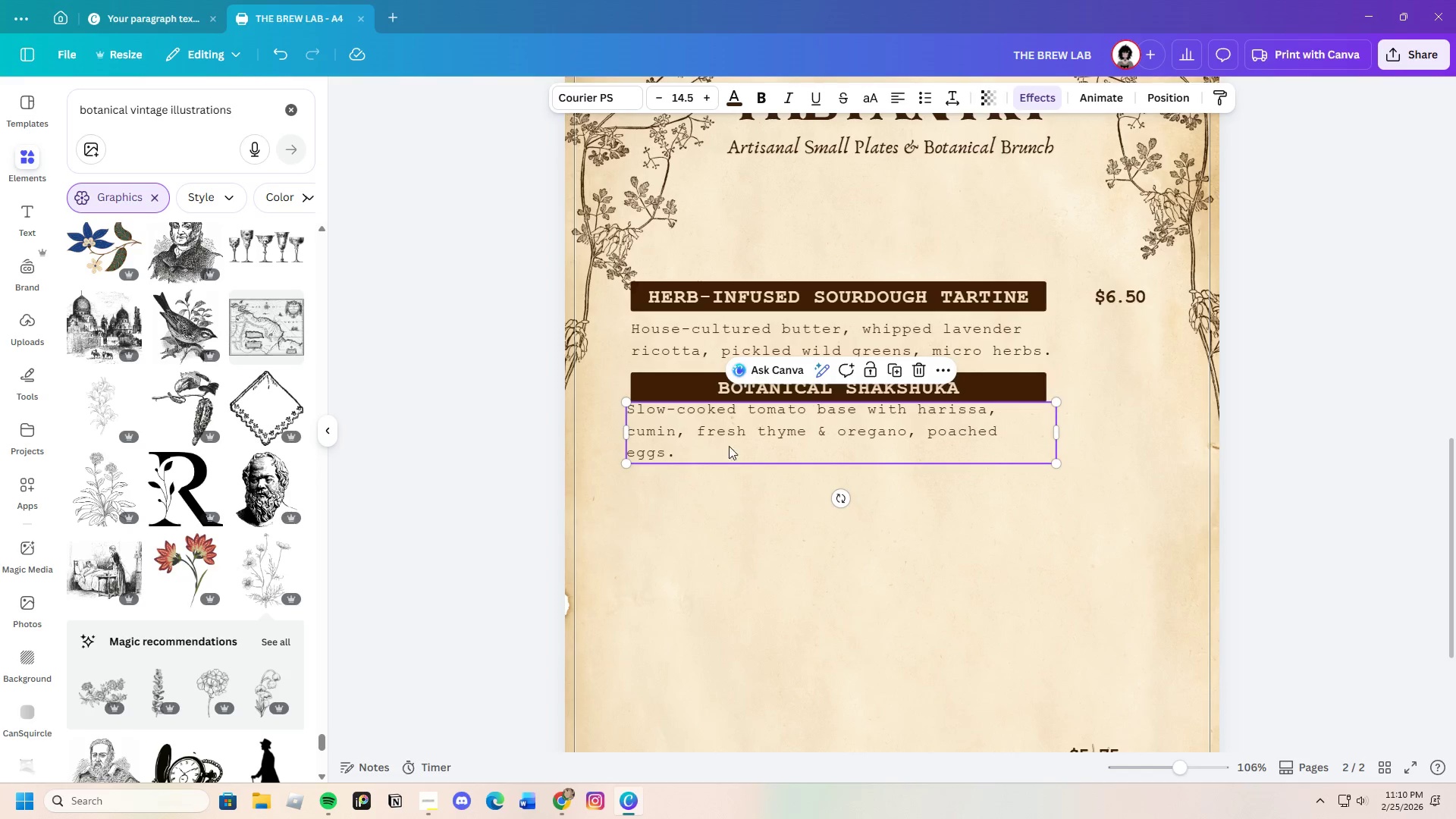 
left_click_drag(start_coordinate=[729, 446], to_coordinate=[733, 455])
 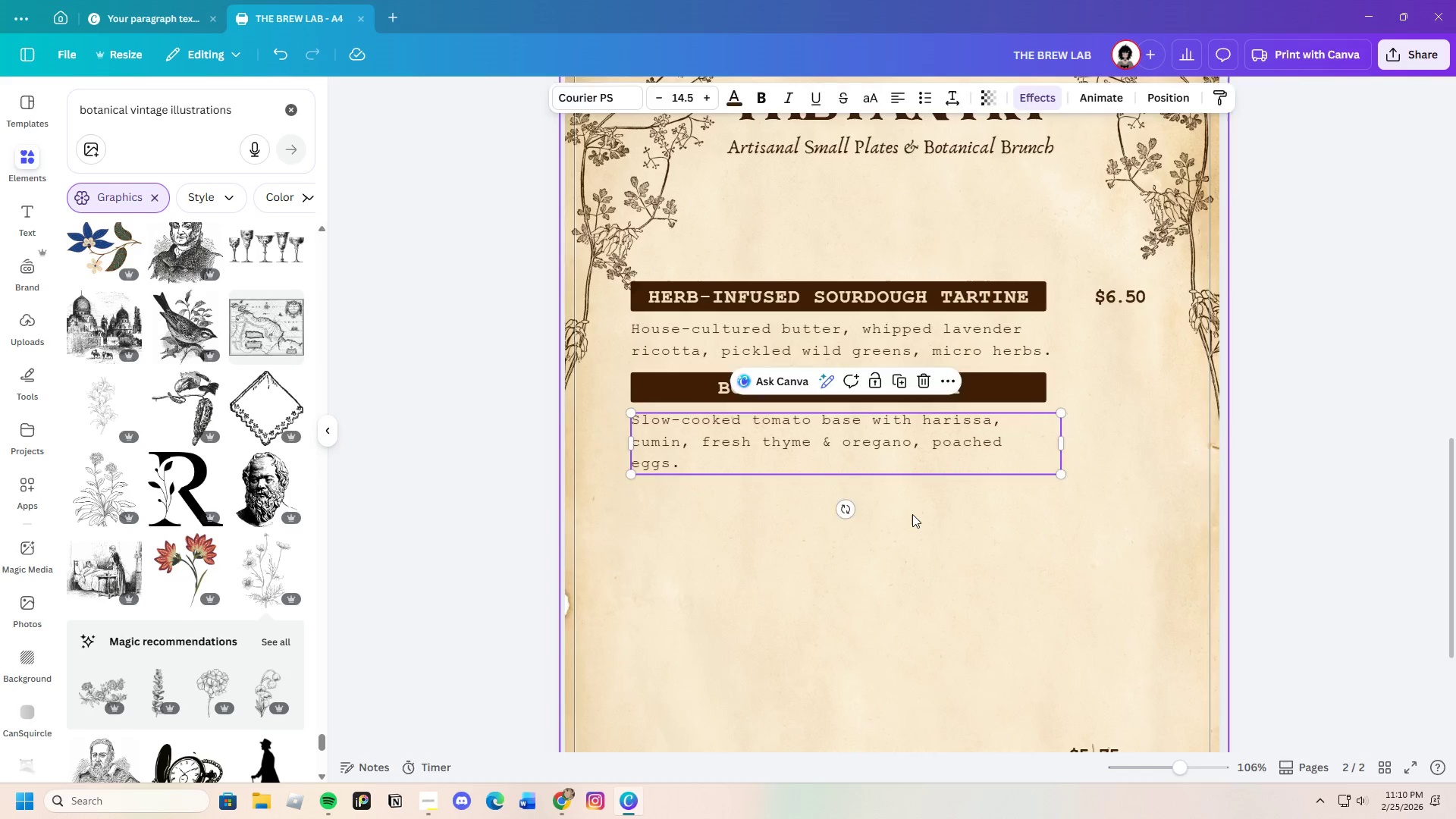 
left_click([912, 514])
 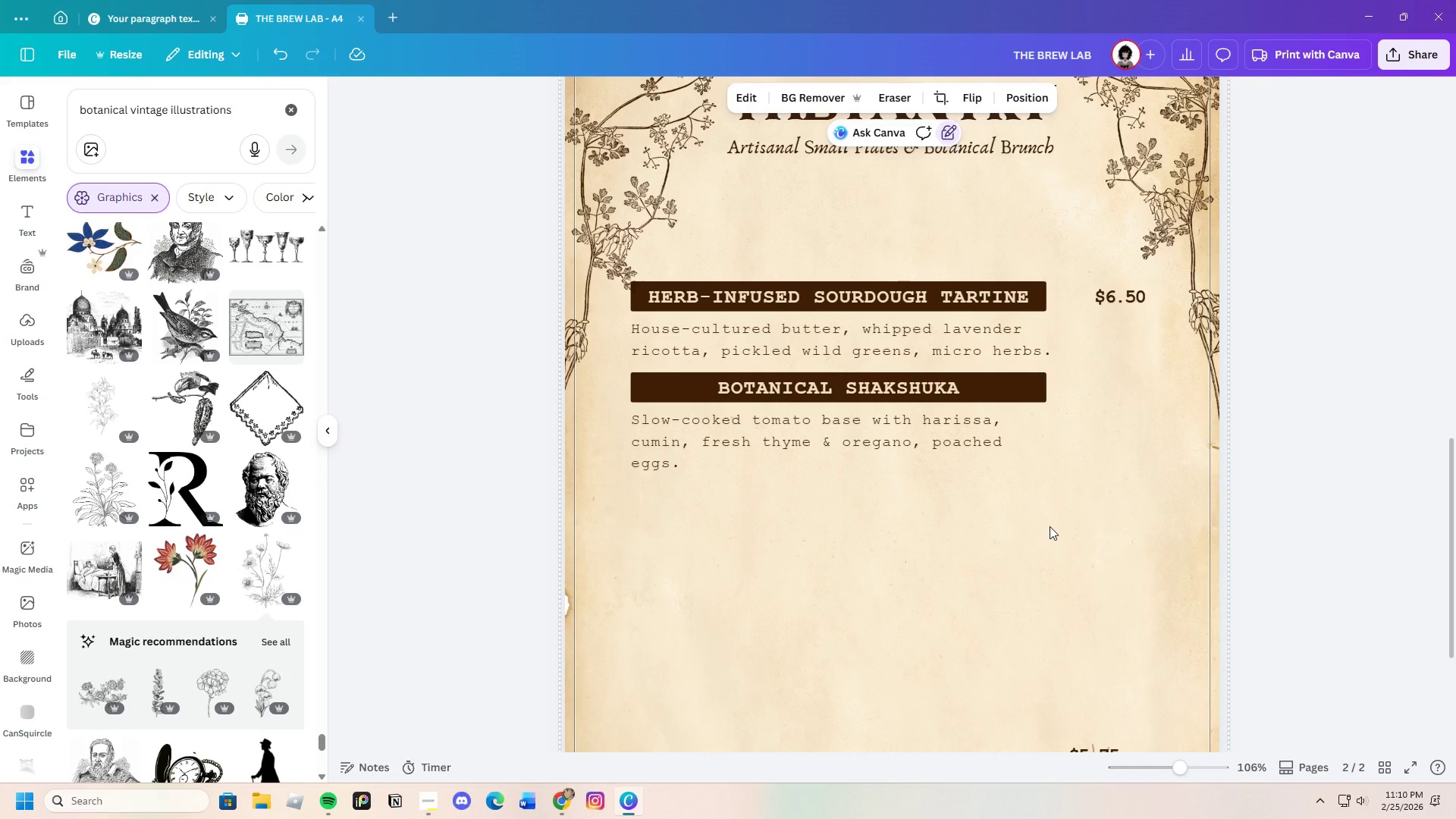 
wait(10.83)
 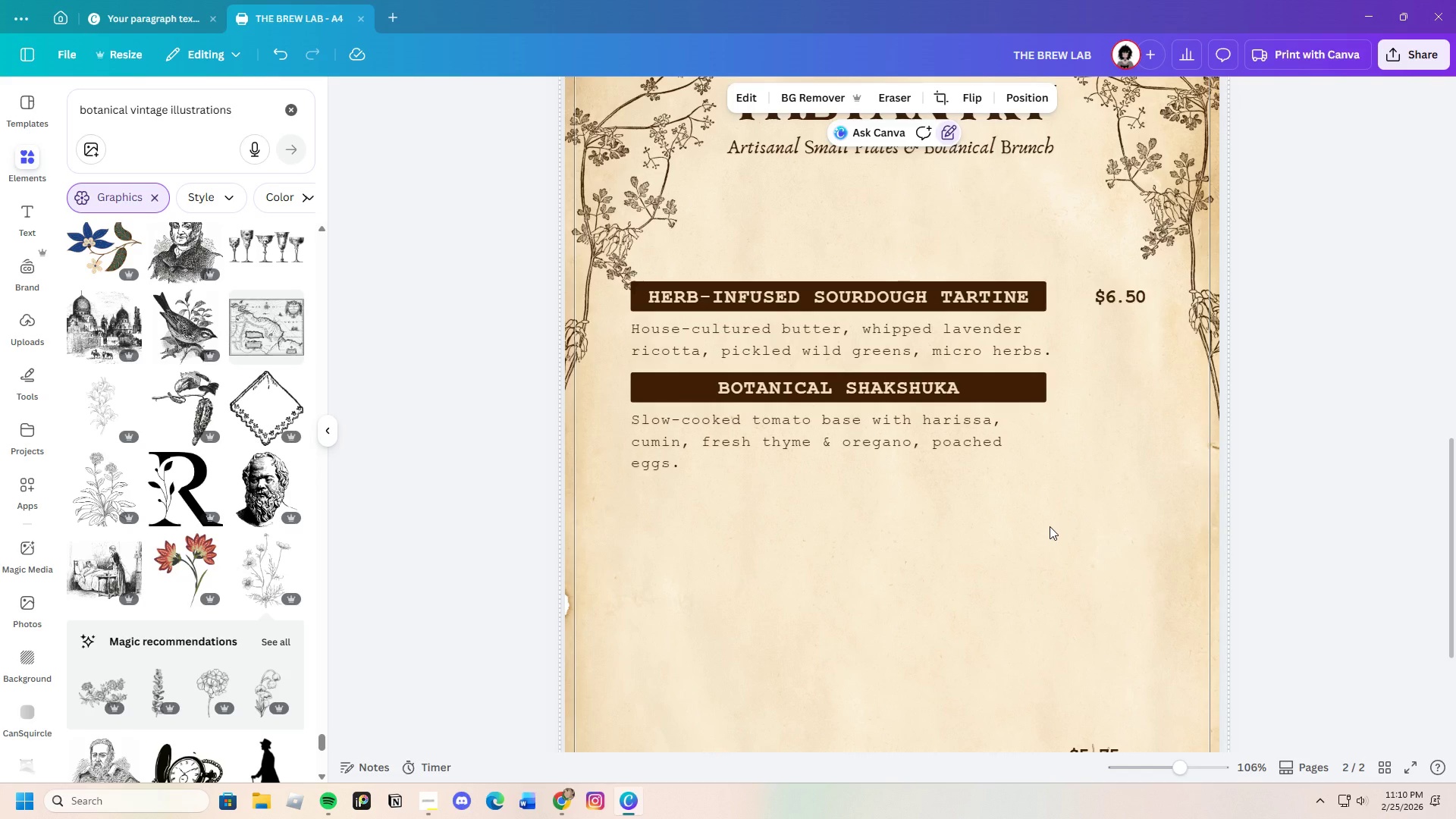 
scroll: coordinate [852, 507], scroll_direction: down, amount: 3.0
 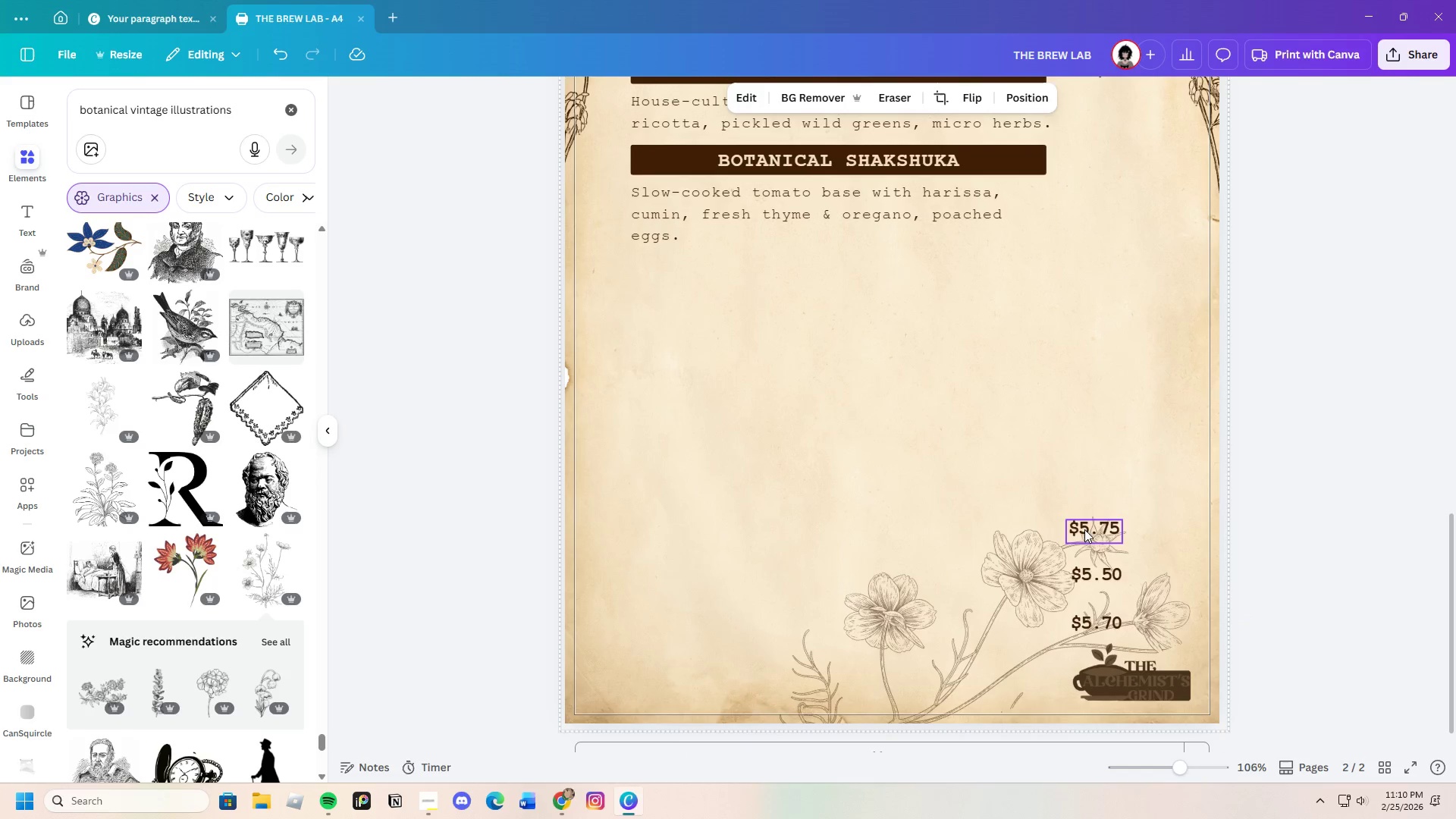 
left_click([1089, 529])
 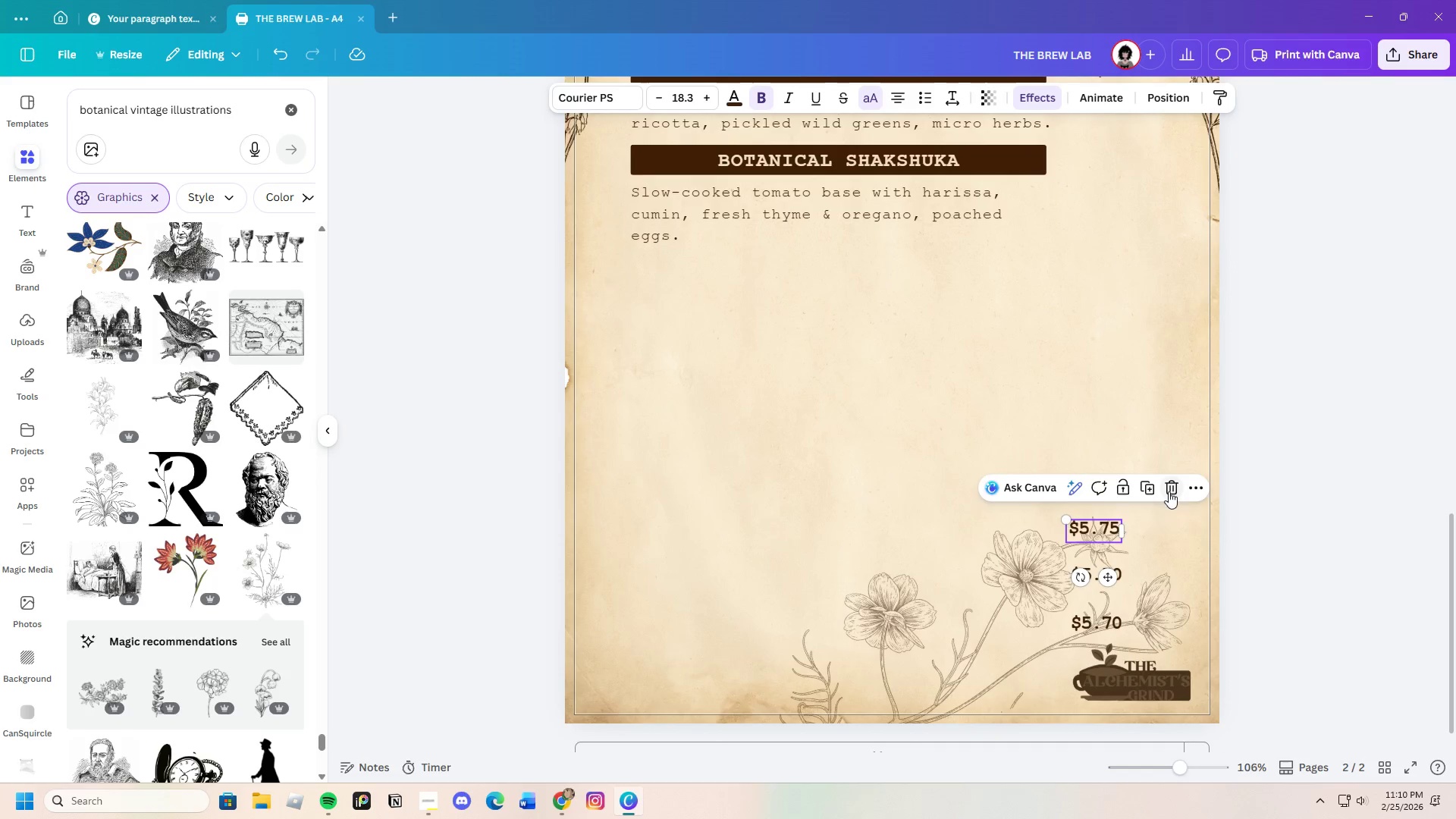 
left_click([1167, 487])
 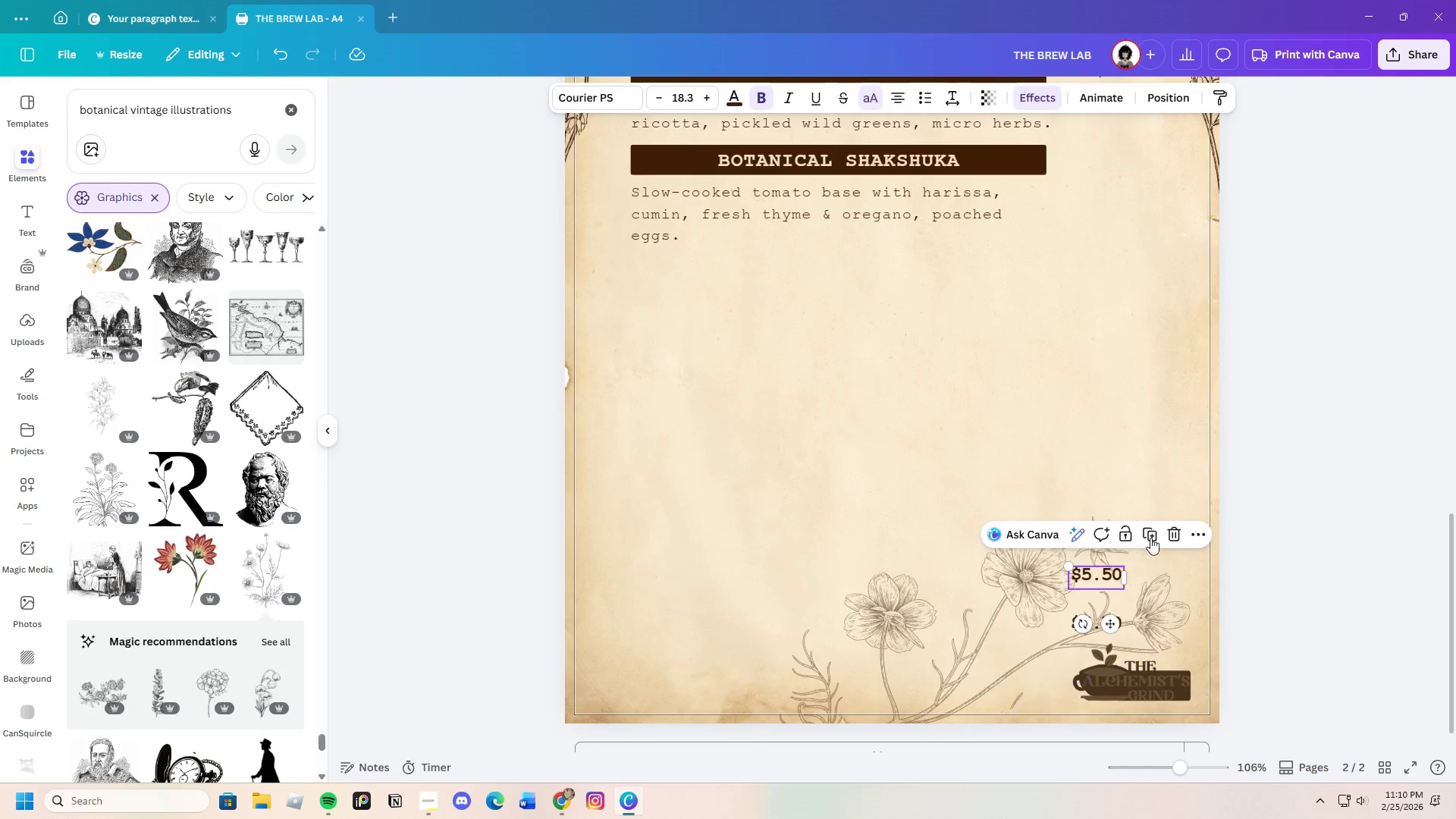 
left_click([1176, 532])
 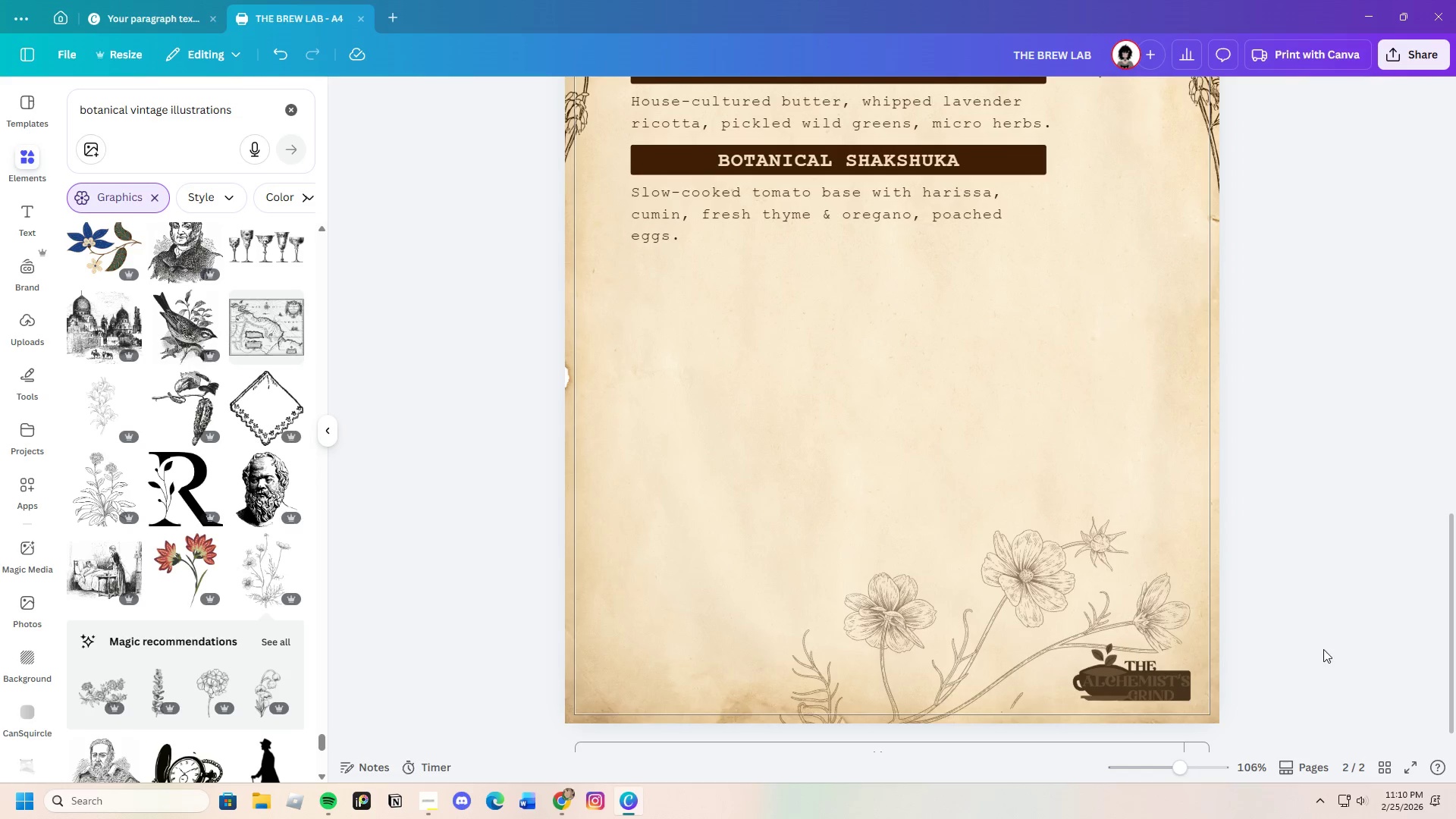 
scroll: coordinate [1376, 557], scroll_direction: up, amount: 5.0
 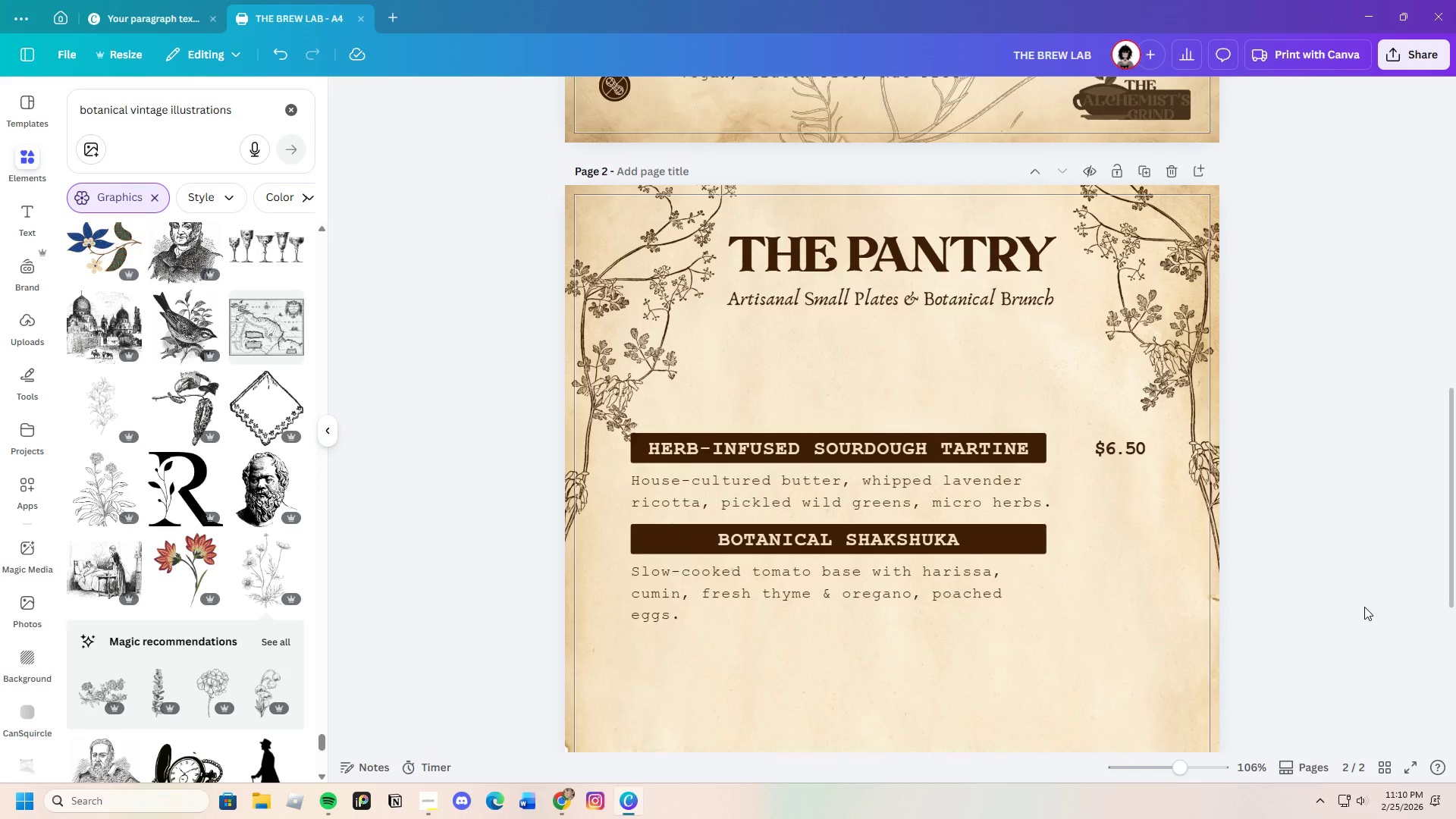 
wait(6.97)
 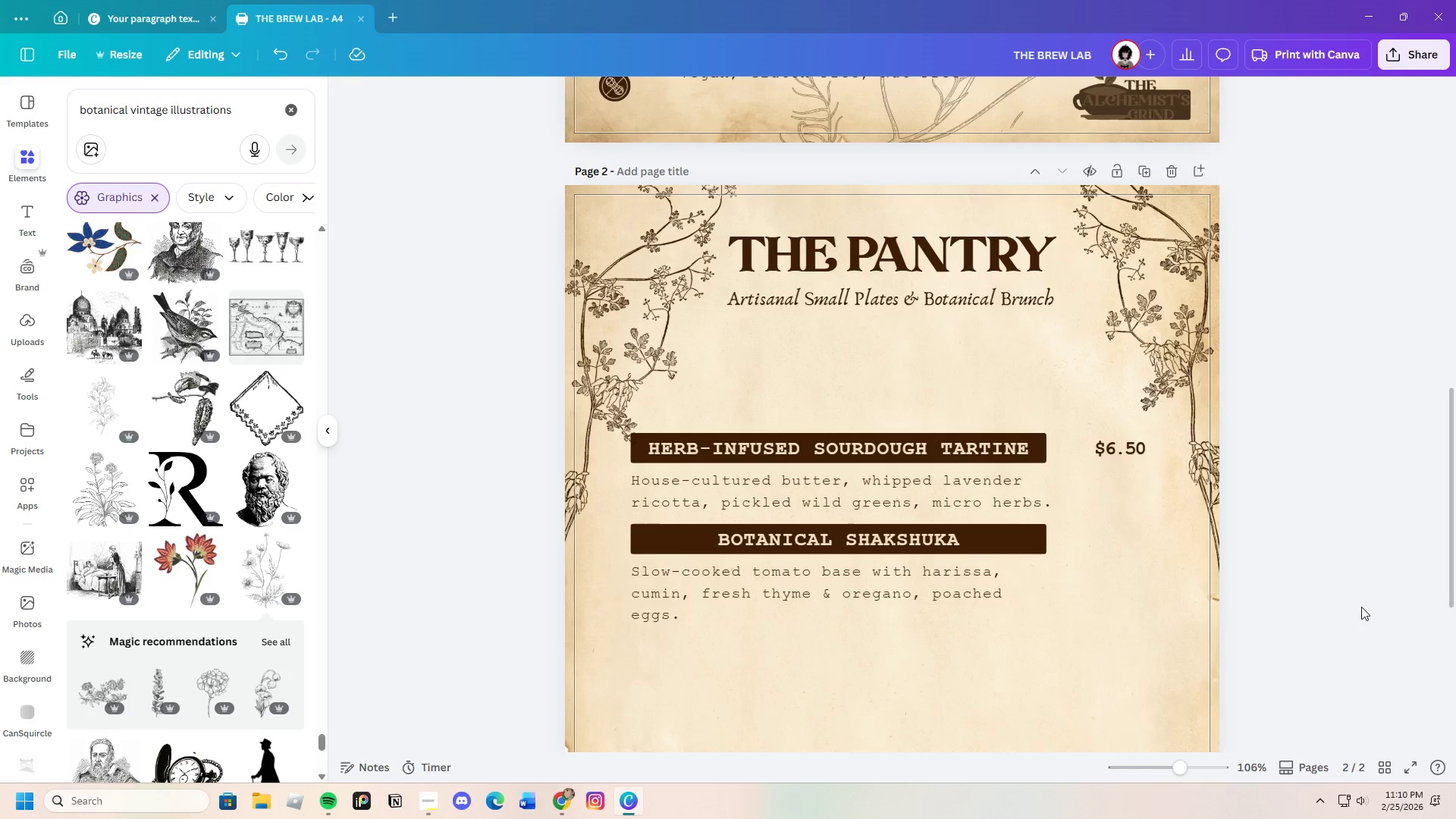 
scroll: coordinate [1178, 604], scroll_direction: up, amount: 10.0
 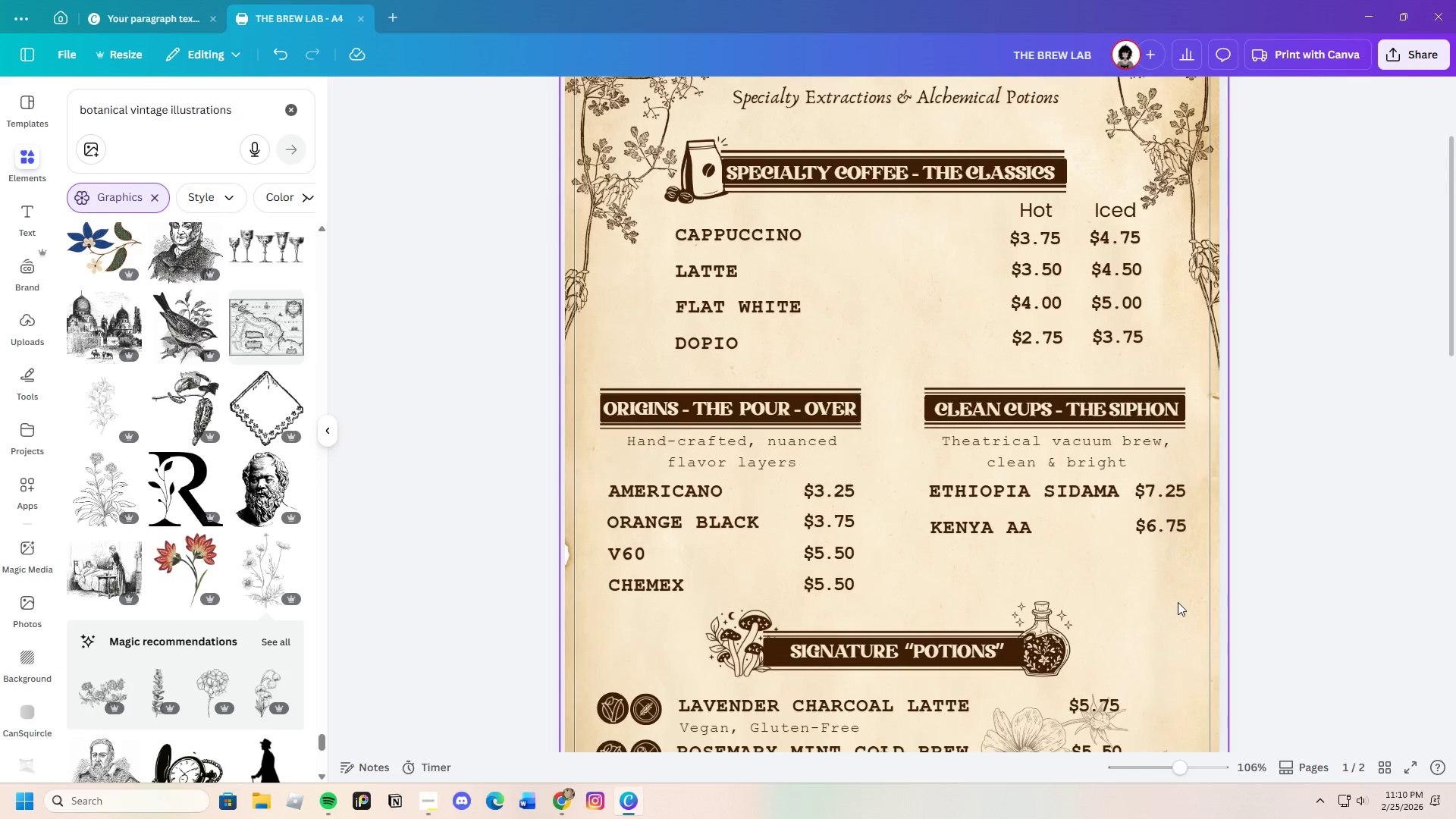 
scroll: coordinate [1178, 594], scroll_direction: down, amount: 11.0
 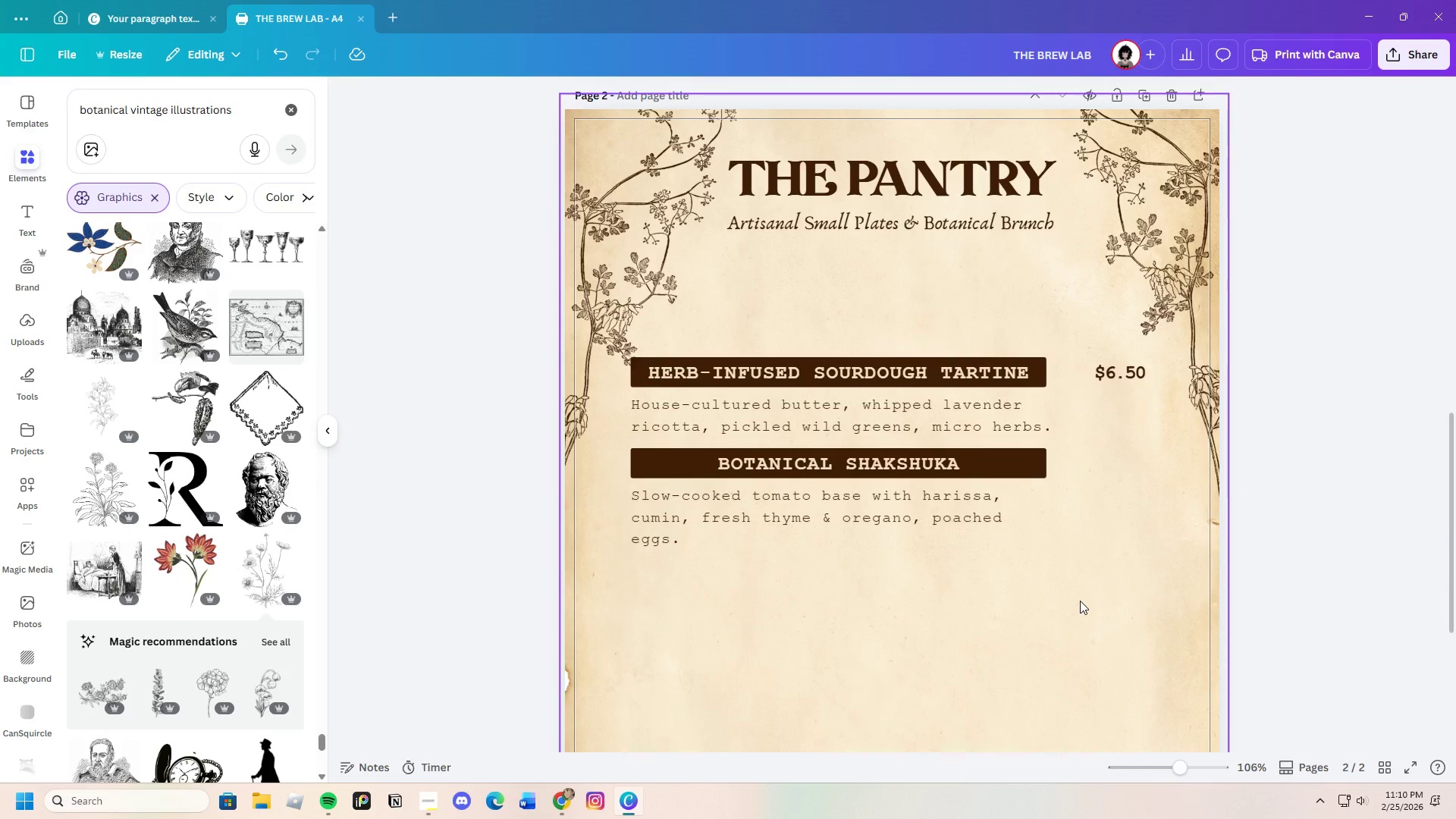 
scroll: coordinate [1251, 592], scroll_direction: up, amount: 10.0
 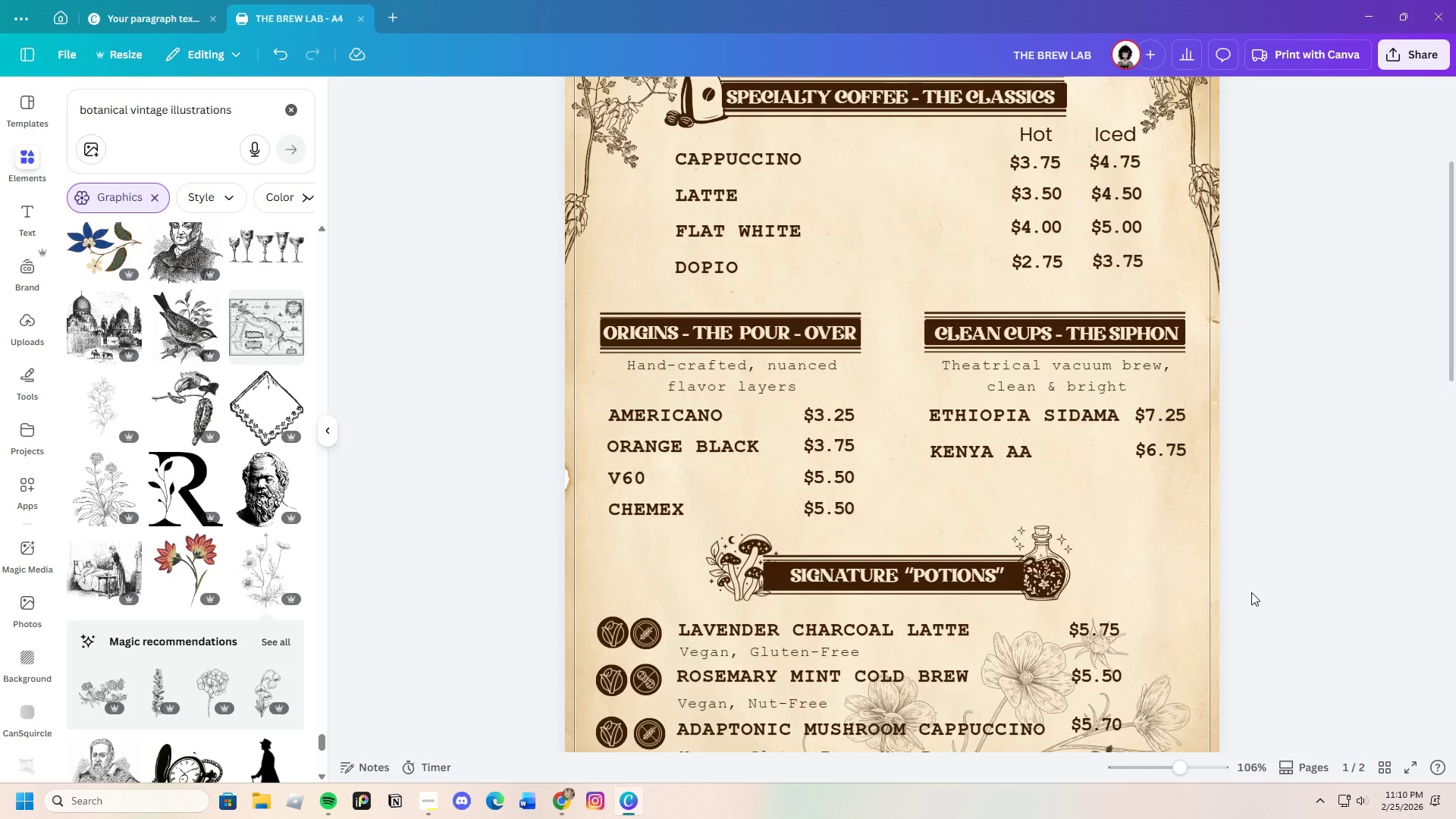 
scroll: coordinate [1213, 590], scroll_direction: down, amount: 12.0
 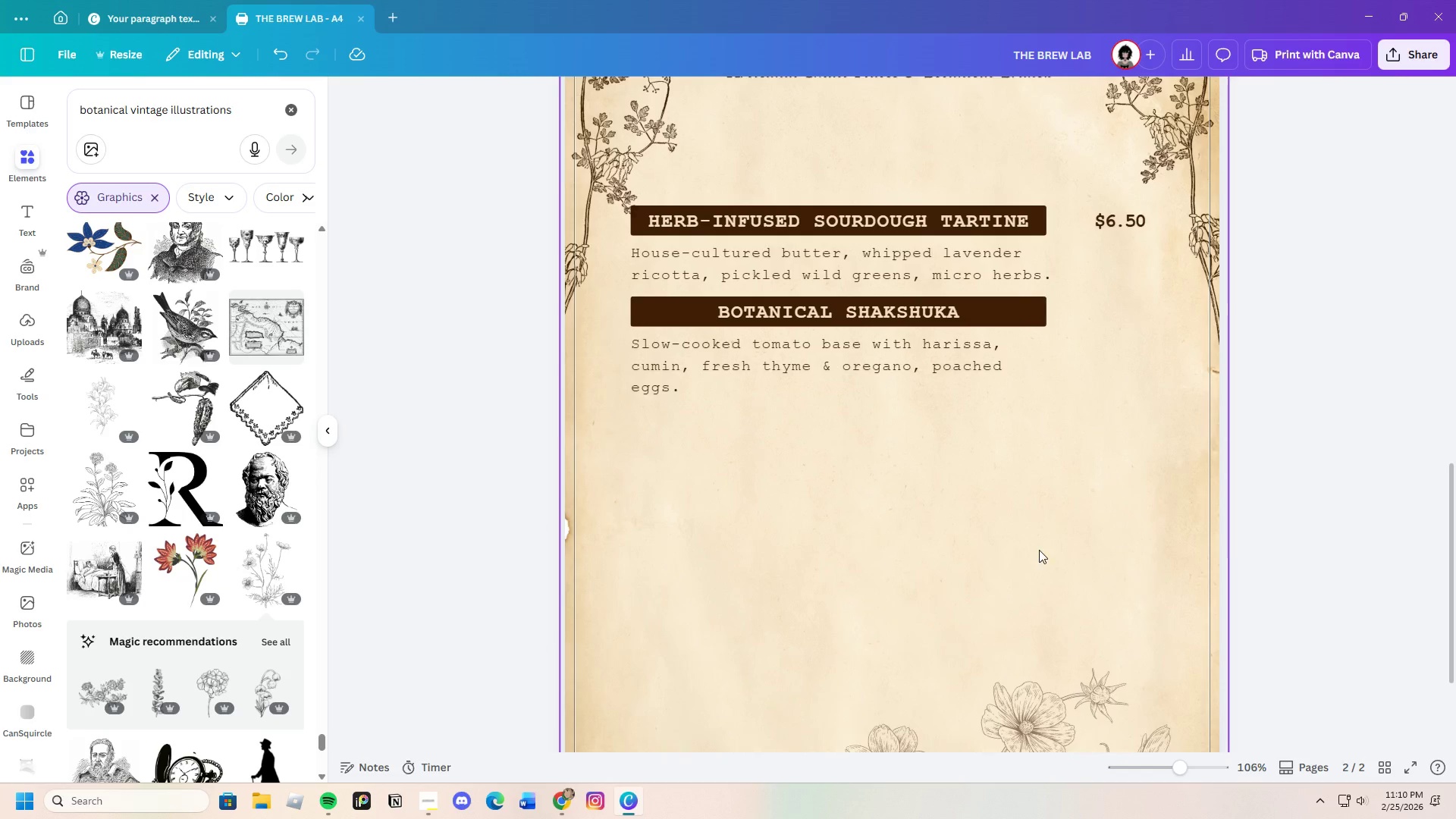 
scroll: coordinate [1039, 550], scroll_direction: up, amount: 2.0
 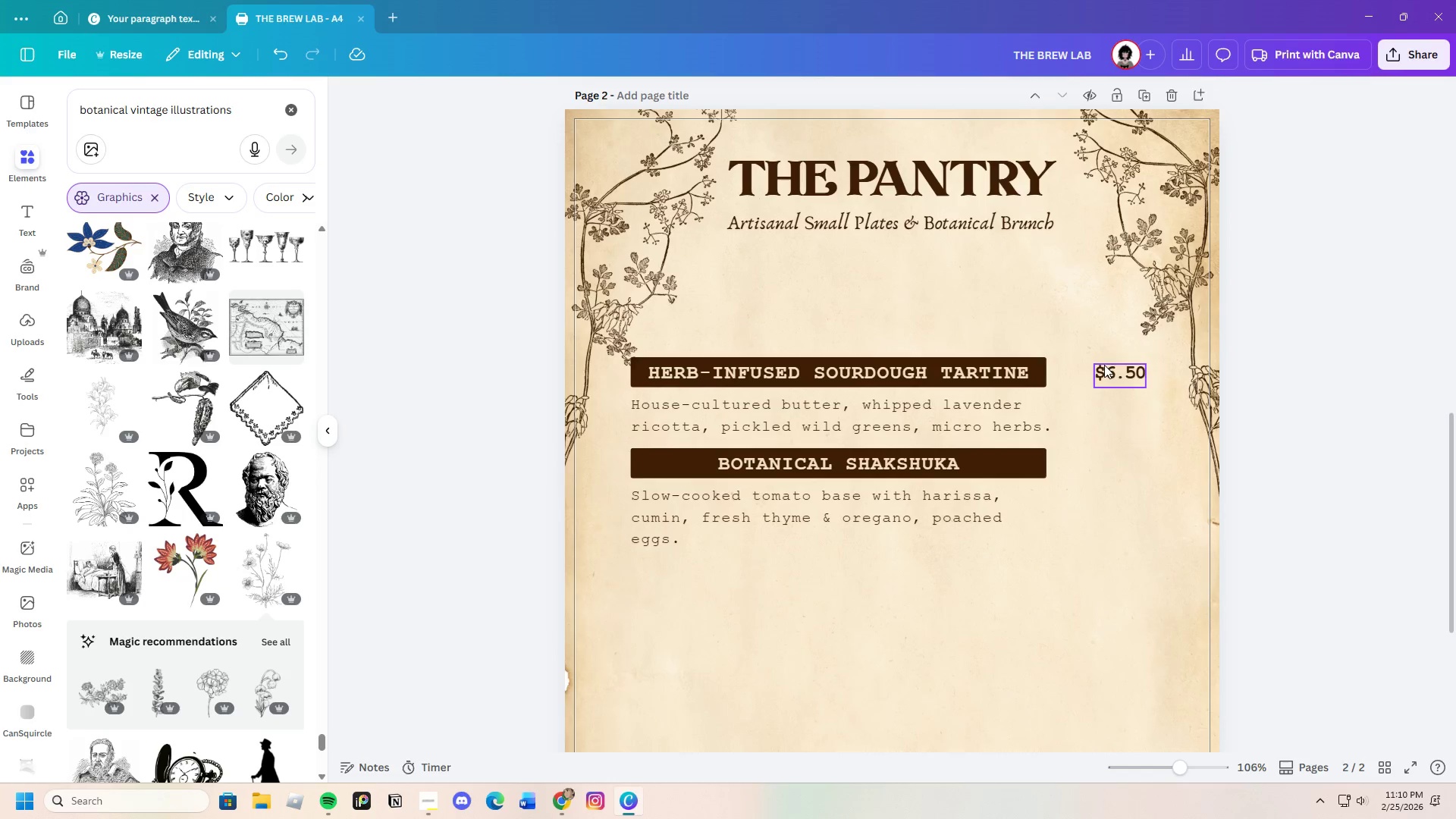 
left_click([1106, 365])
 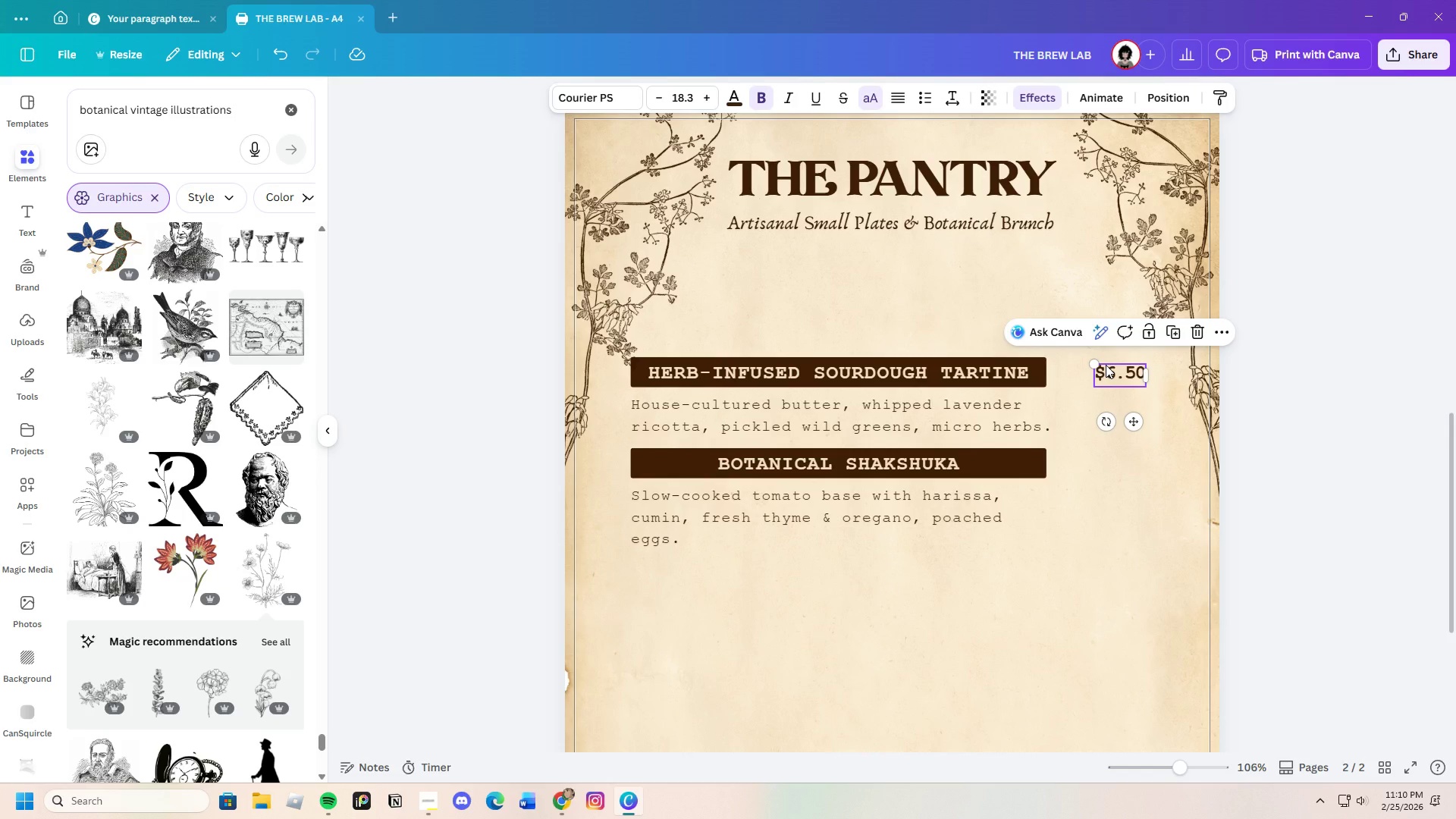 
key(Control+C)
 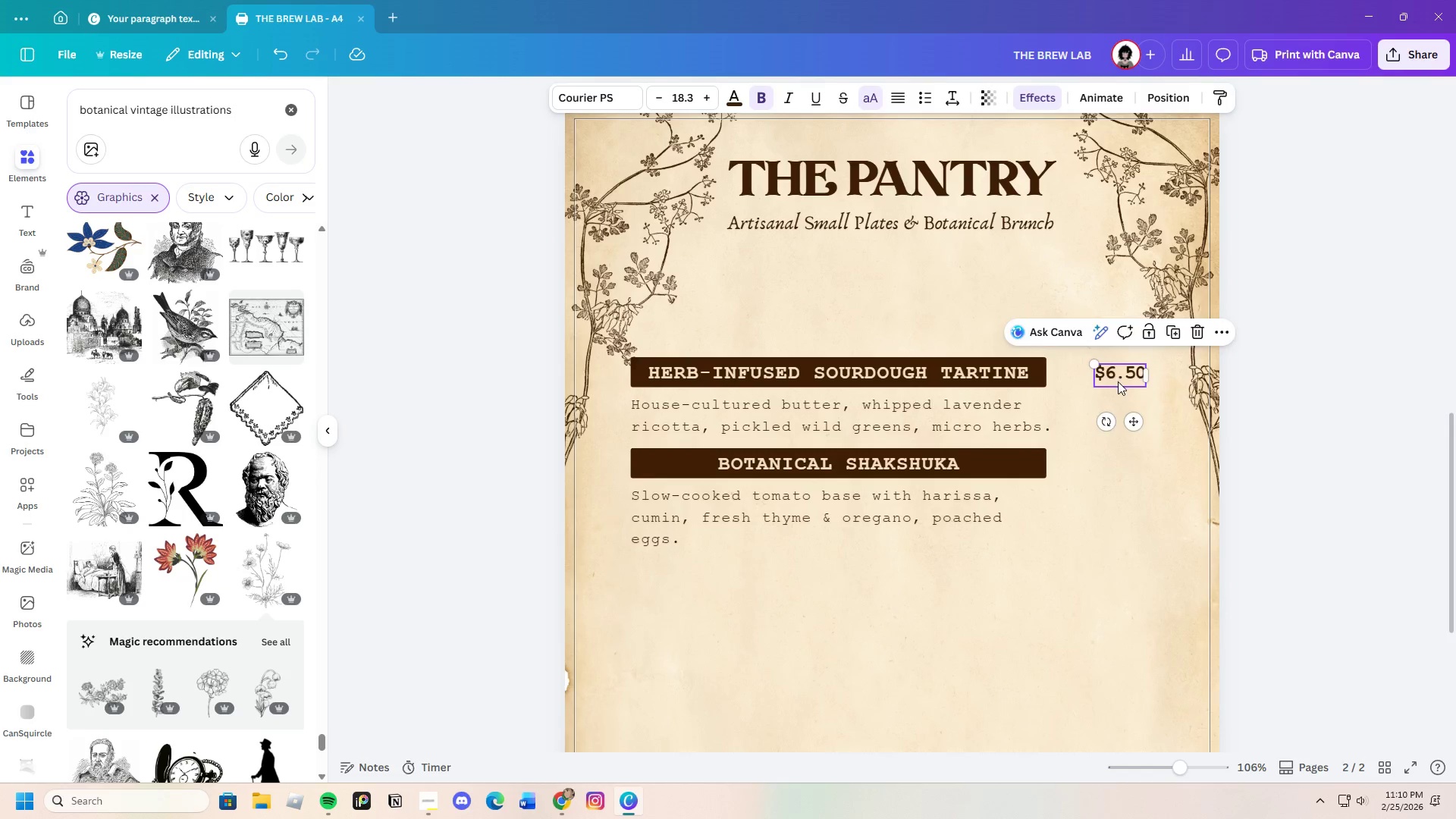 
key(Control+V)
 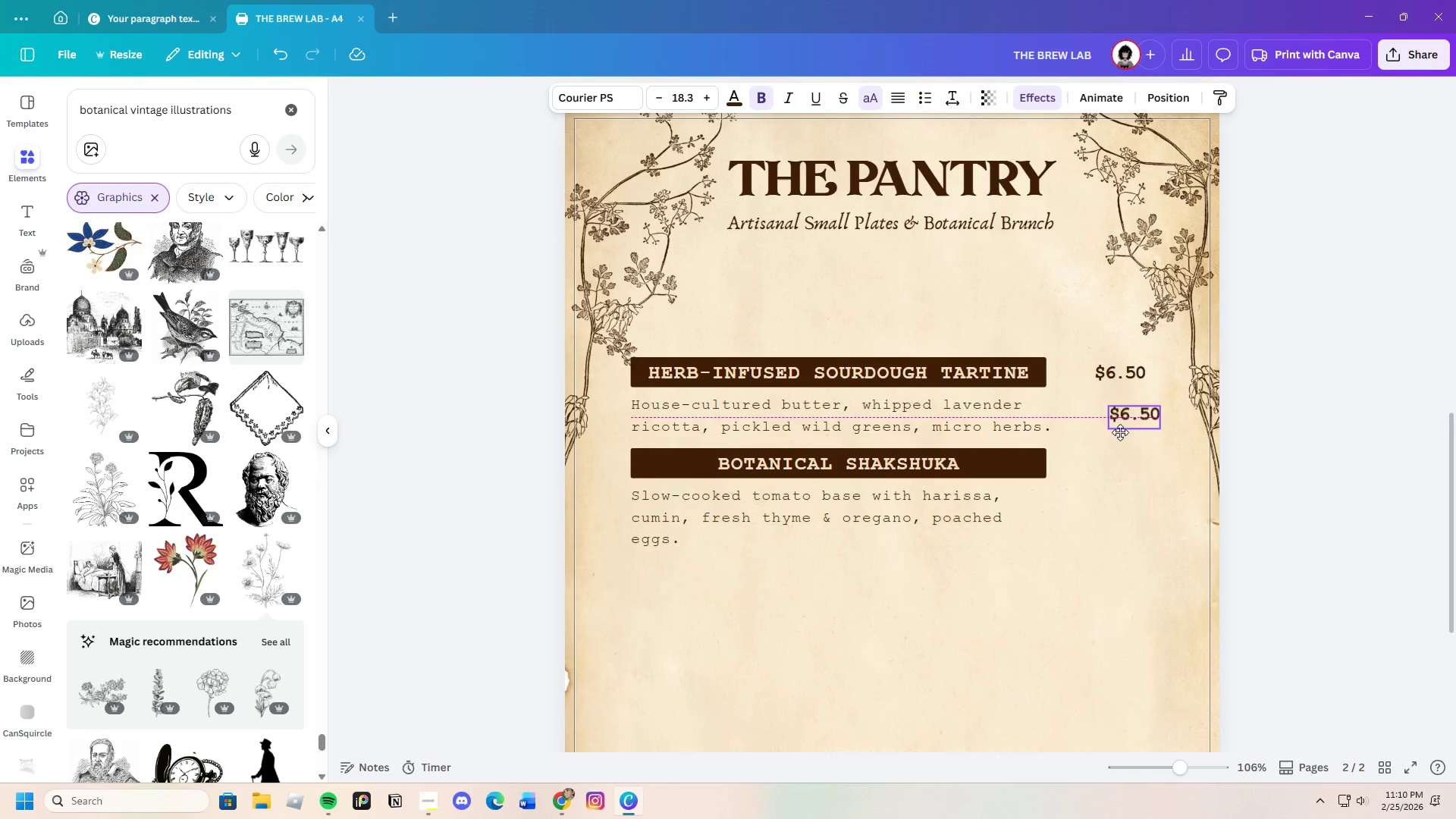 
left_click_drag(start_coordinate=[1119, 382], to_coordinate=[1109, 458])
 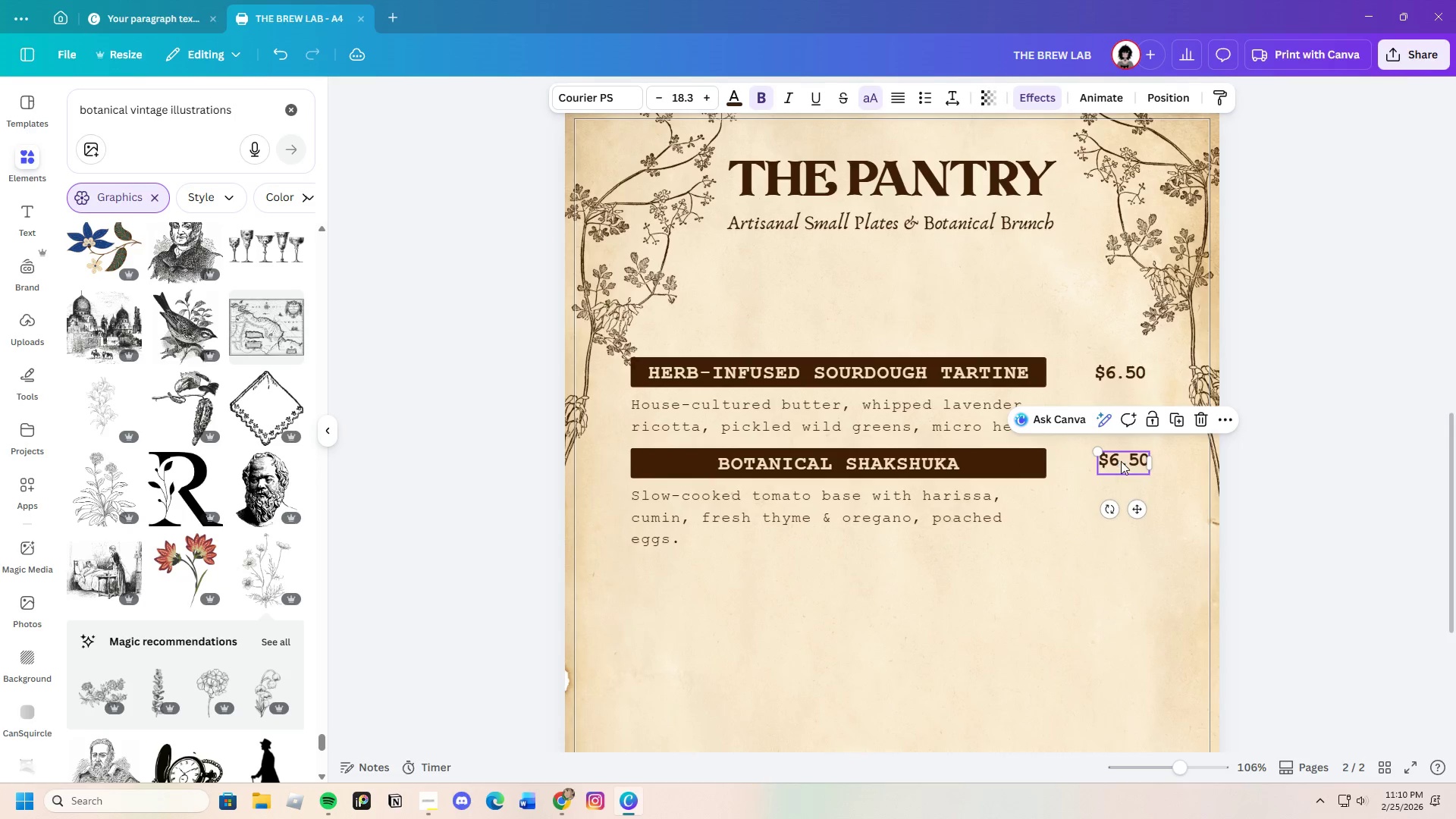 
left_click([1121, 461])
 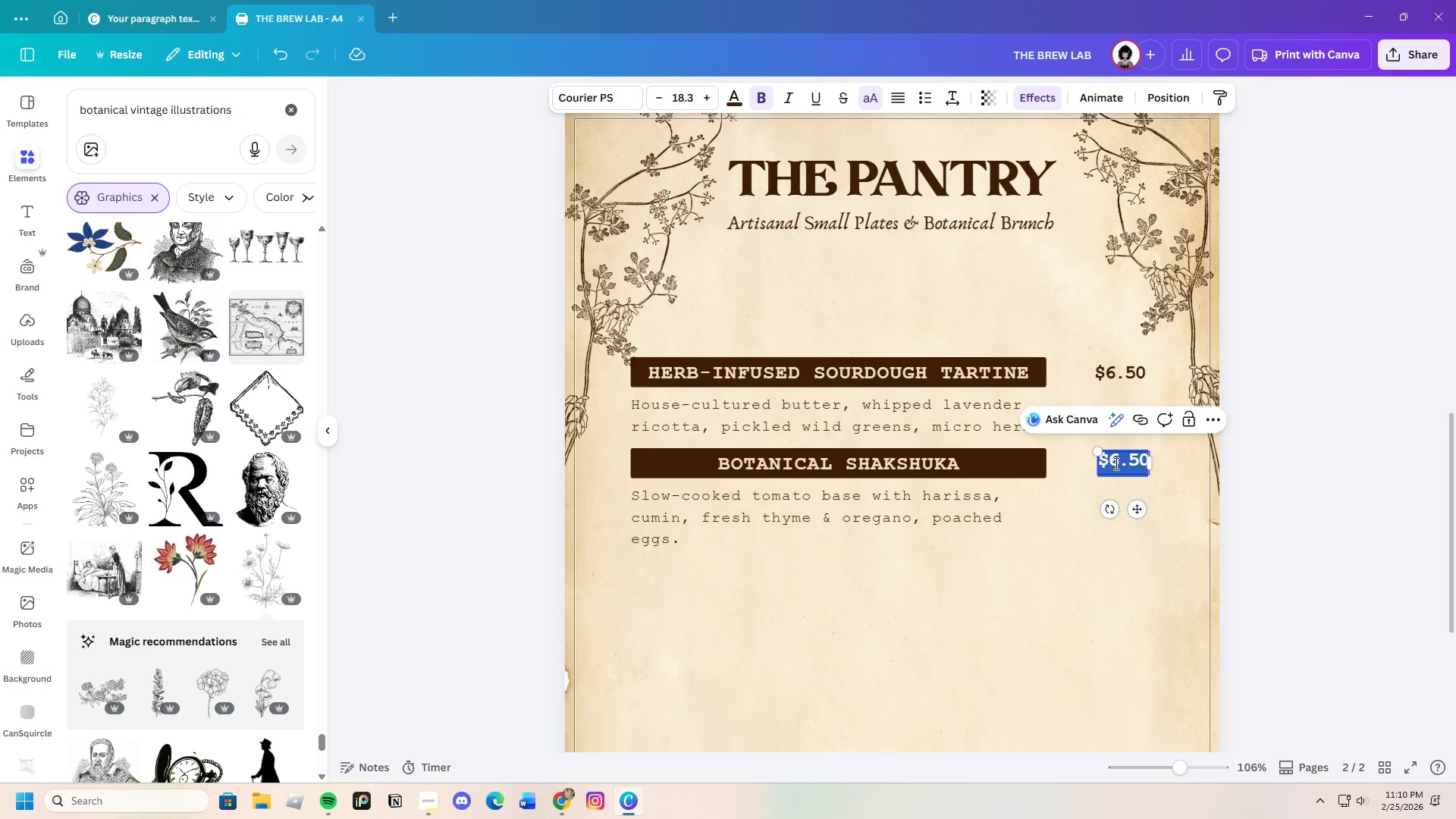 
key(Backspace)
type($&.)))
key(Backspace)
key(Backspace)
key(Backspace)
key(Backspace)
type(7.00)
 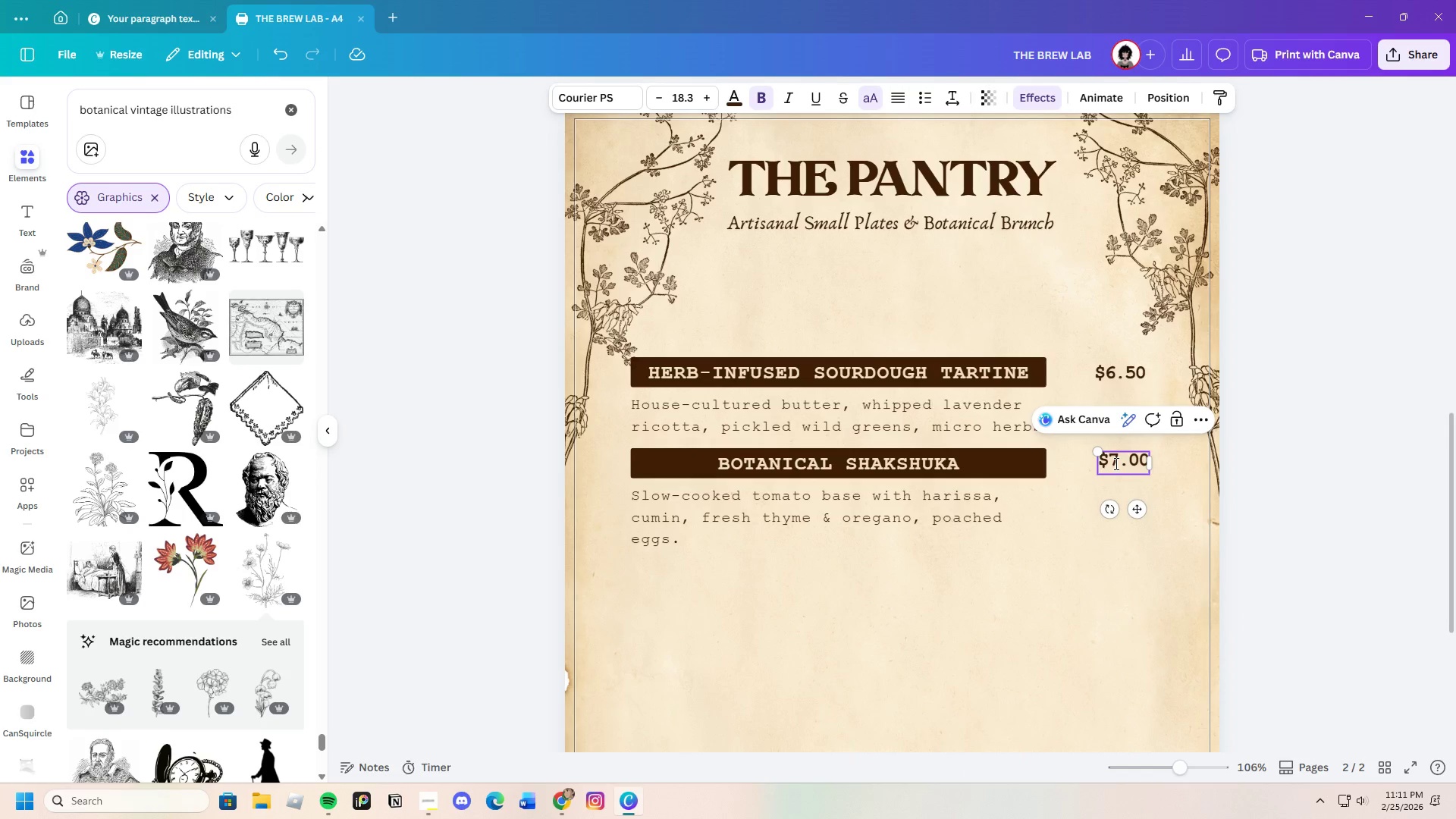 
left_click([1336, 548])
 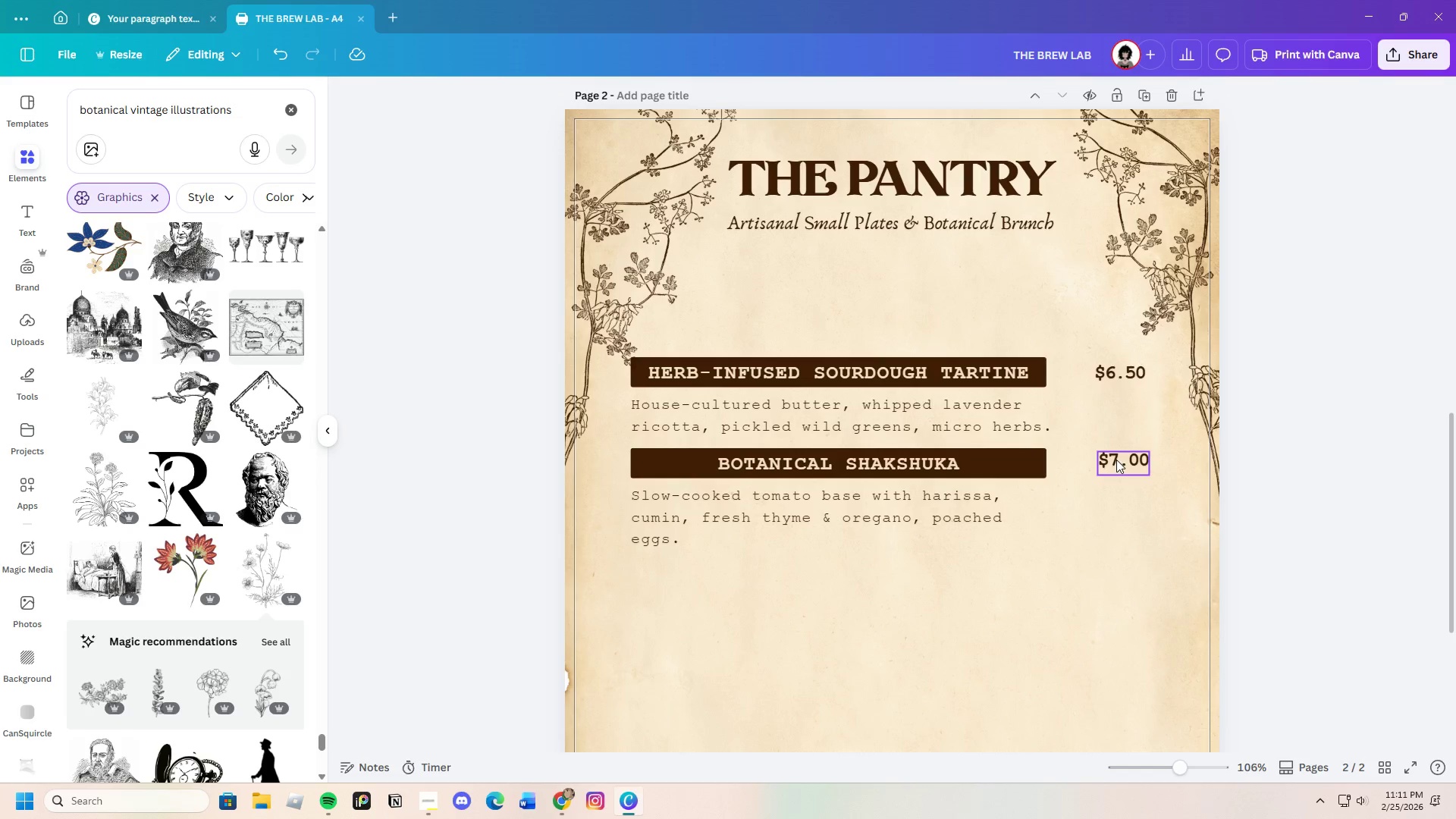 
left_click_drag(start_coordinate=[1118, 459], to_coordinate=[1125, 463])
 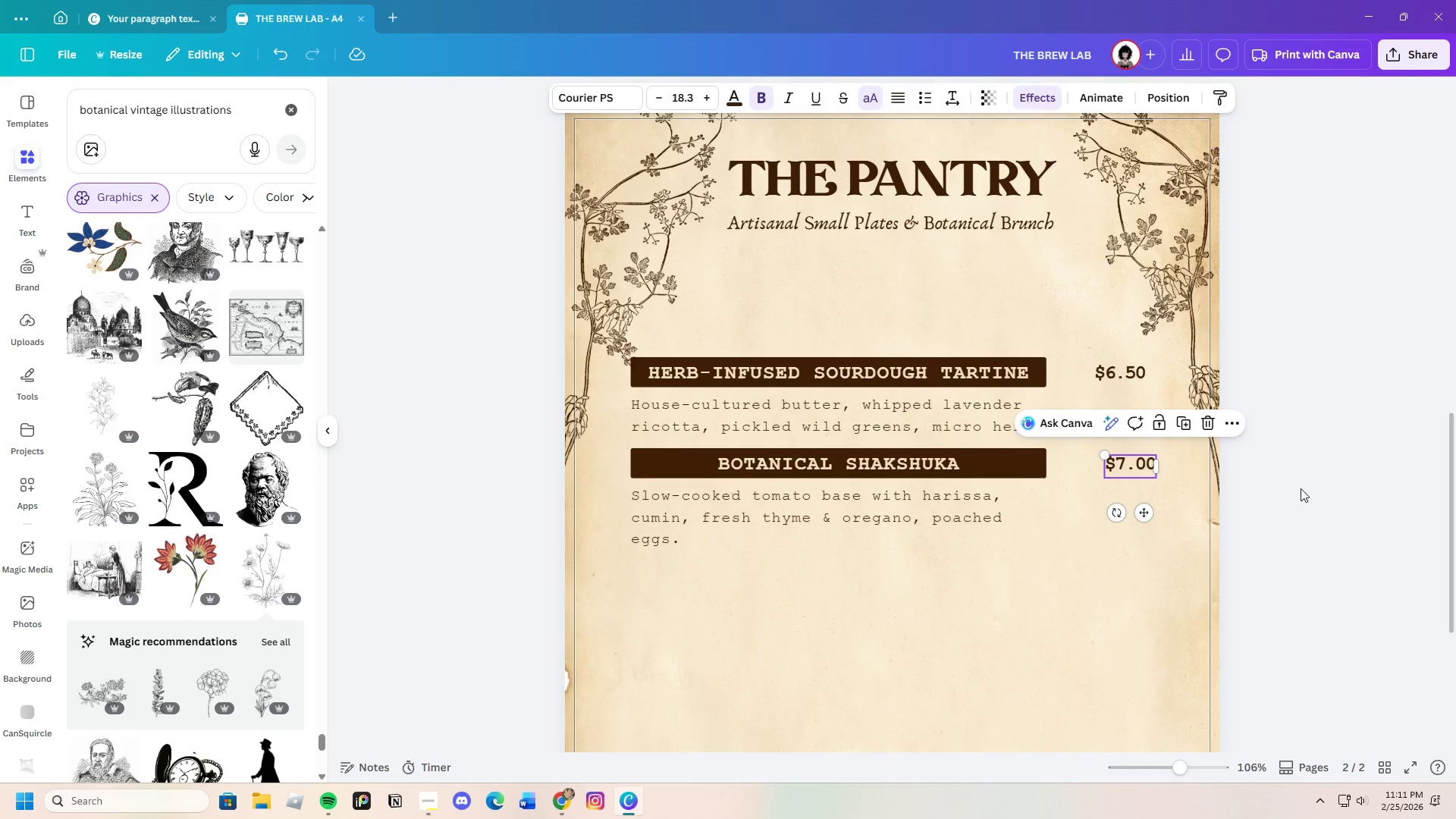 
left_click([1301, 488])
 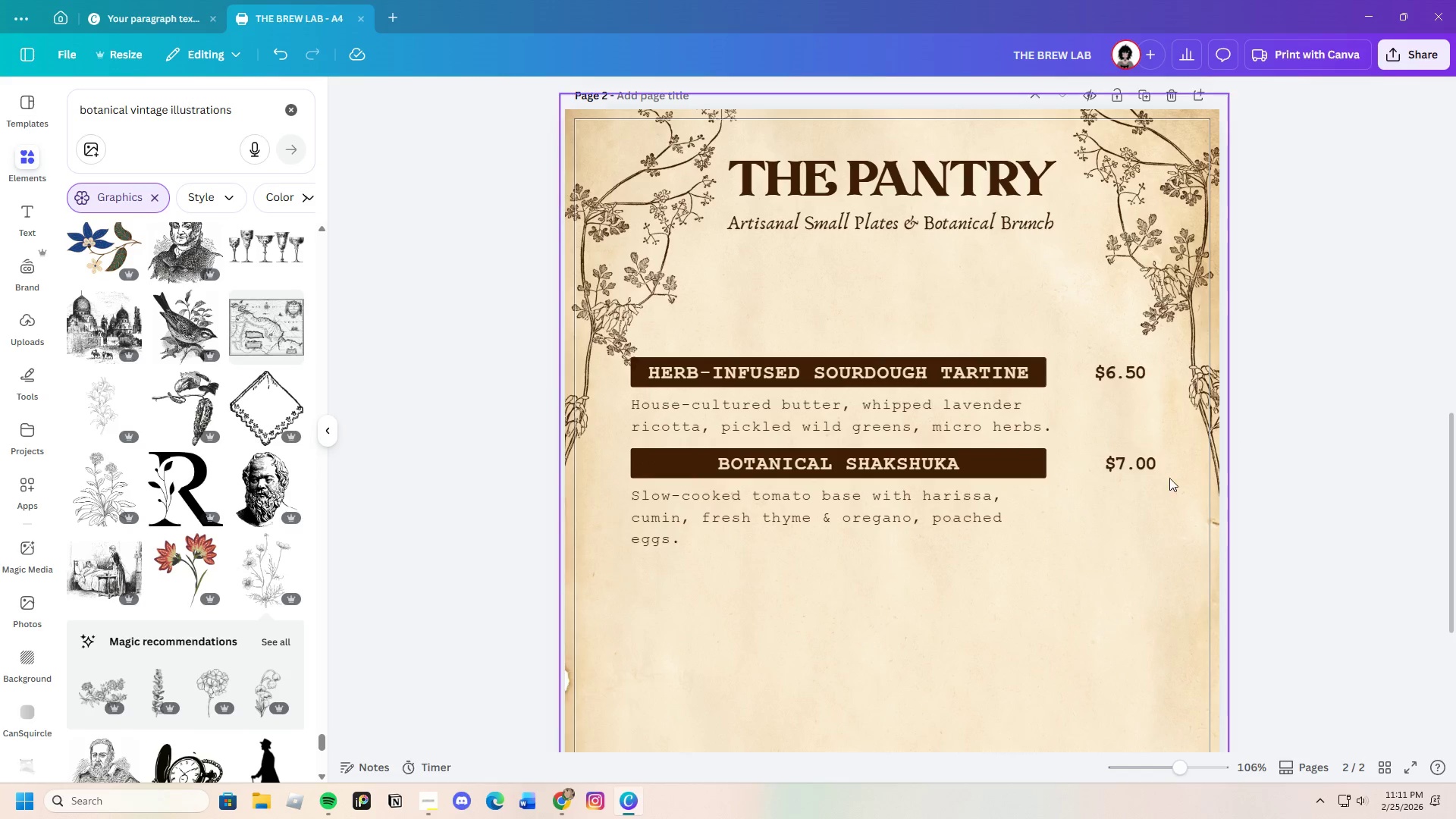 
left_click_drag(start_coordinate=[1141, 466], to_coordinate=[1133, 466])
 